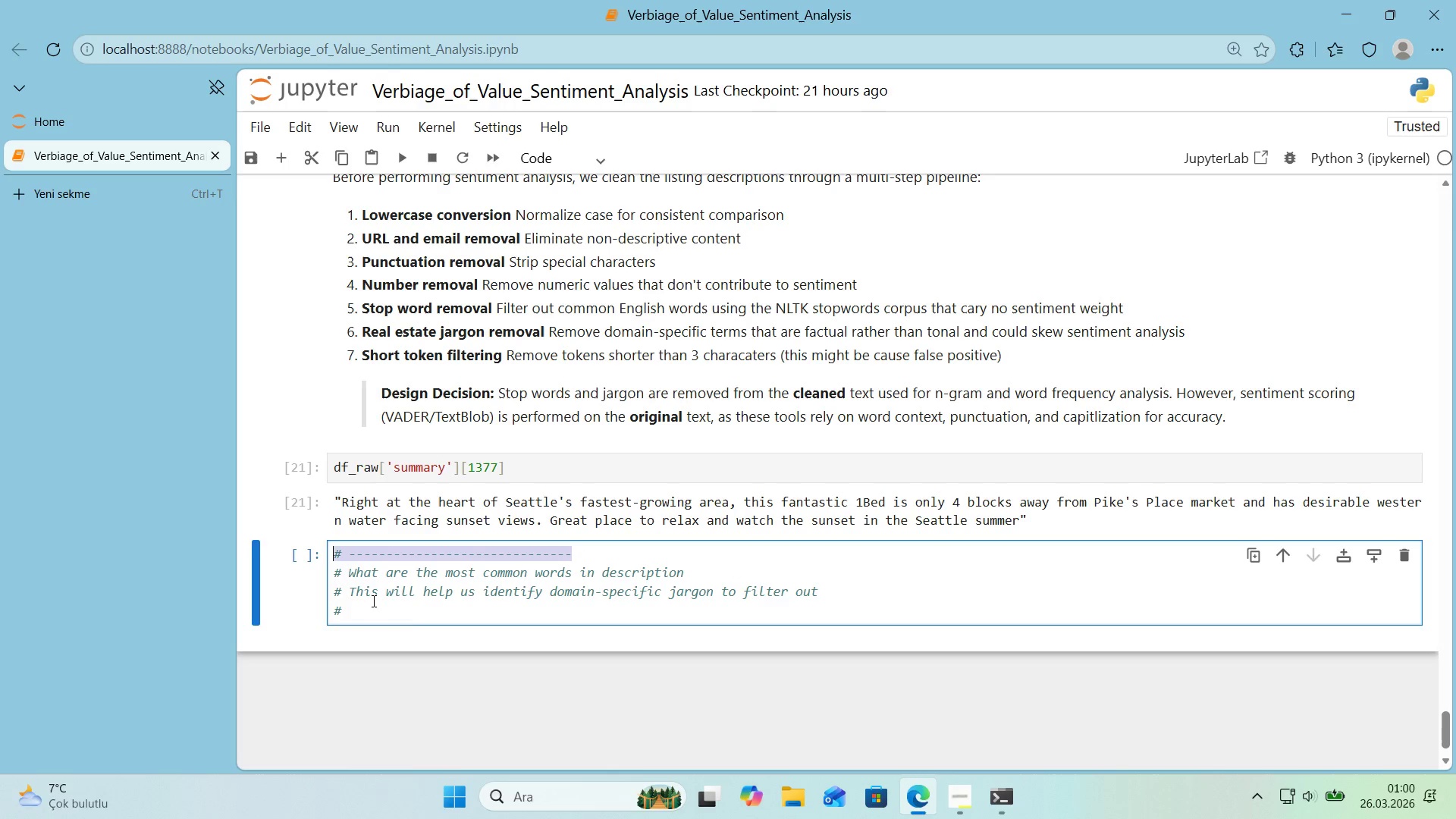 
key(Control+C)
 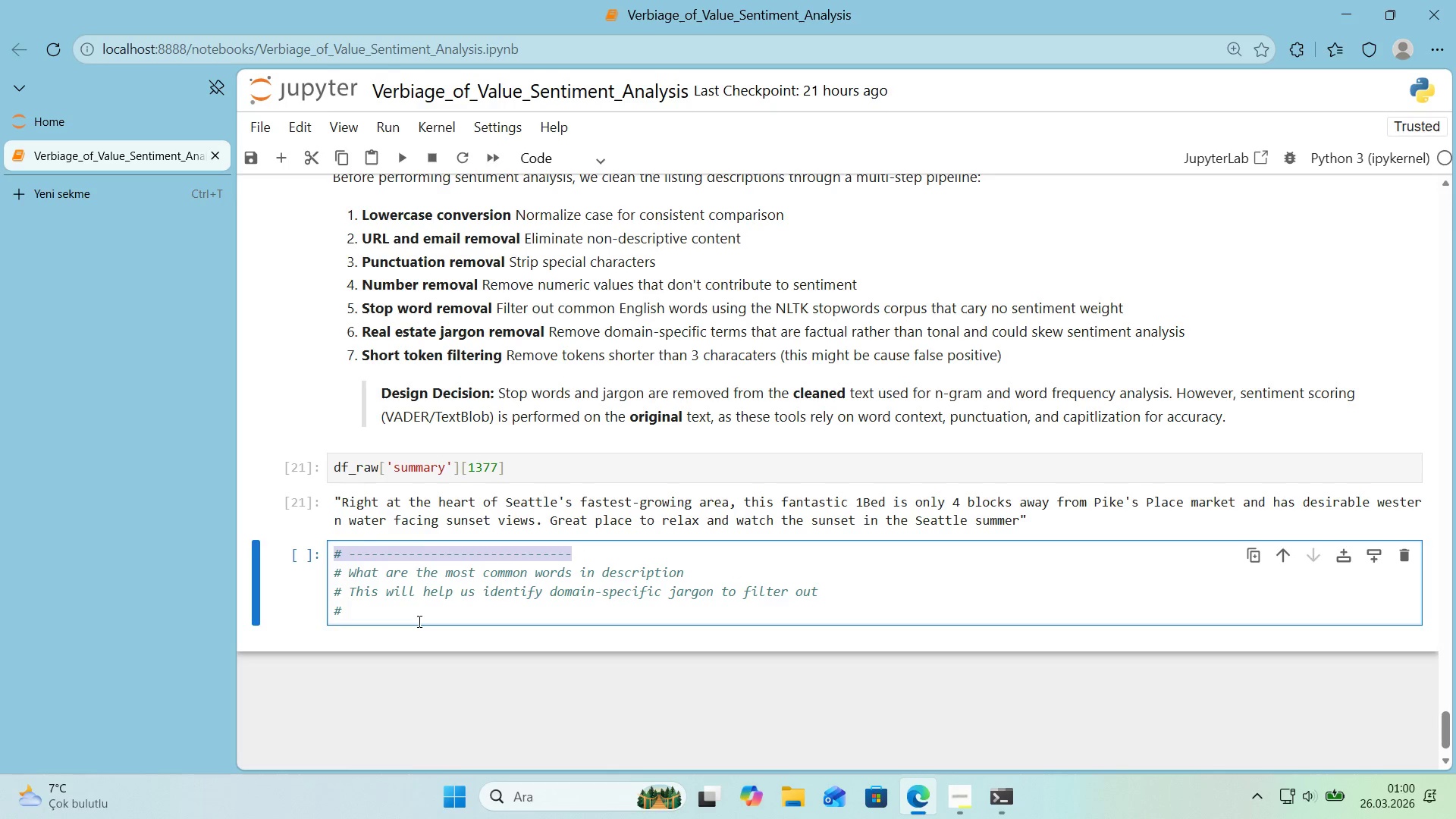 
left_click_drag(start_coordinate=[418, 621], to_coordinate=[195, 621])
 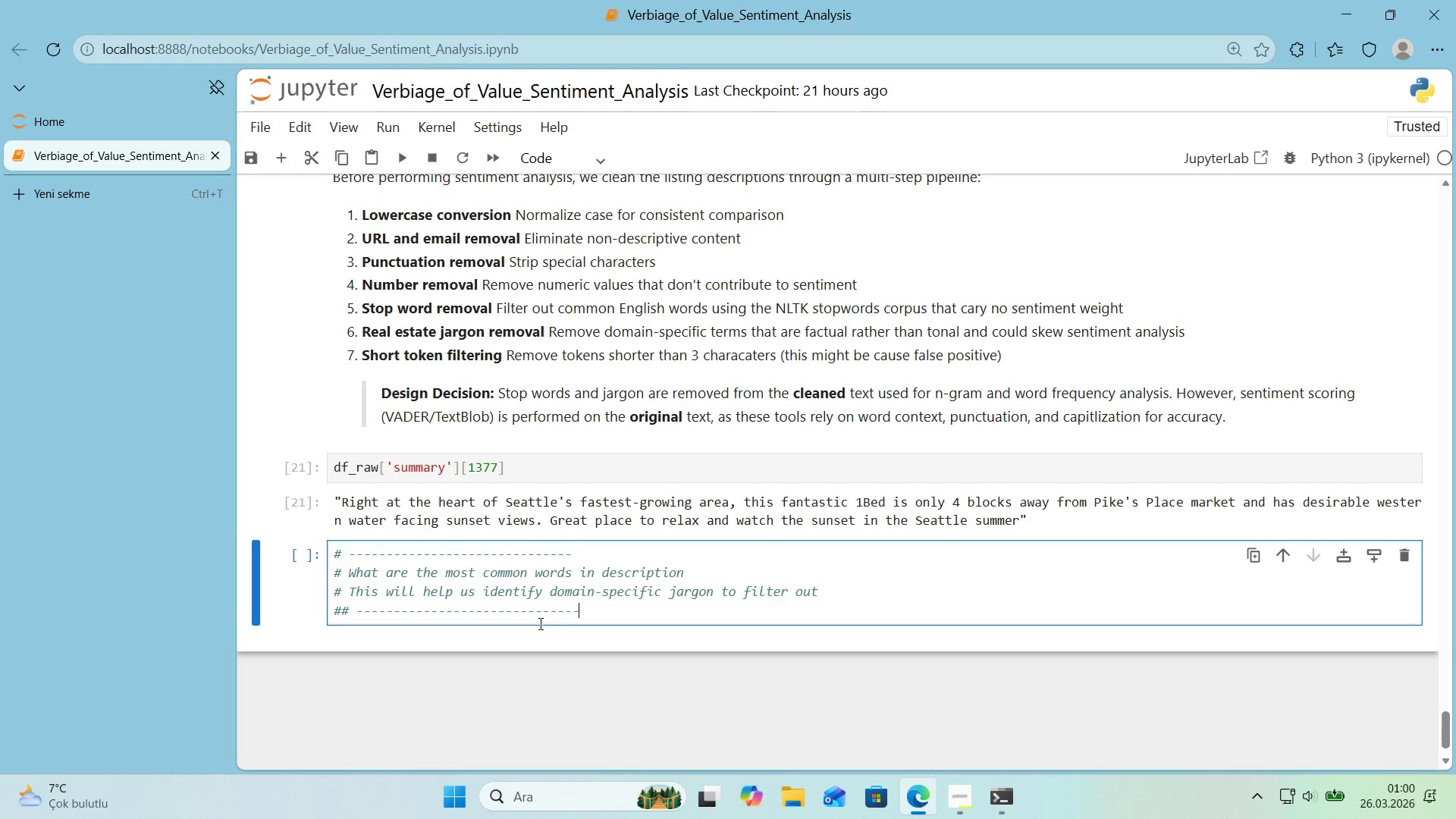 
key(Control+ControlLeft)
 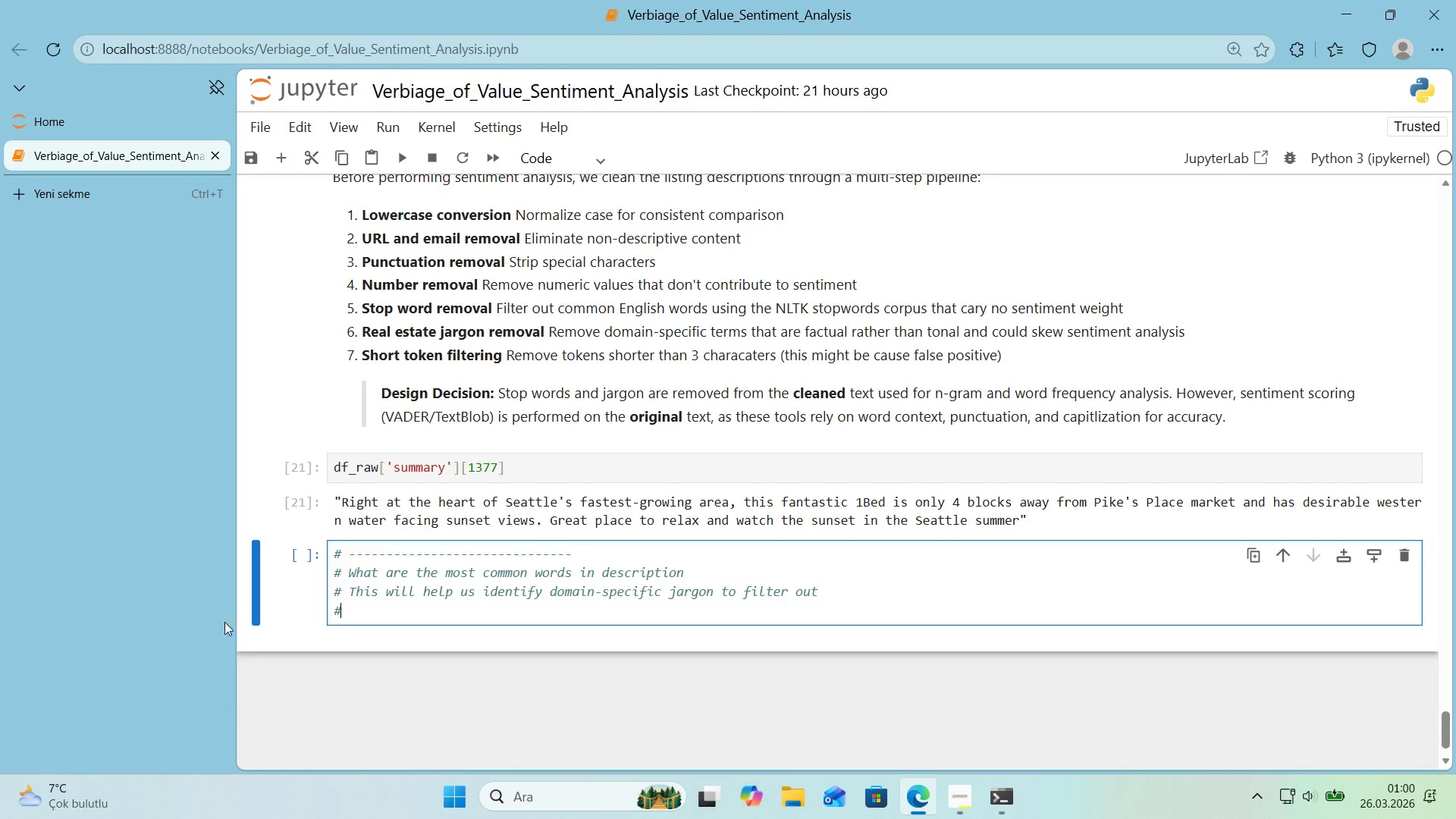 
key(Control+V)
 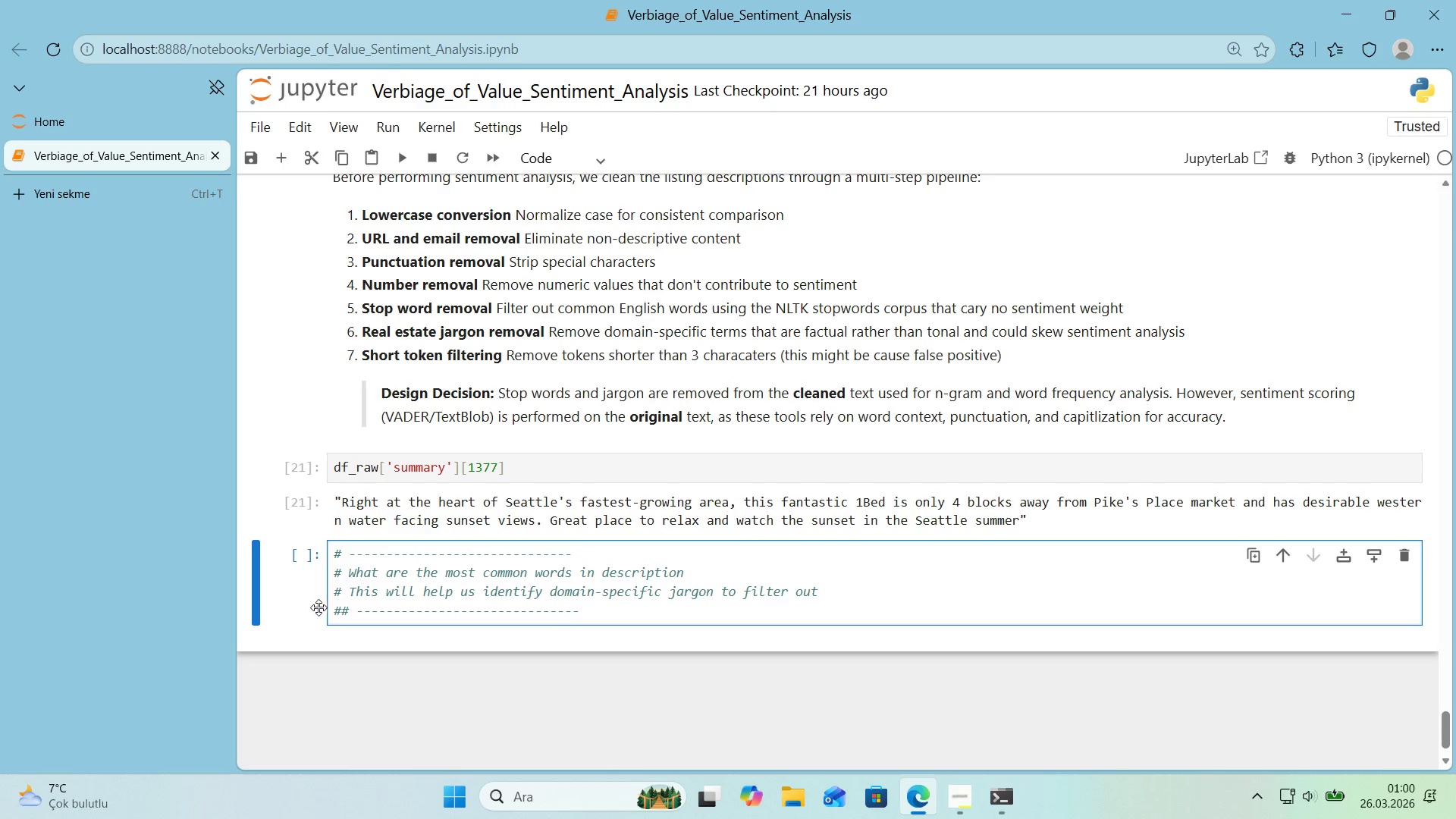 
left_click([344, 612])
 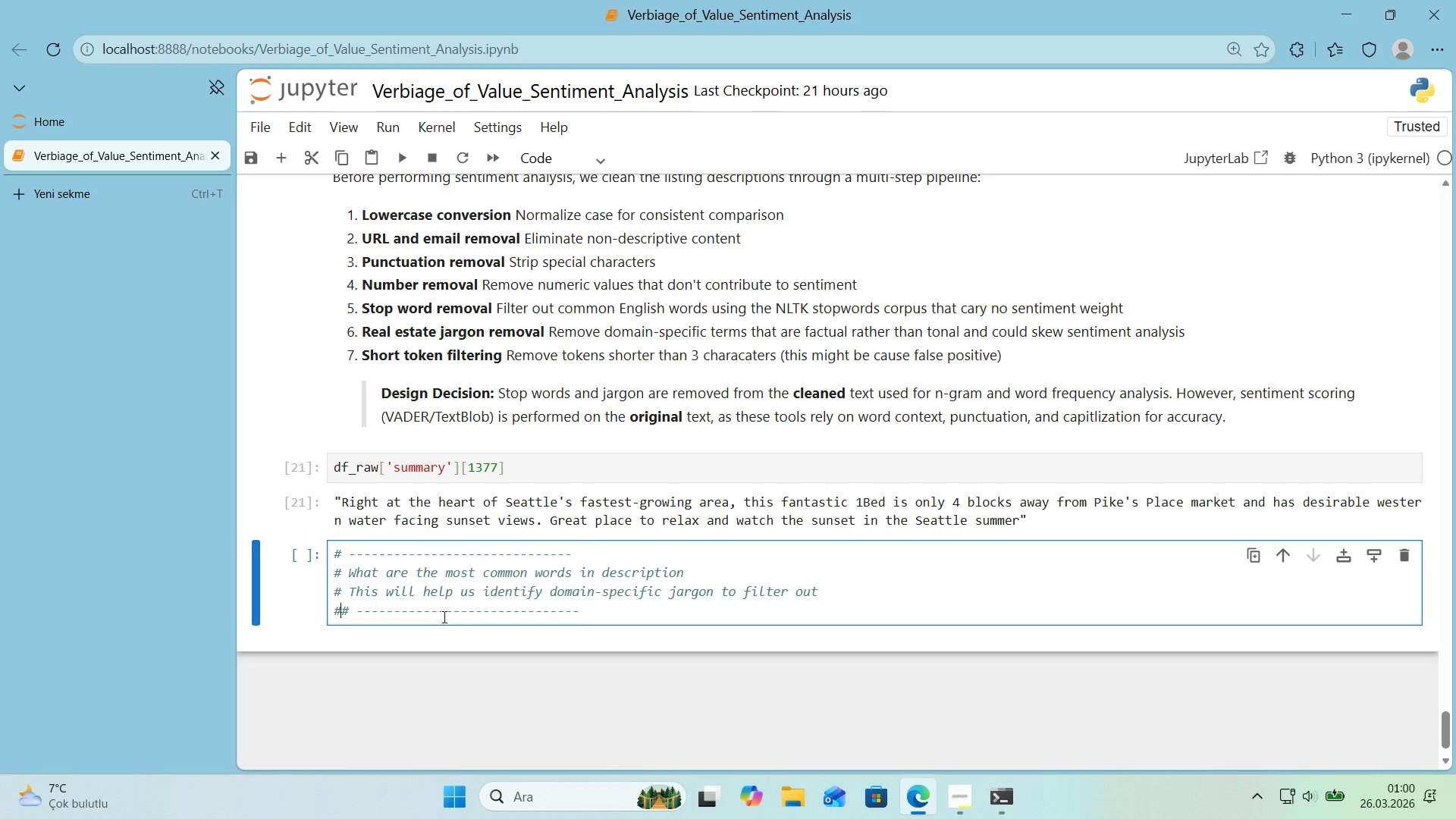 
key(Backspace)
 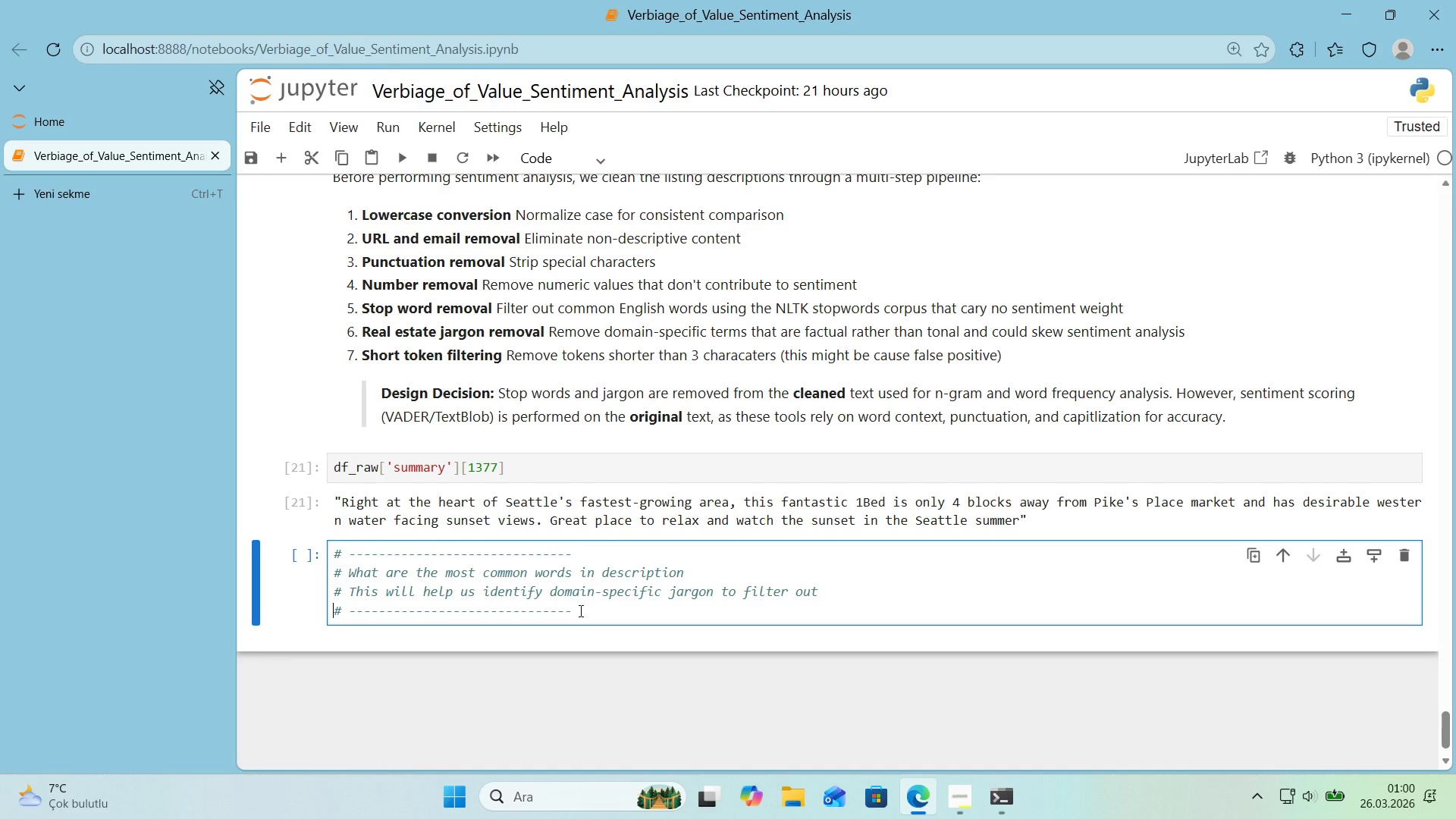 
left_click([595, 611])
 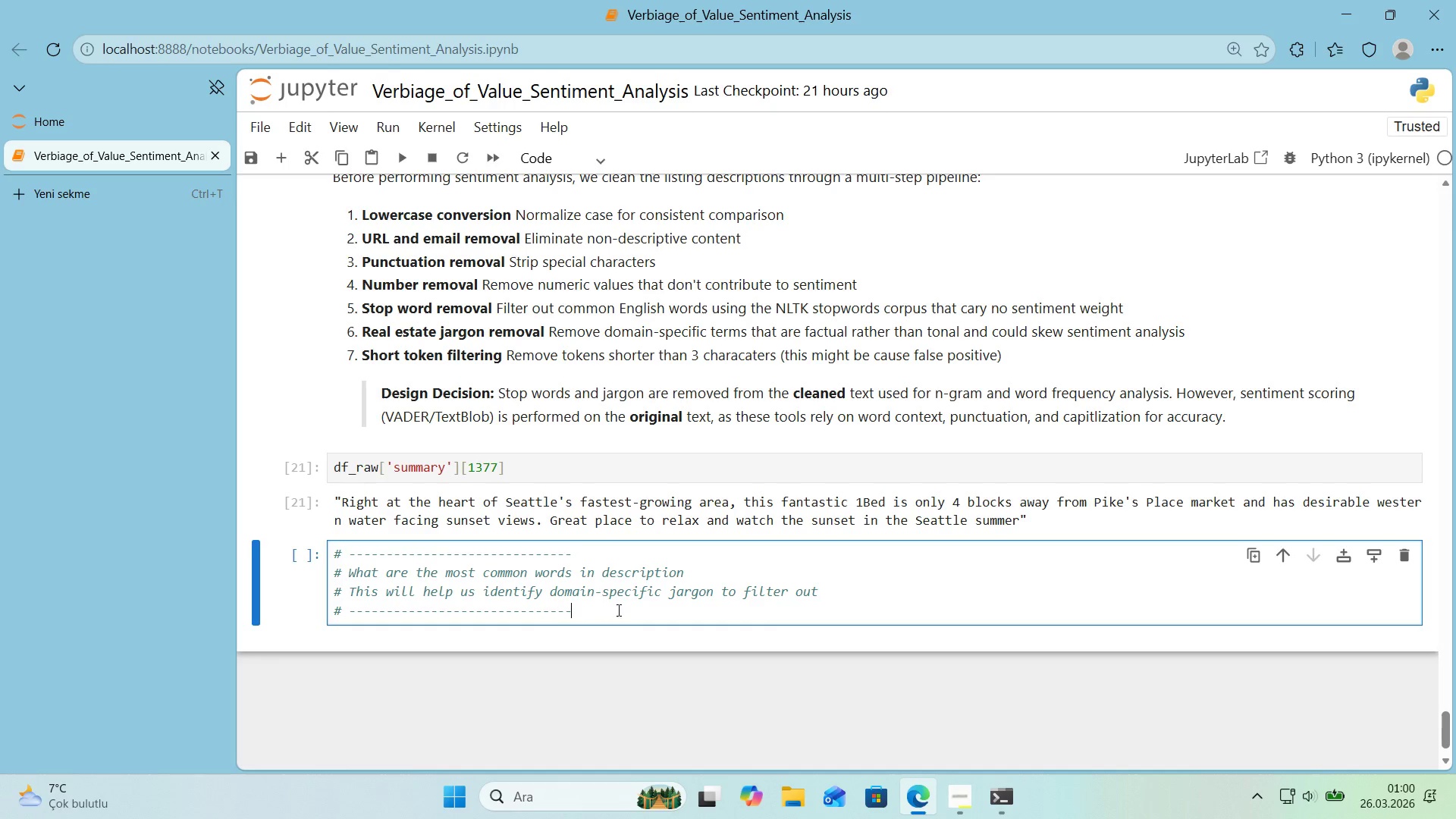 
hold_key(key=NumpadSubtract, duration=1.39)
 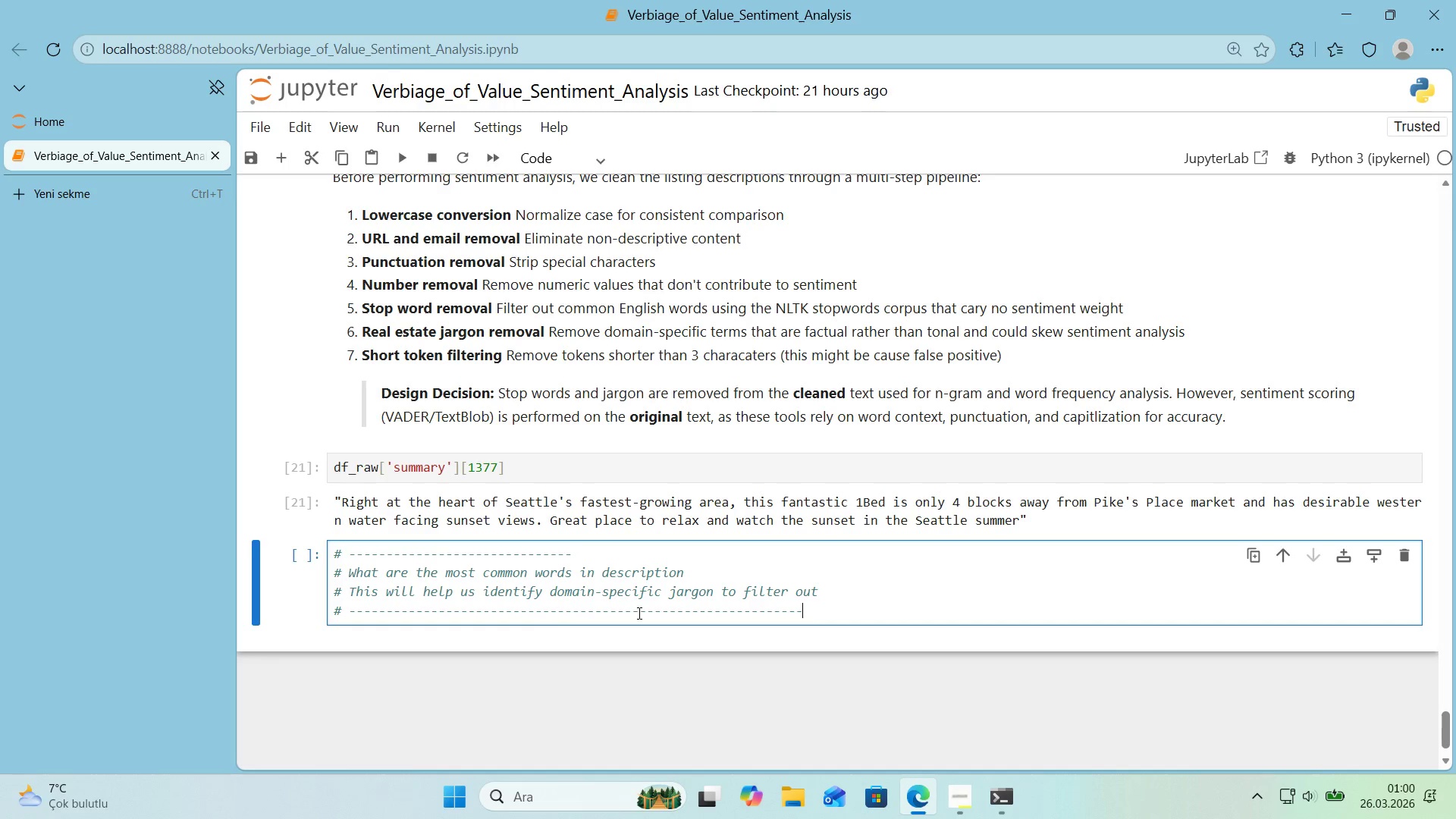 
key(NumpadSubtract)
 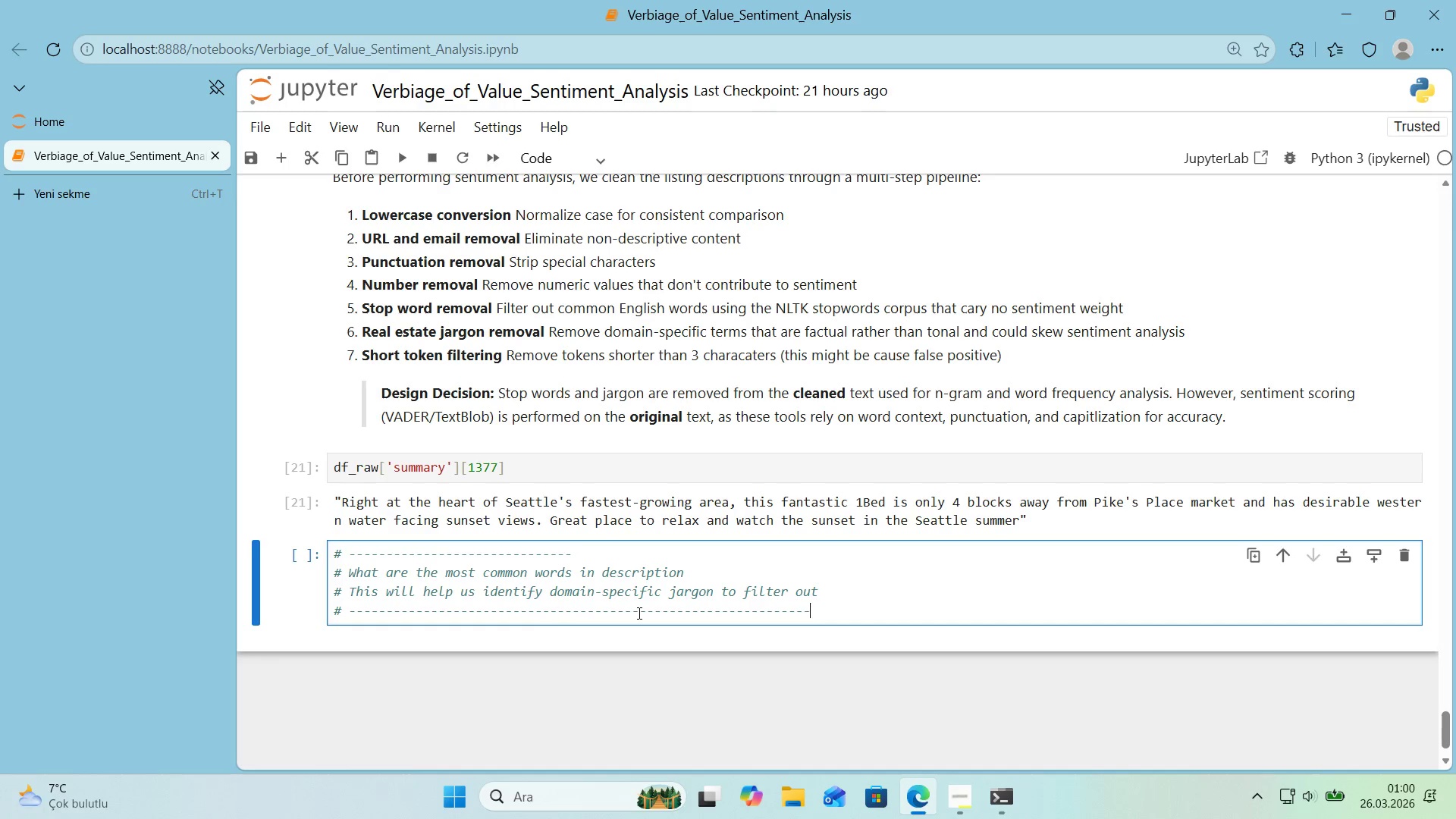 
key(NumpadSubtract)
 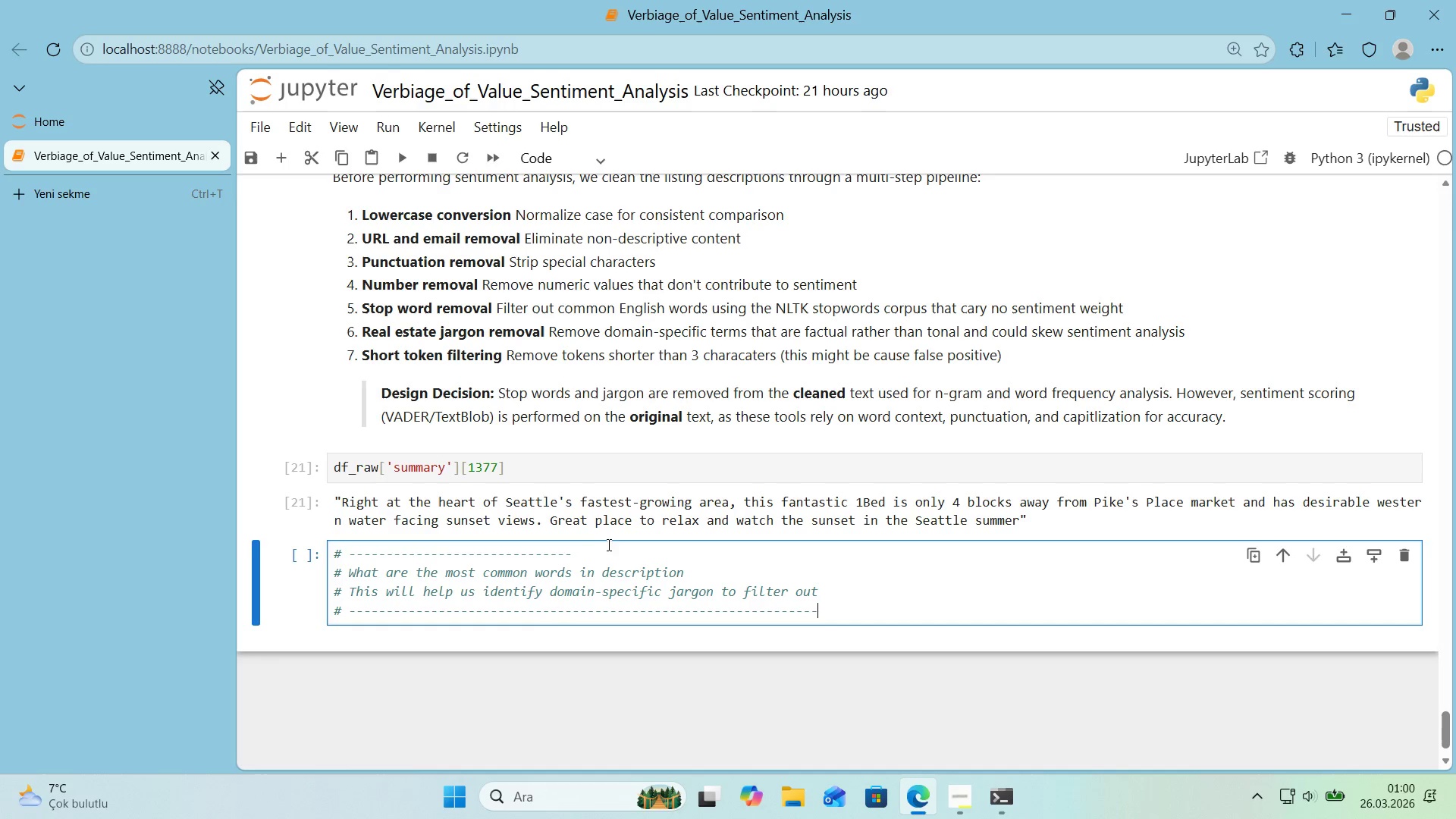 
left_click([604, 551])
 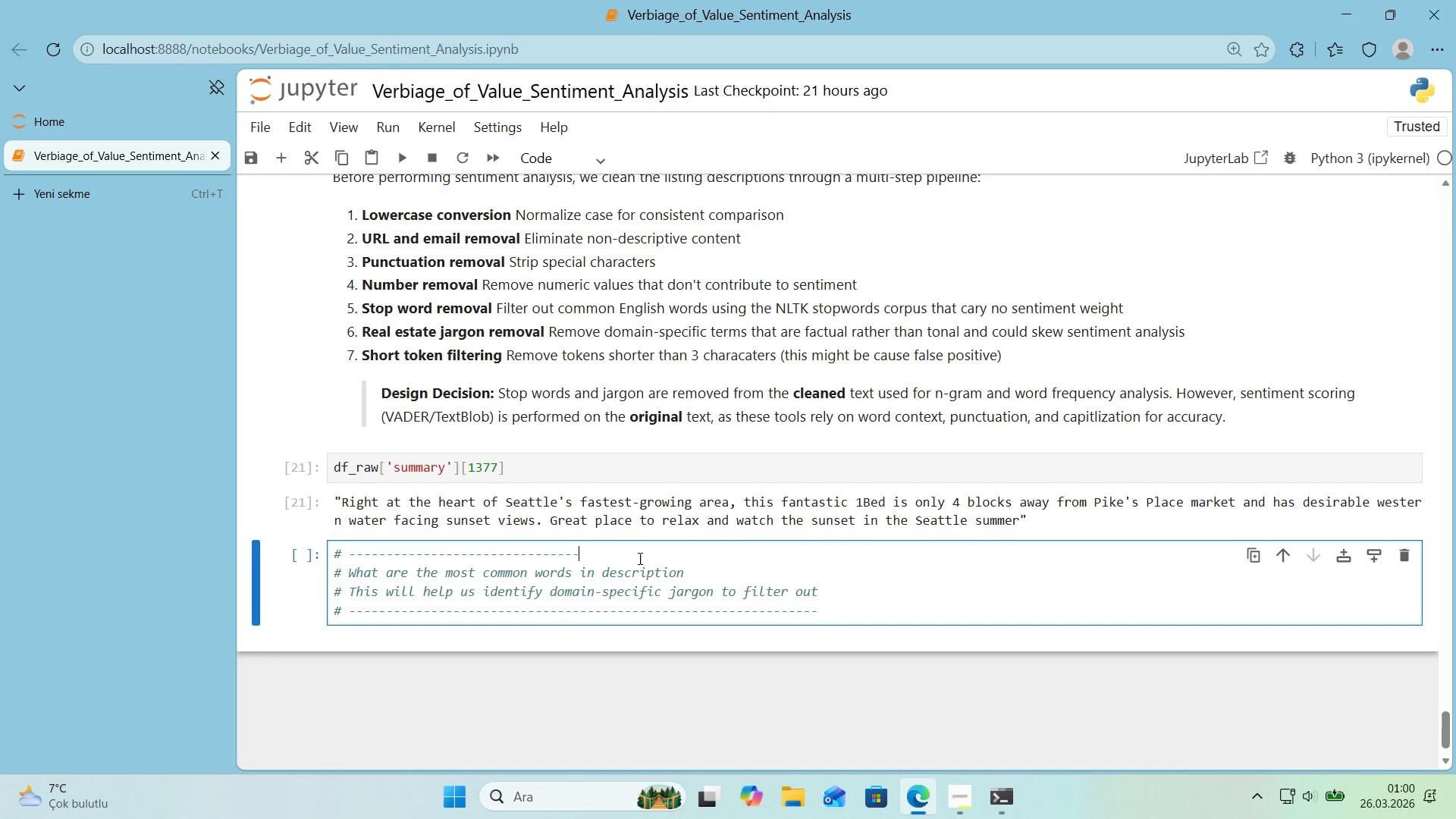 
hold_key(key=NumpadSubtract, duration=1.45)
 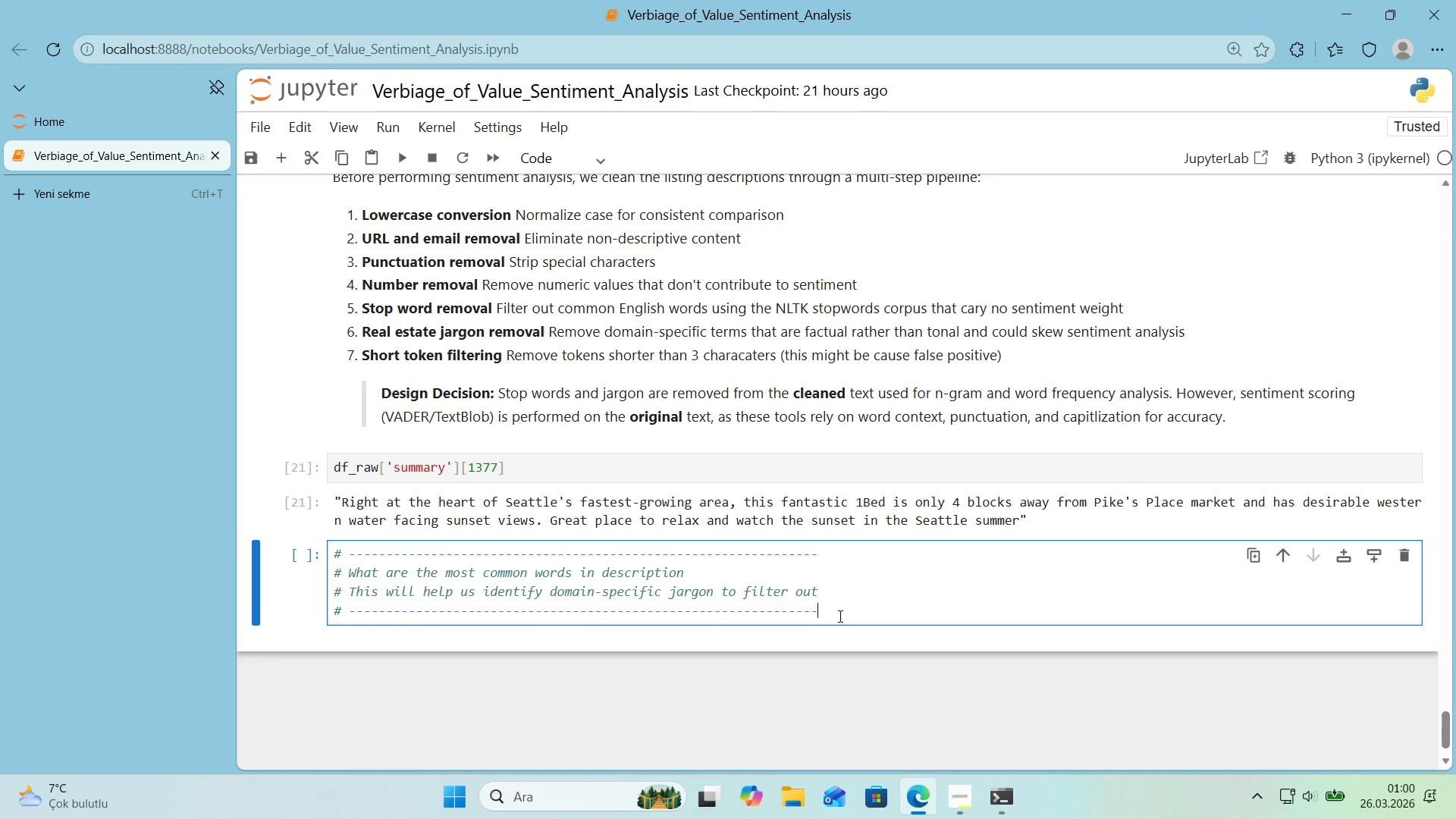 
key(Enter)
 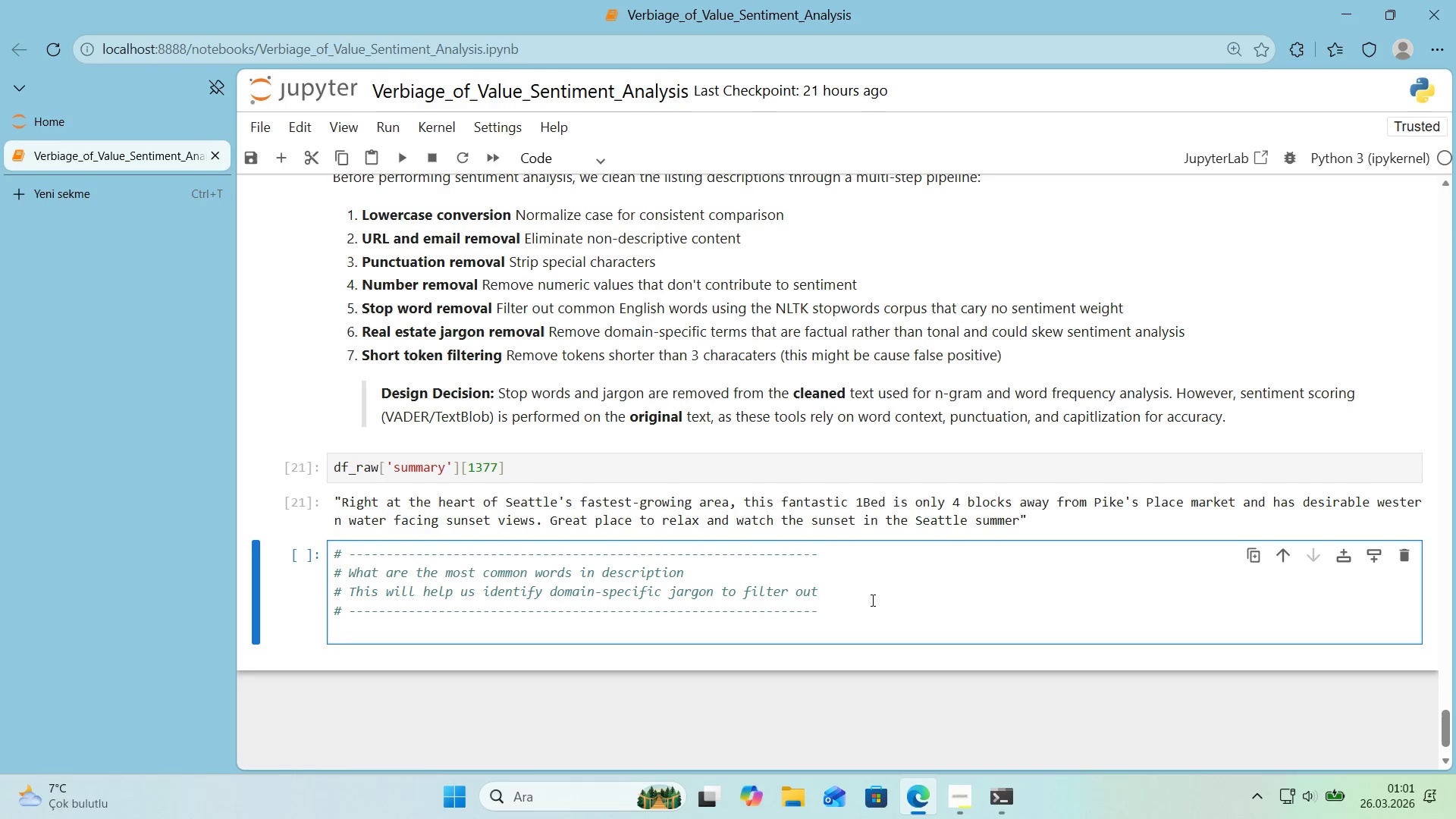 
wait(30.83)
 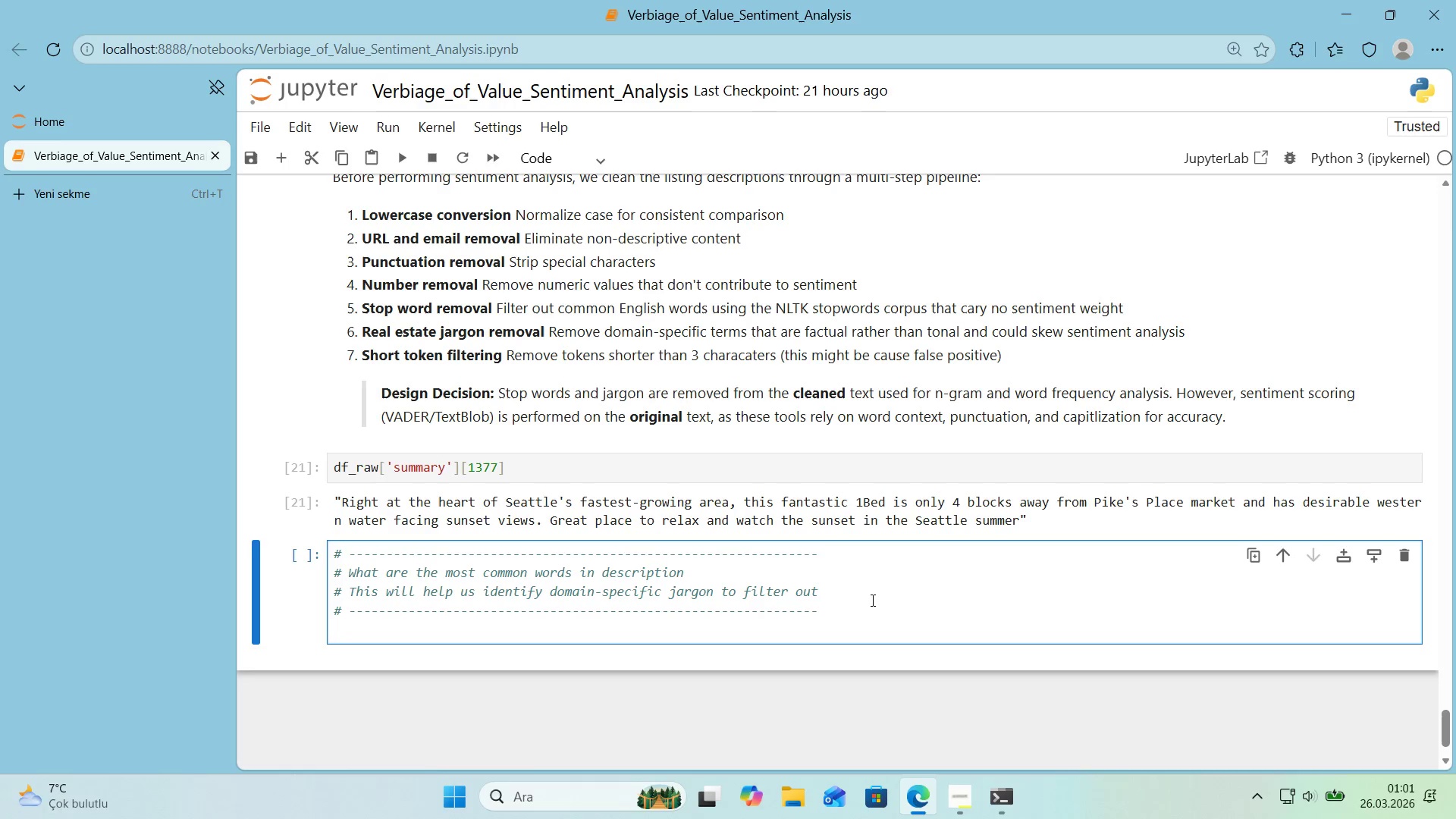 
scroll: coordinate [915, 557], scroll_direction: down, amount: 2.0
 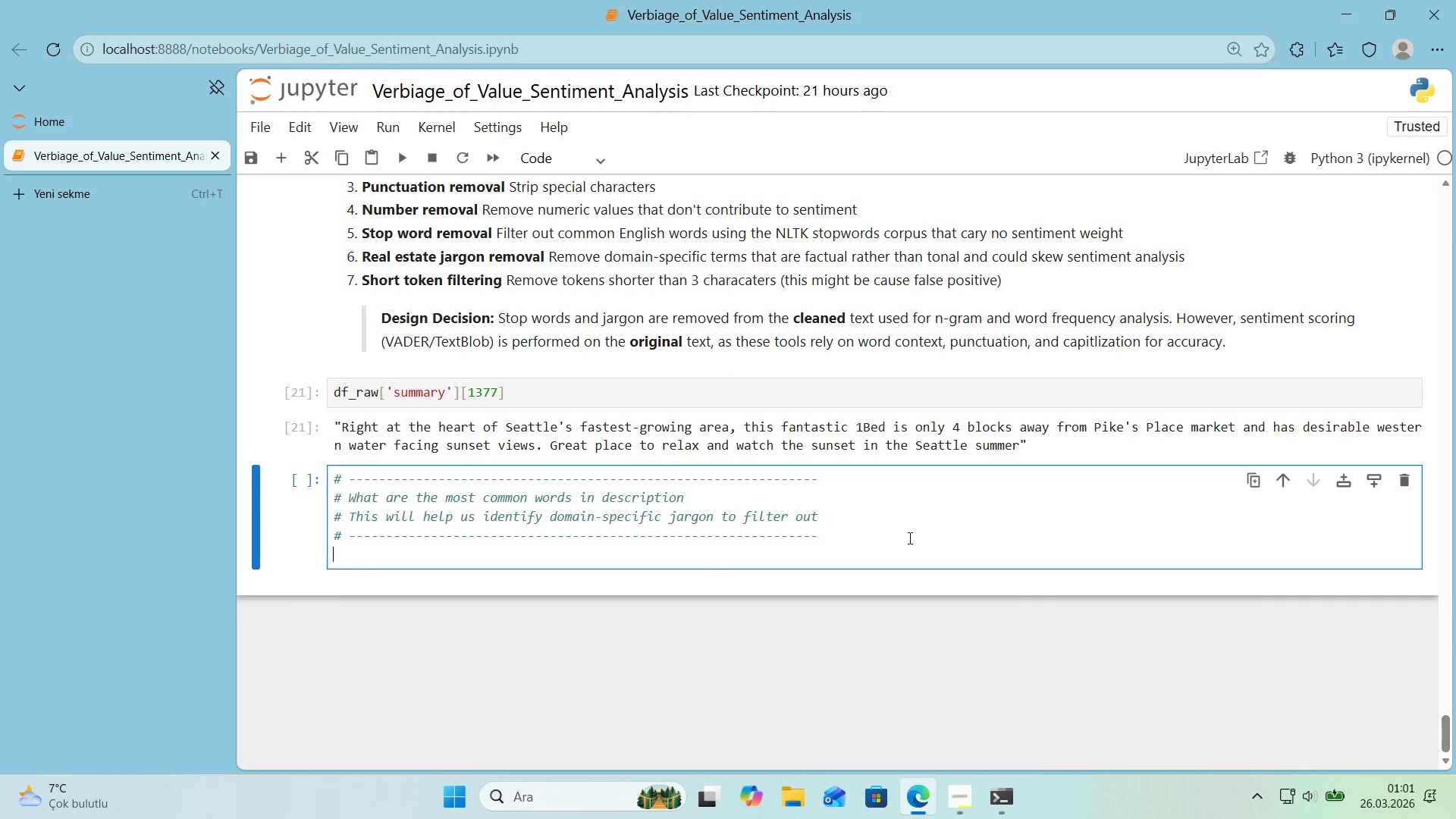 
key(Enter)
 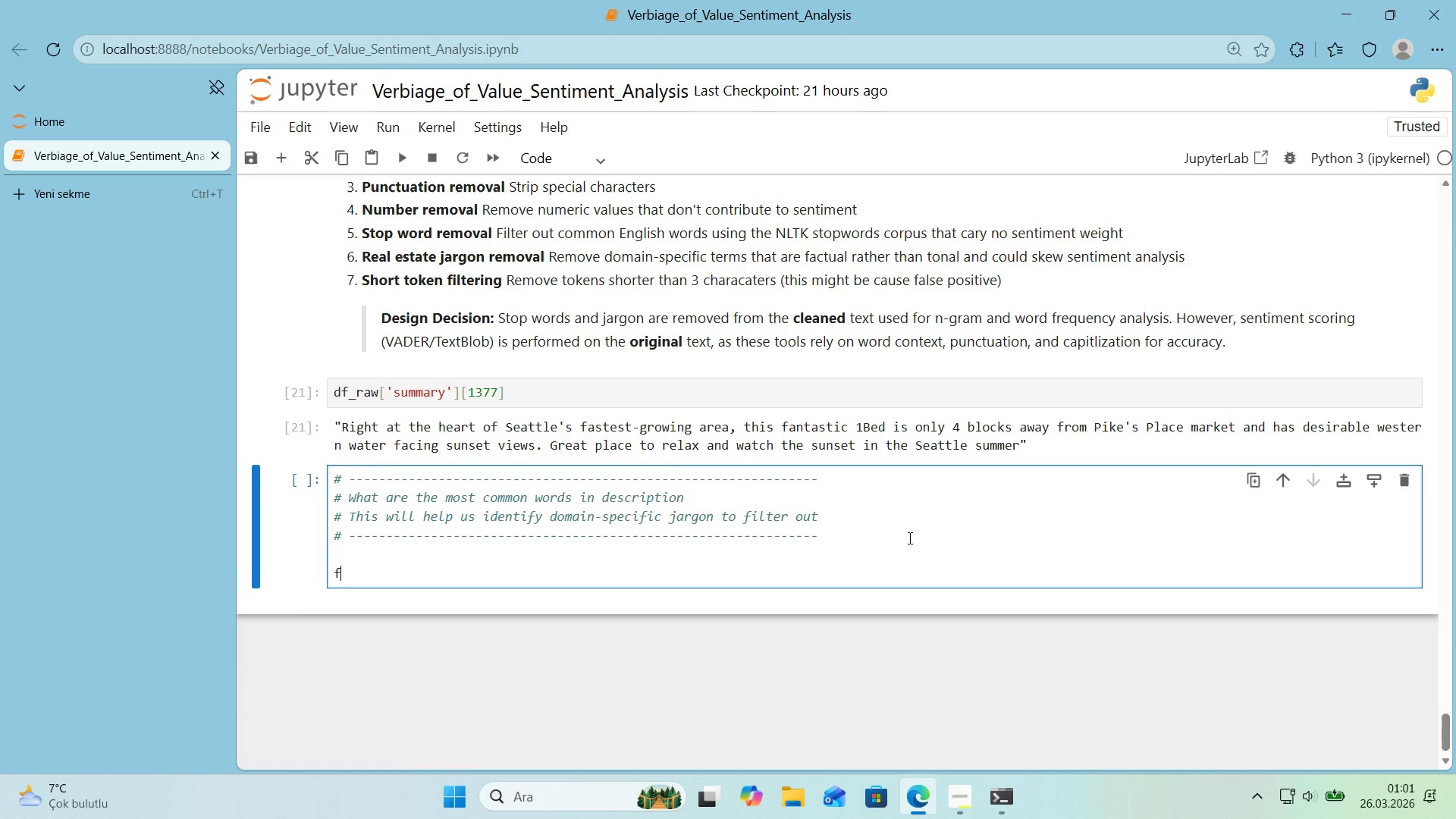 
type(from collect'ons 'mport Counter)
 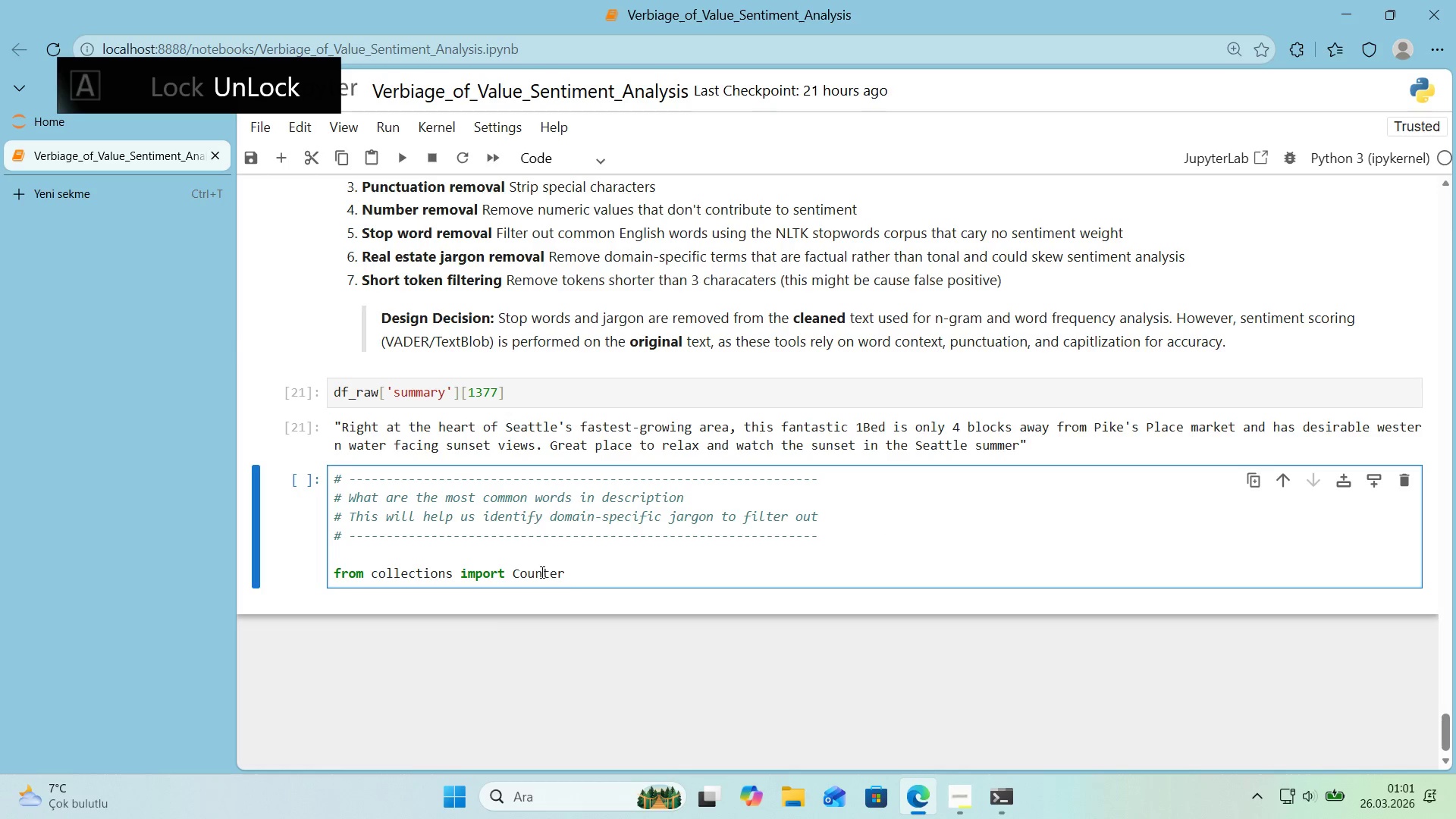 
left_click_drag(start_coordinate=[573, 578], to_coordinate=[307, 581])
 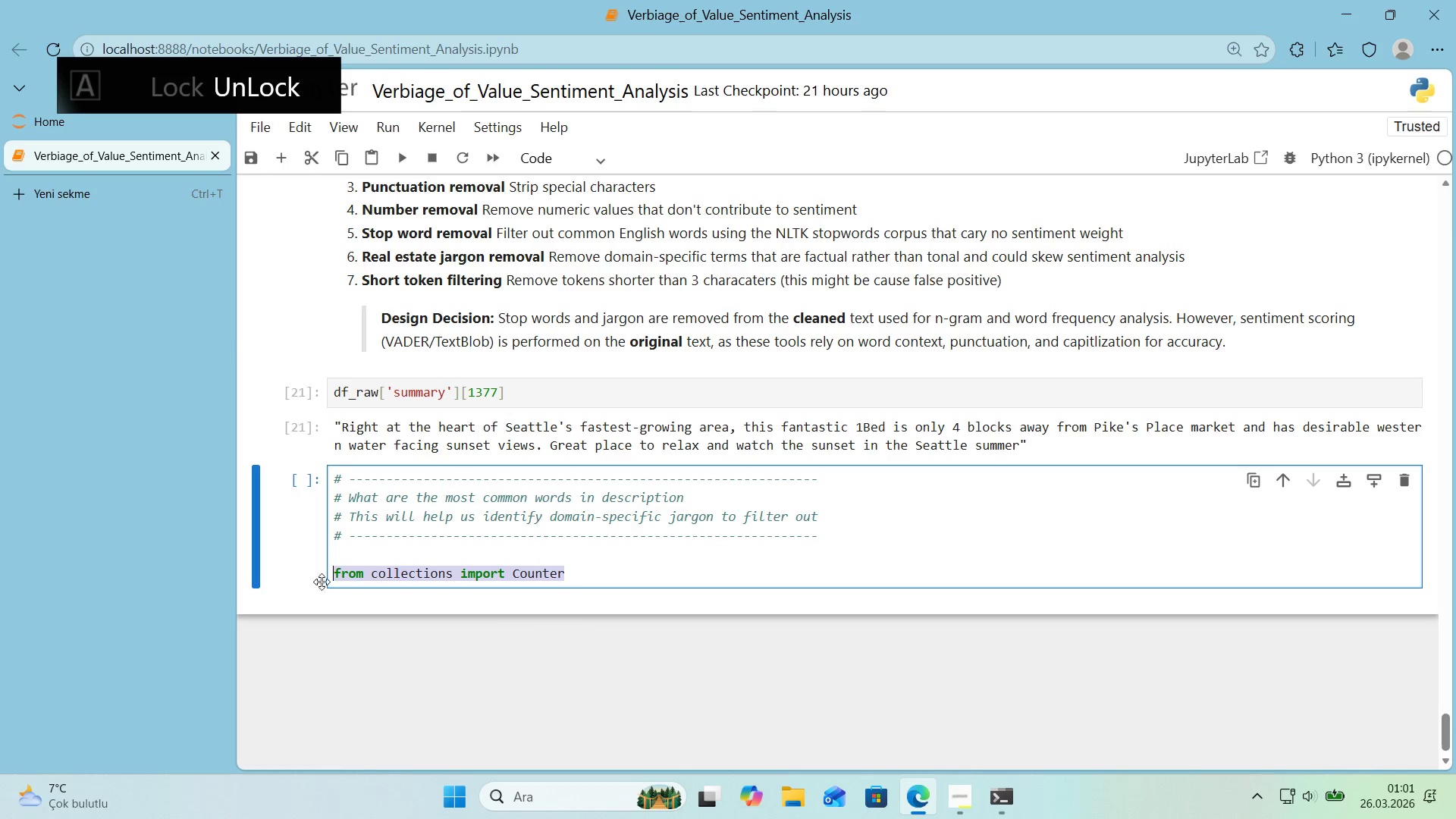 
key(Control+ControlLeft)
 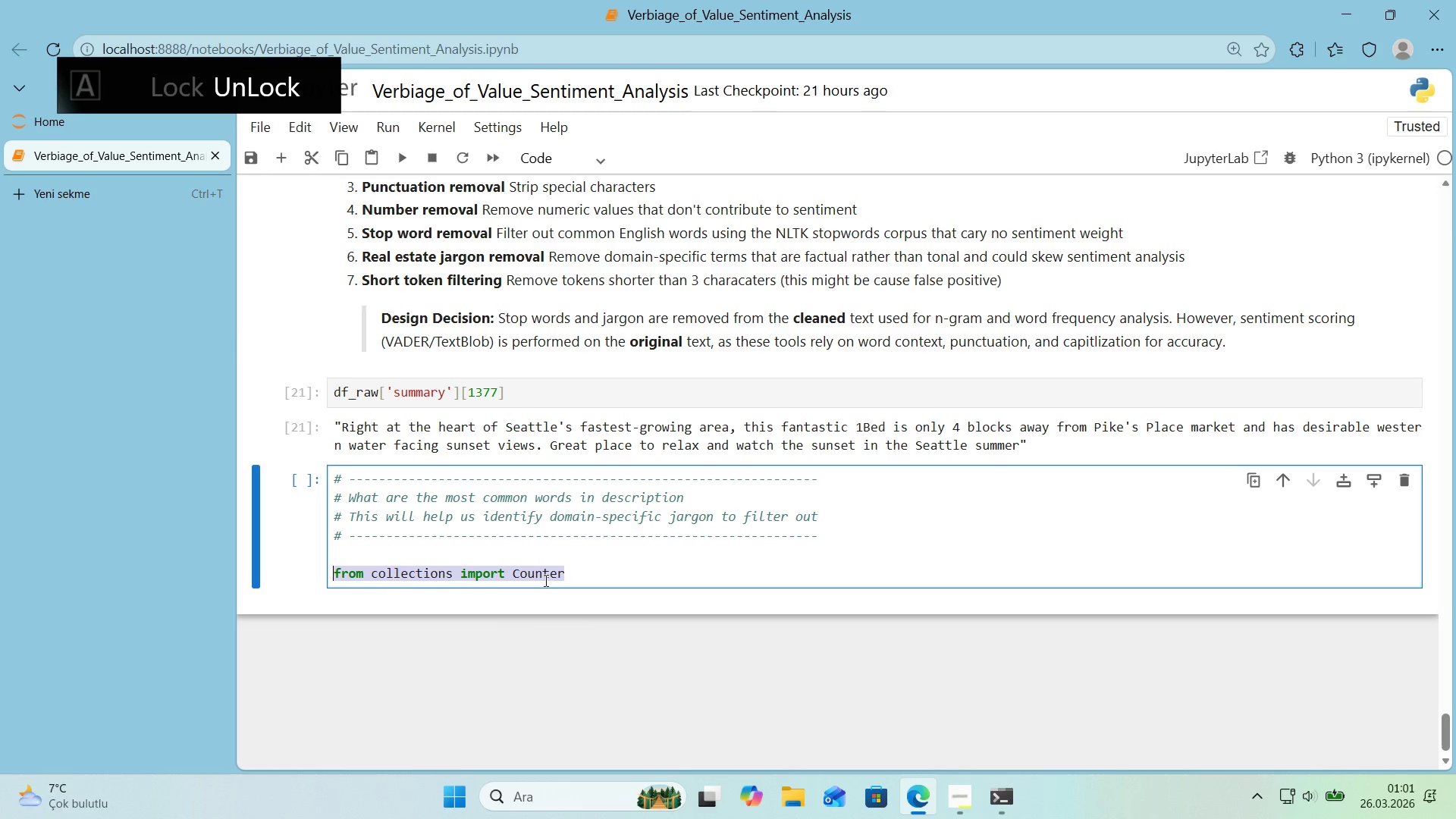 
key(Control+C)
 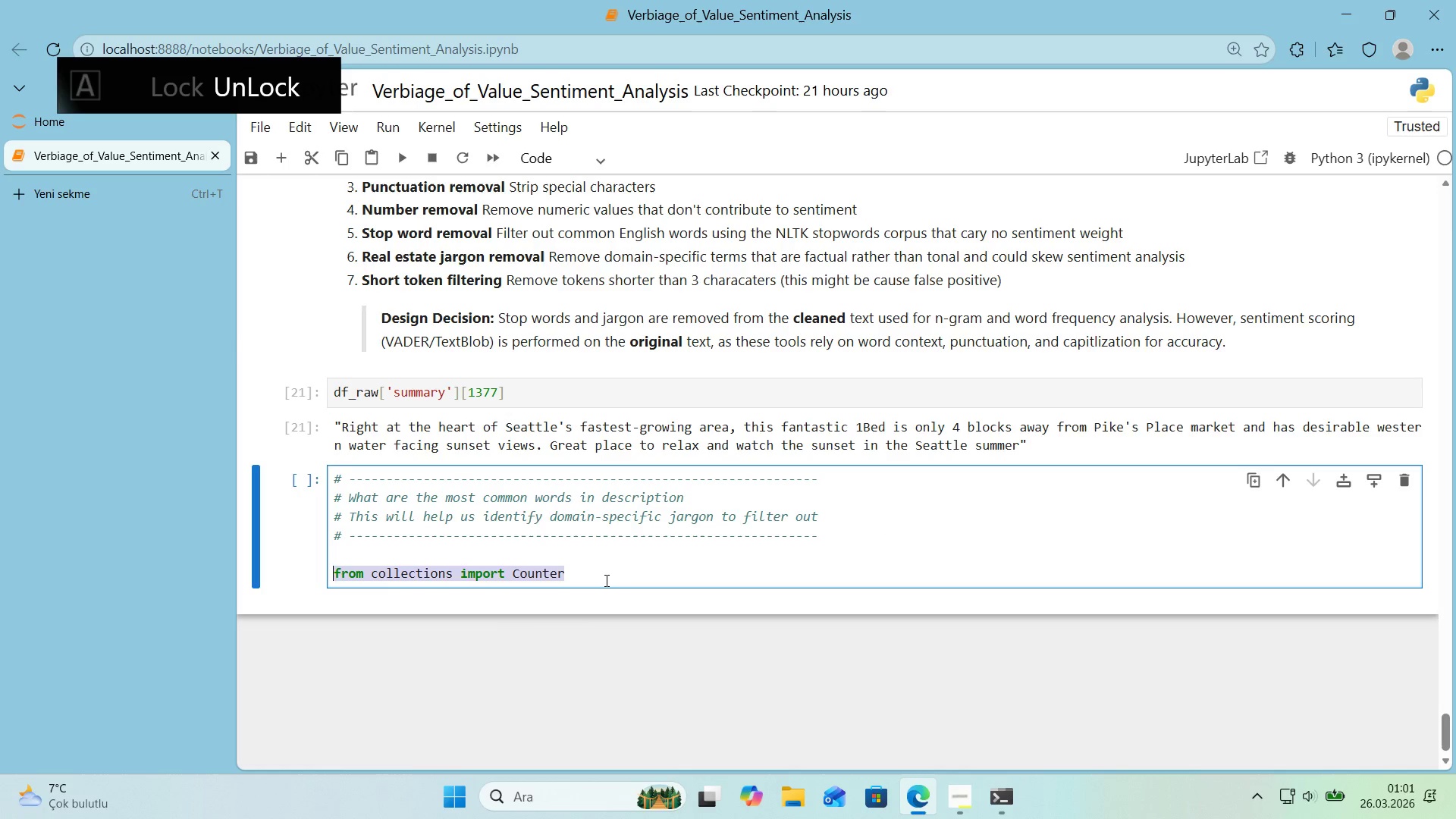 
left_click([605, 580])
 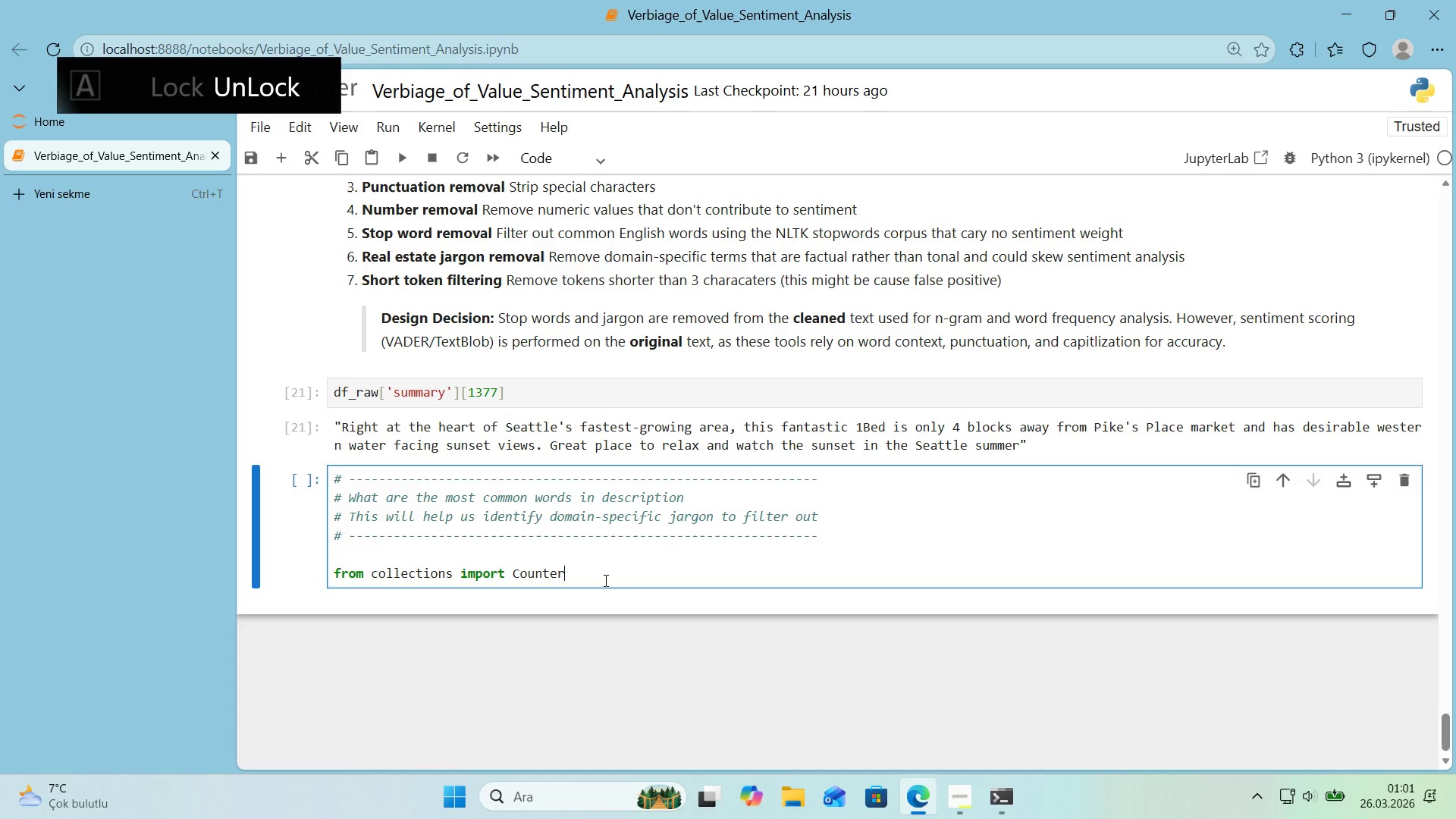 
key(Control+ControlLeft)
 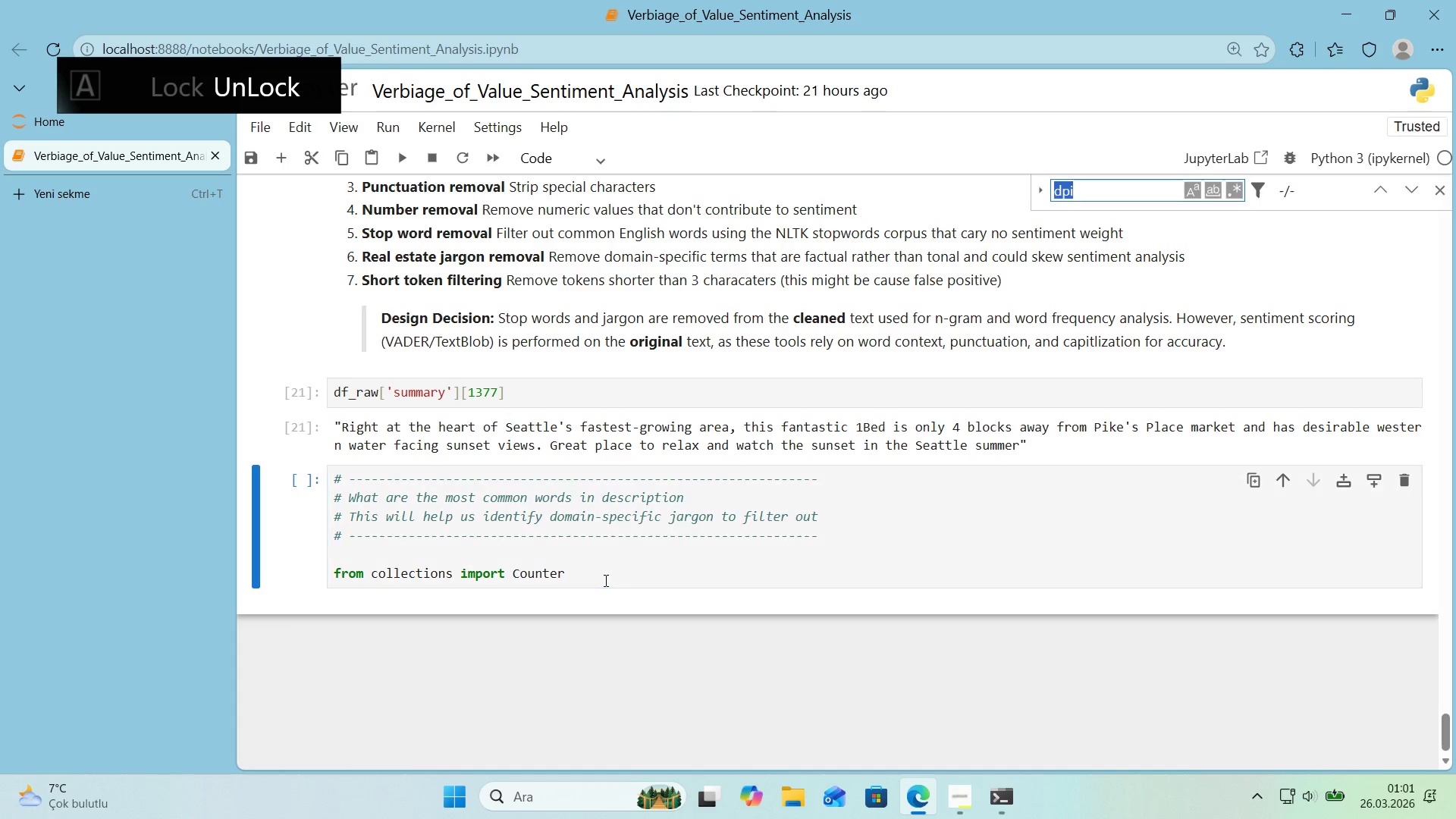 
key(Control+F)
 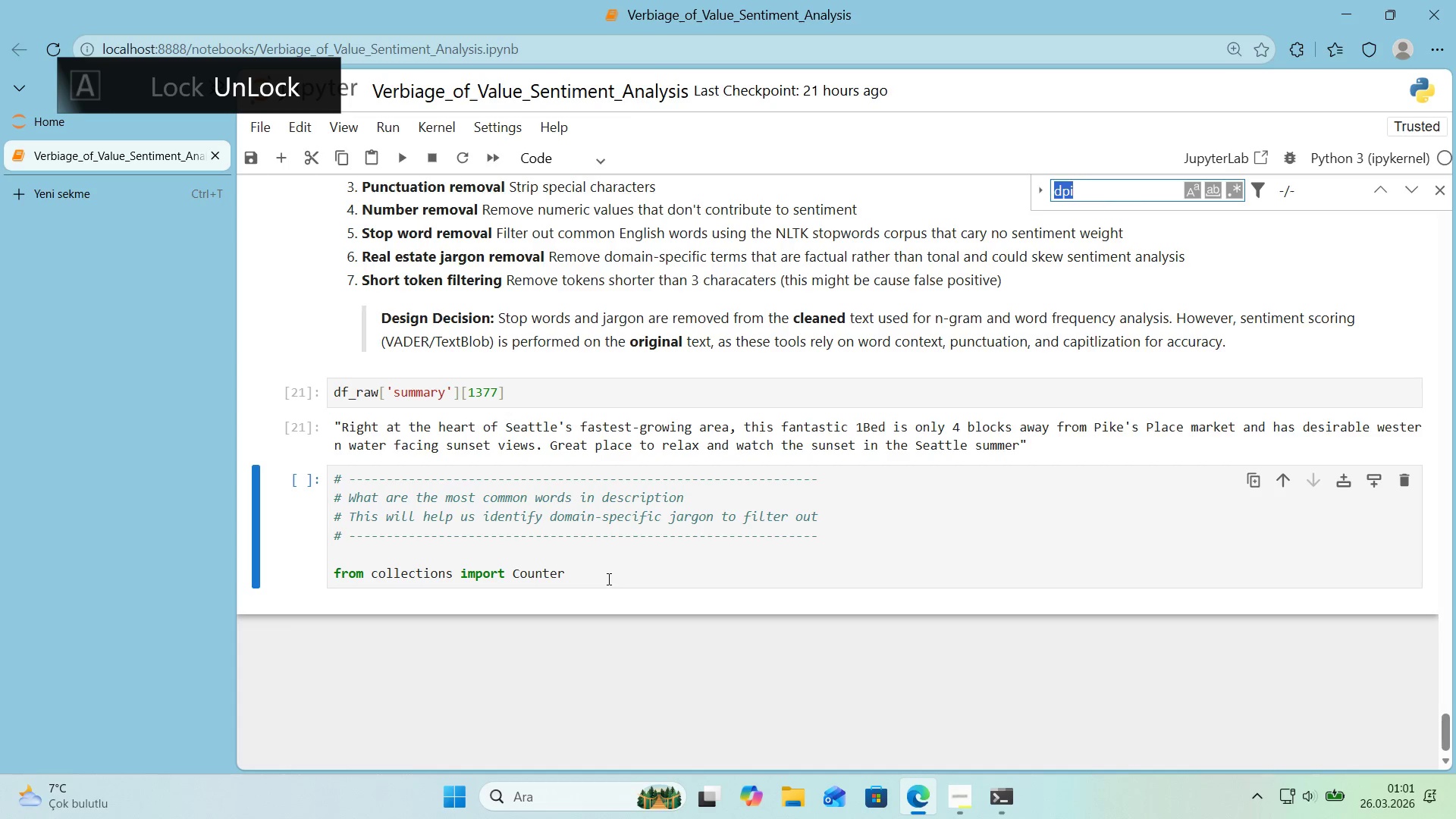 
key(Control+ControlLeft)
 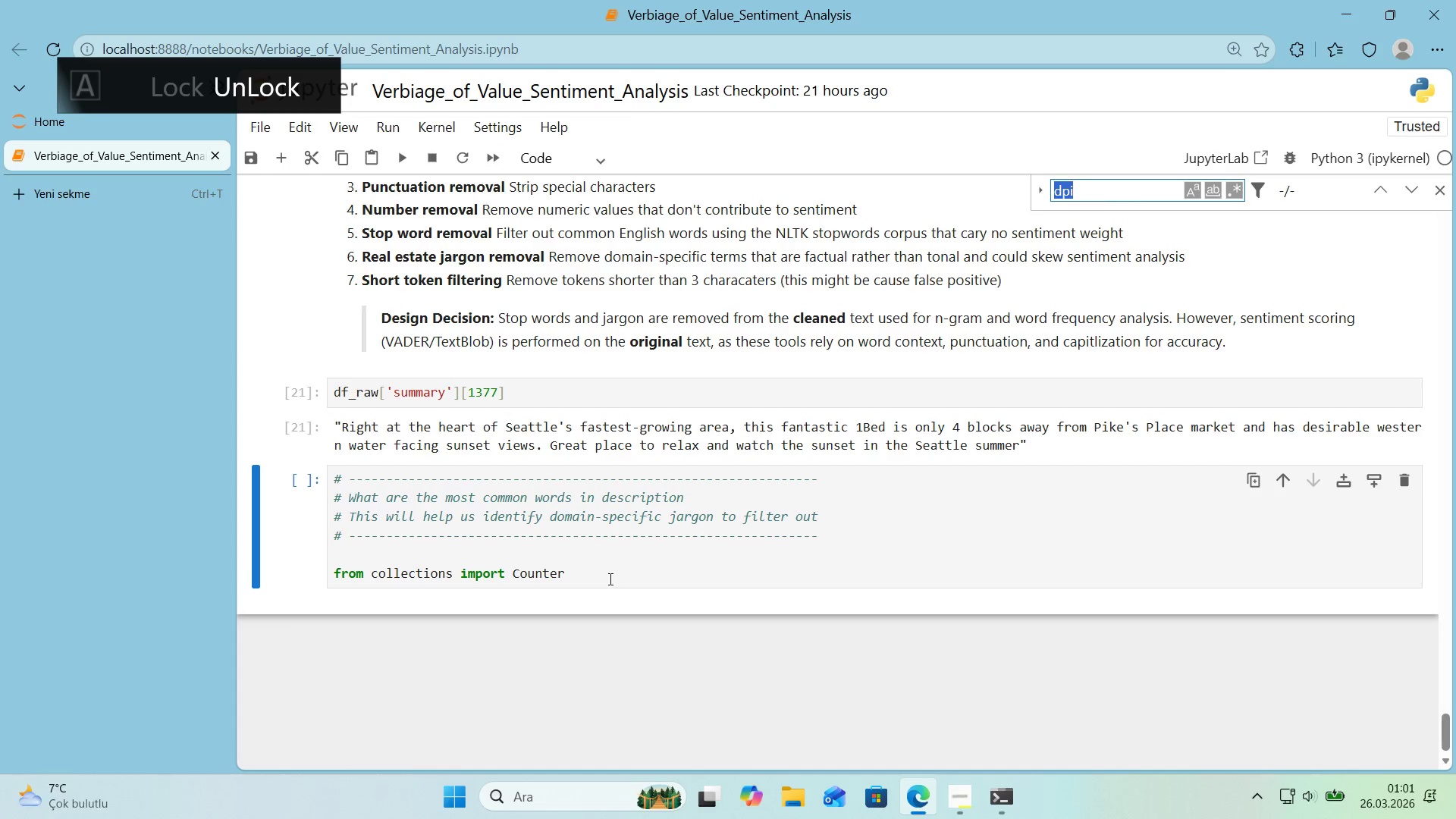 
key(Control+V)
 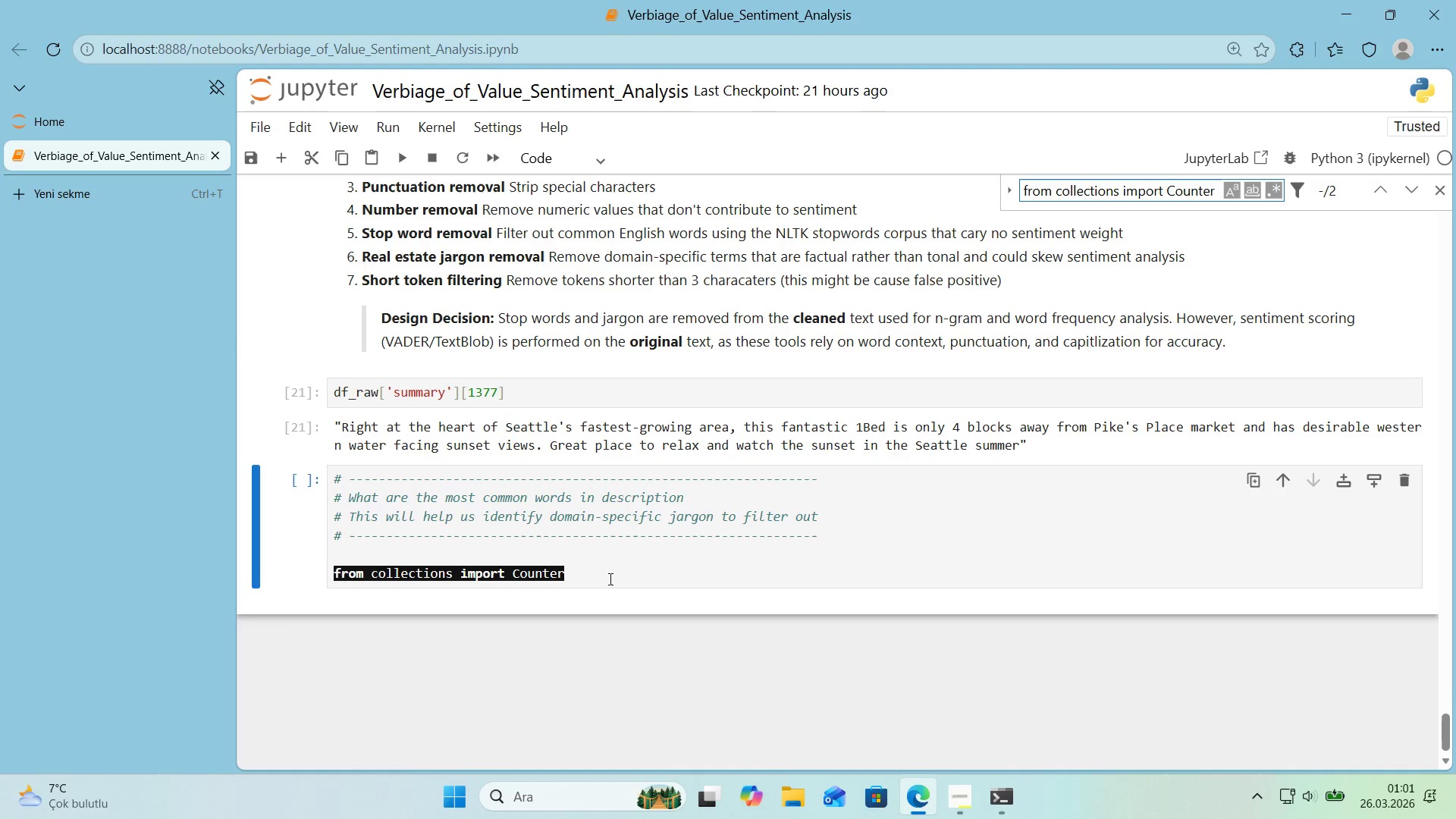 
key(Enter)
 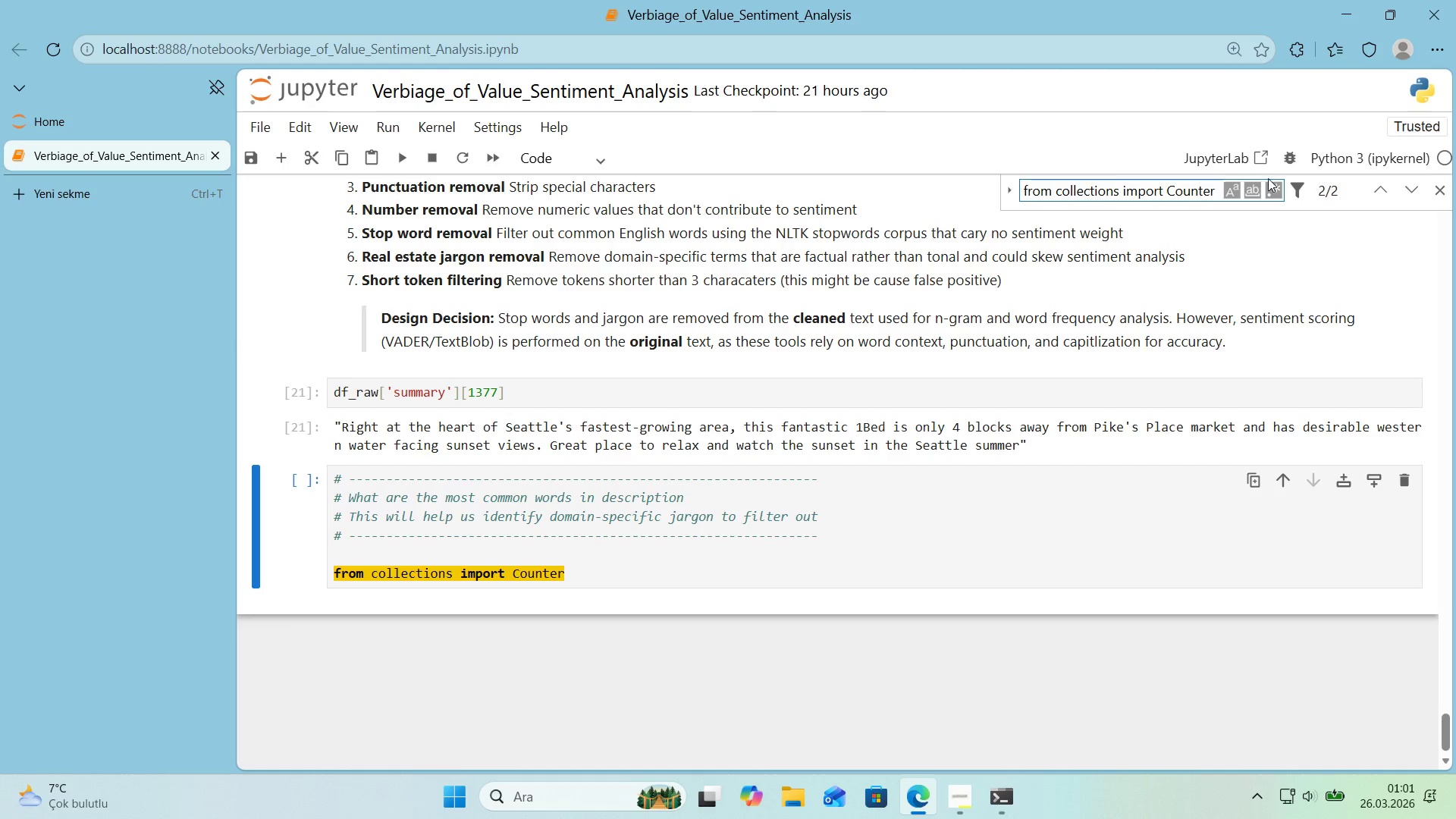 
left_click([1378, 193])
 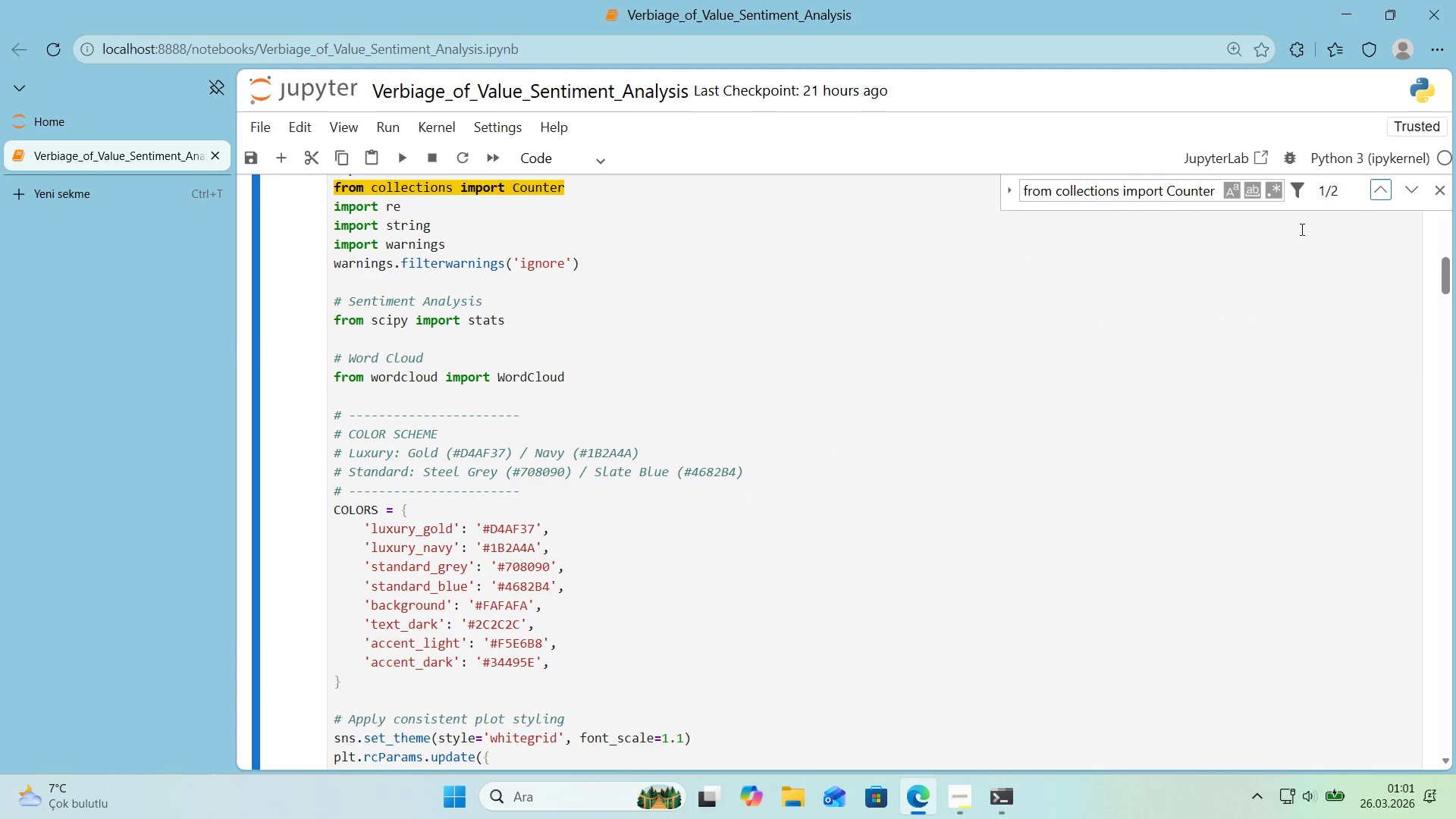 
scroll: coordinate [1176, 296], scroll_direction: up, amount: 1.0
 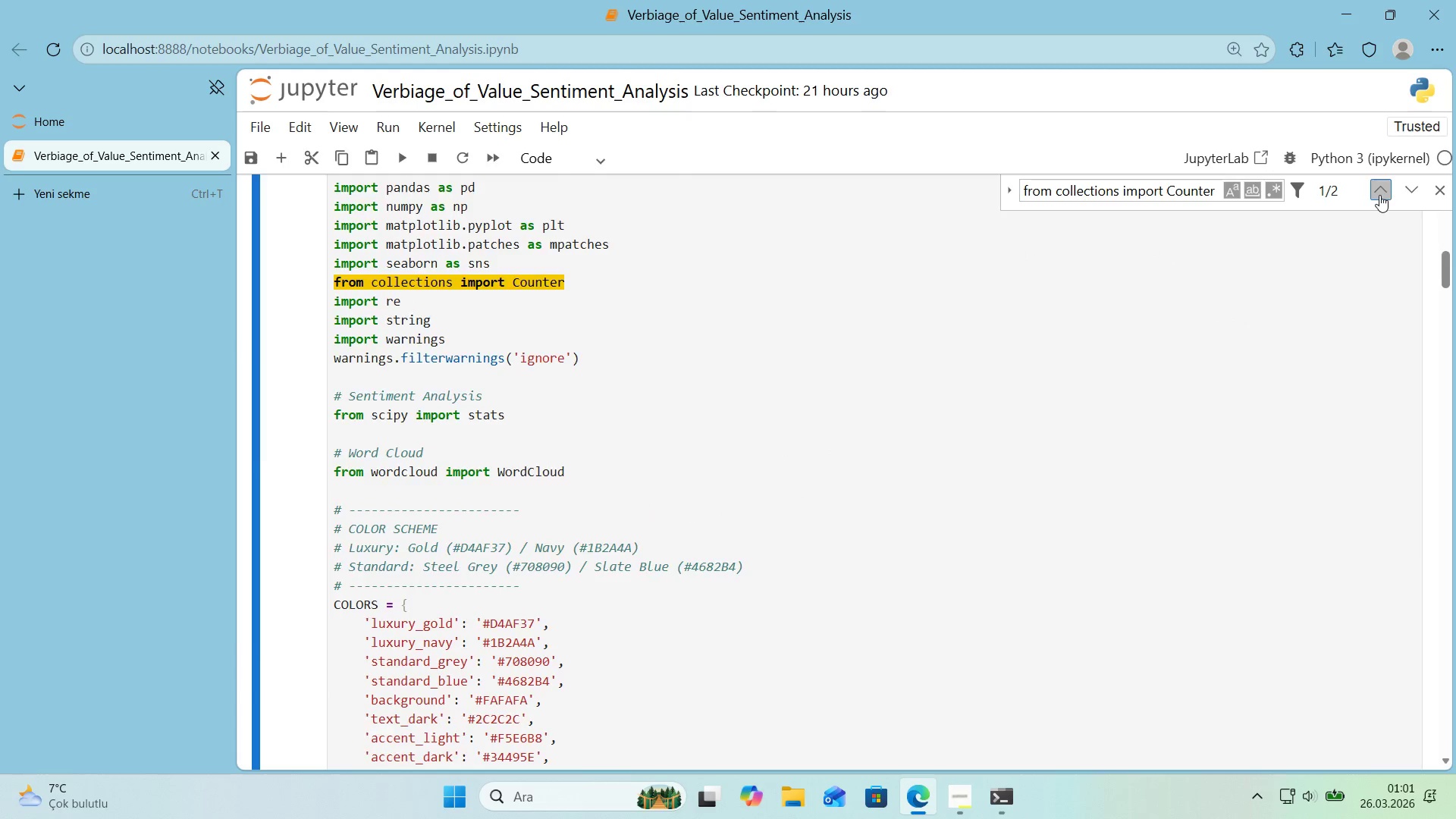 
double_click([1448, 194])
 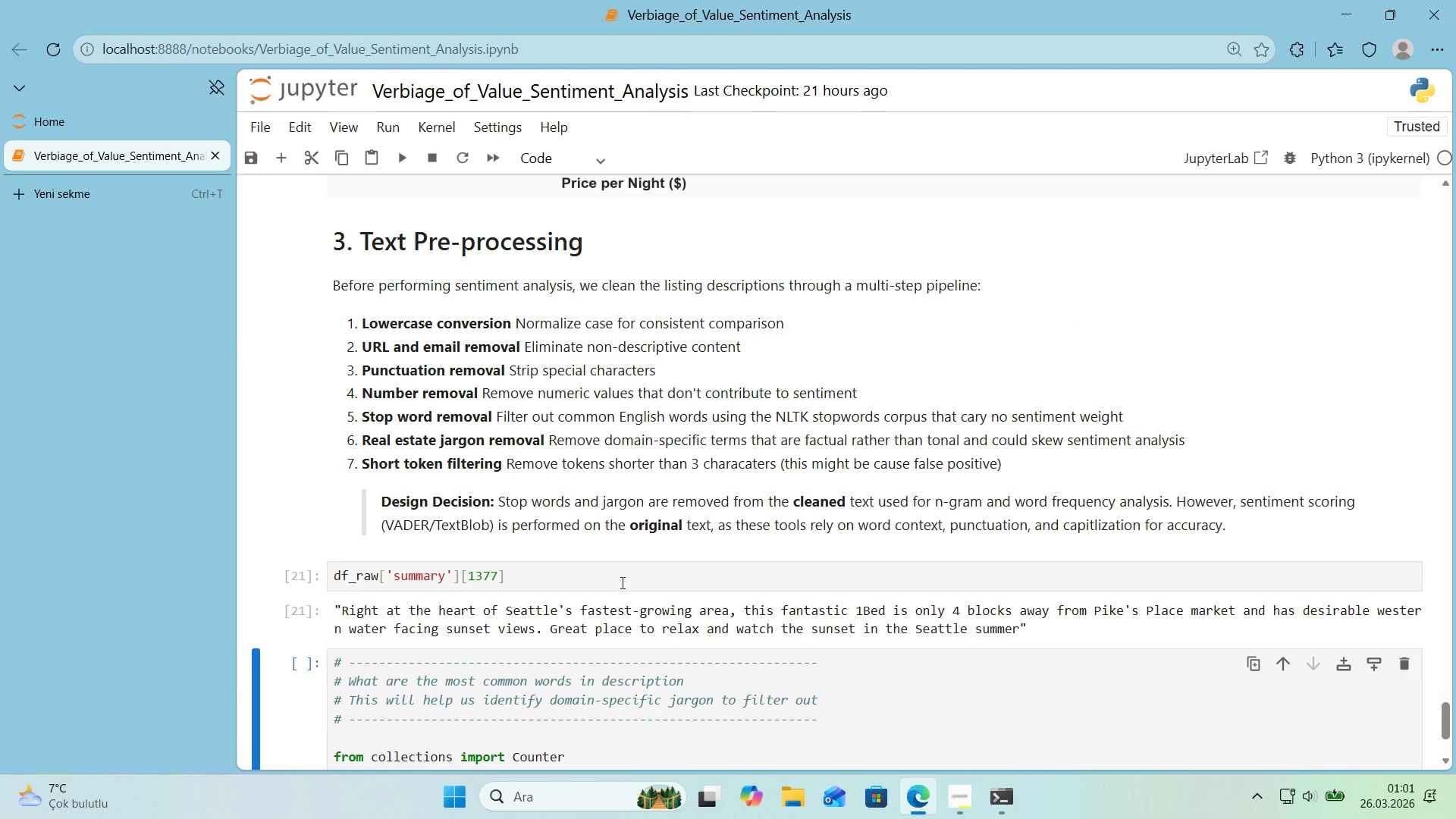 
scroll: coordinate [582, 592], scroll_direction: down, amount: 2.0
 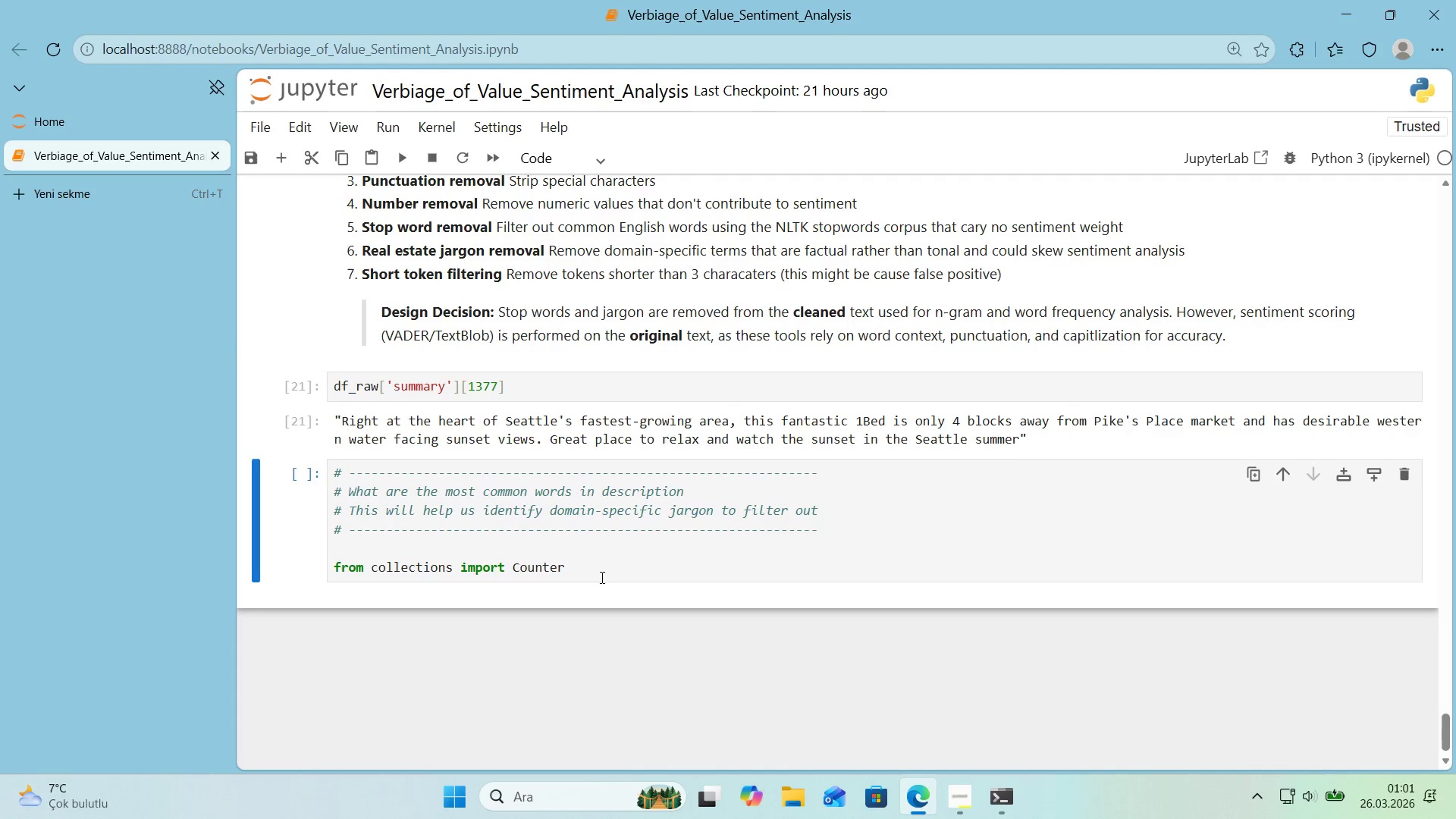 
left_click_drag(start_coordinate=[590, 574], to_coordinate=[347, 578])
 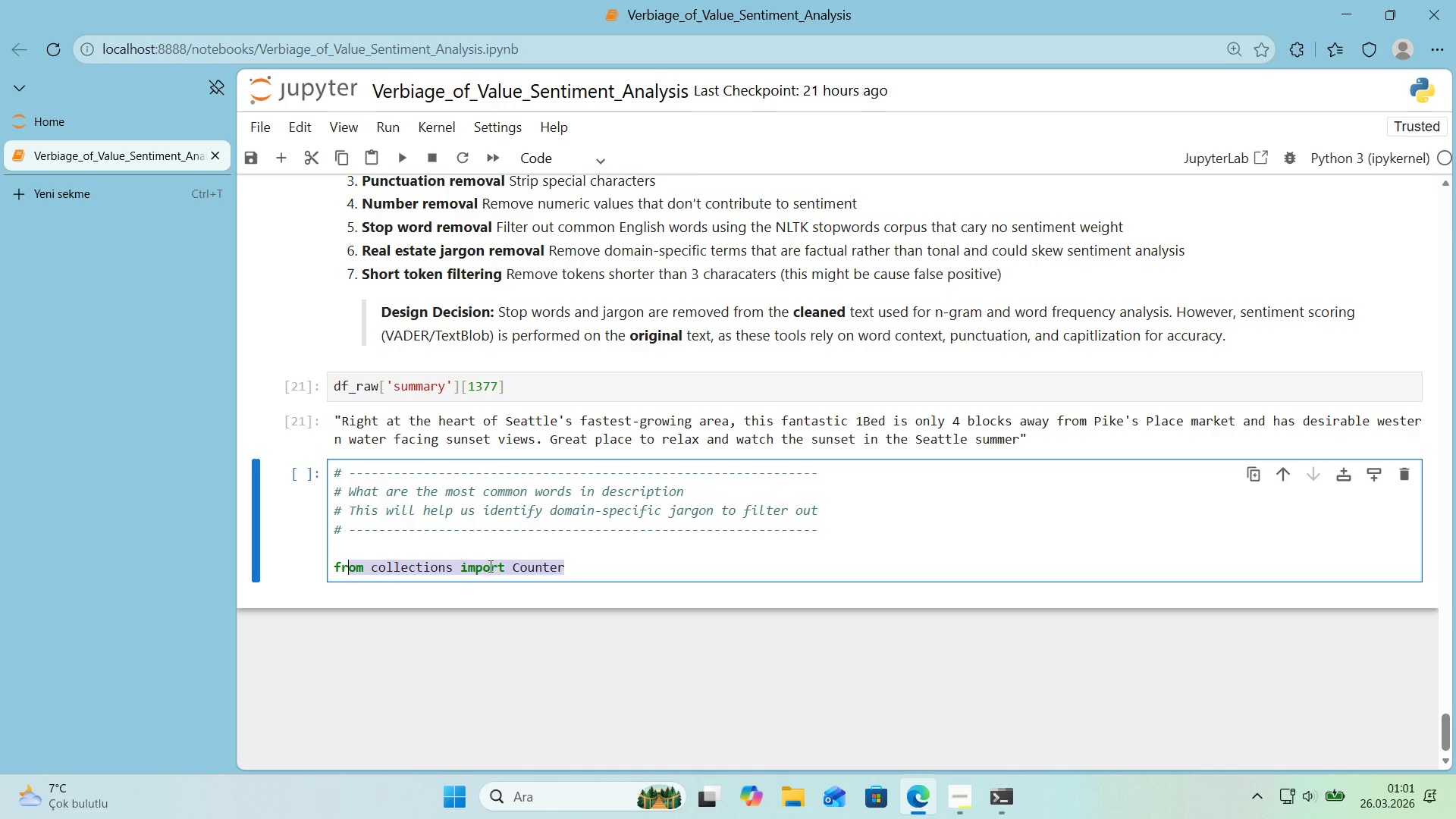 
key(Control+X)
 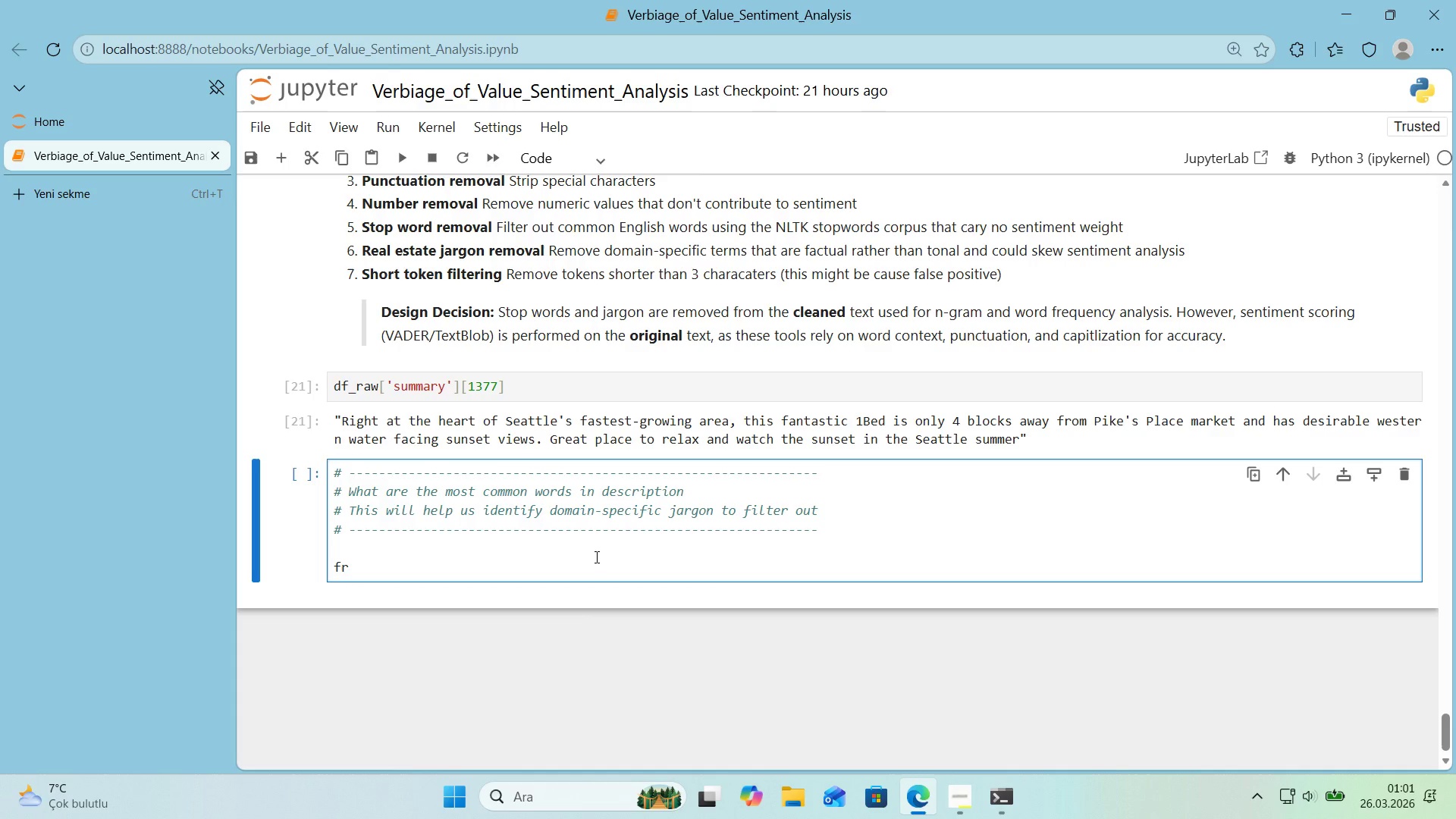 
key(Backspace)
key(Backspace)
type(all_words ) @@.jon)
key(Backspace)
type('n)
 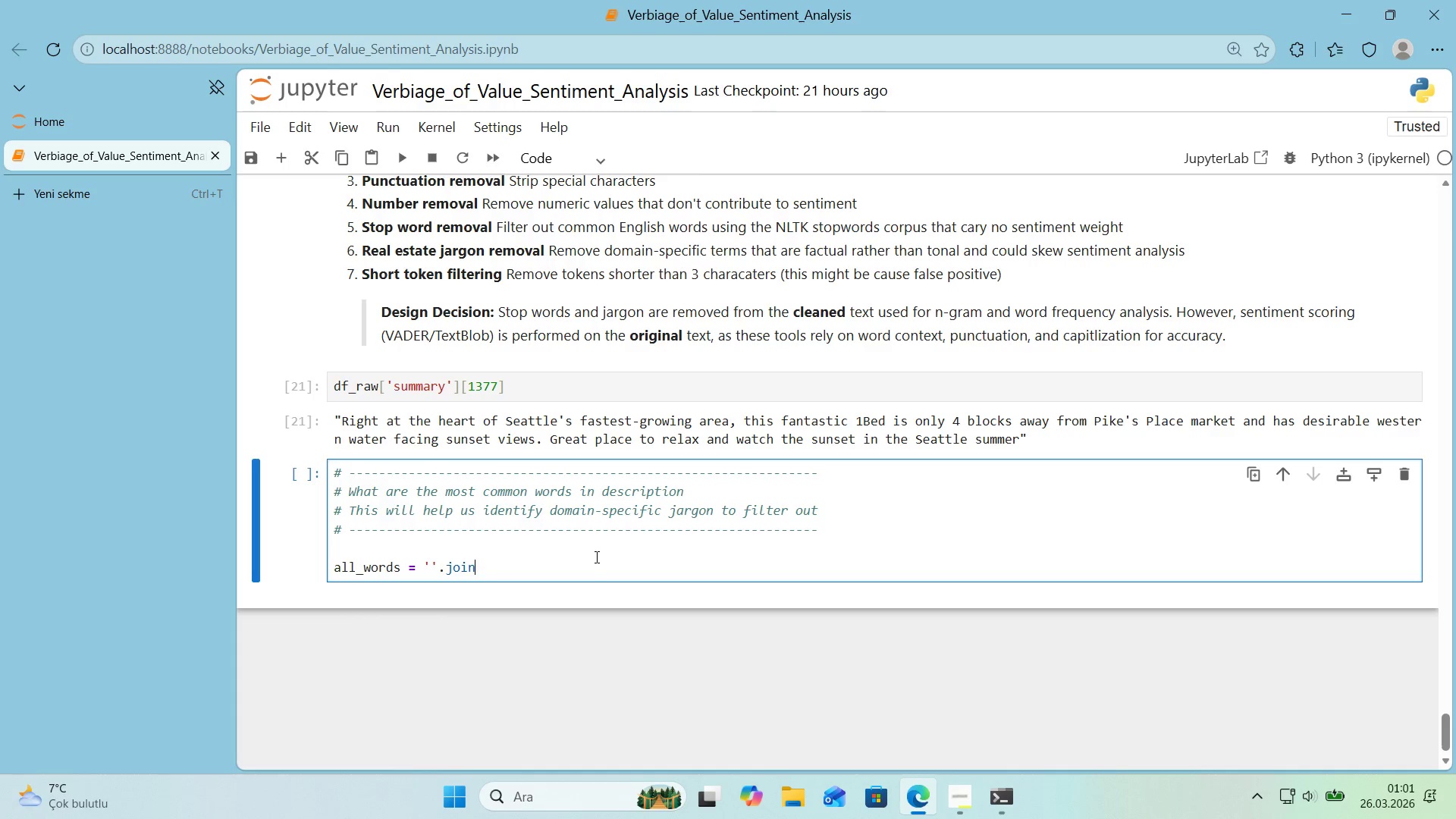 
 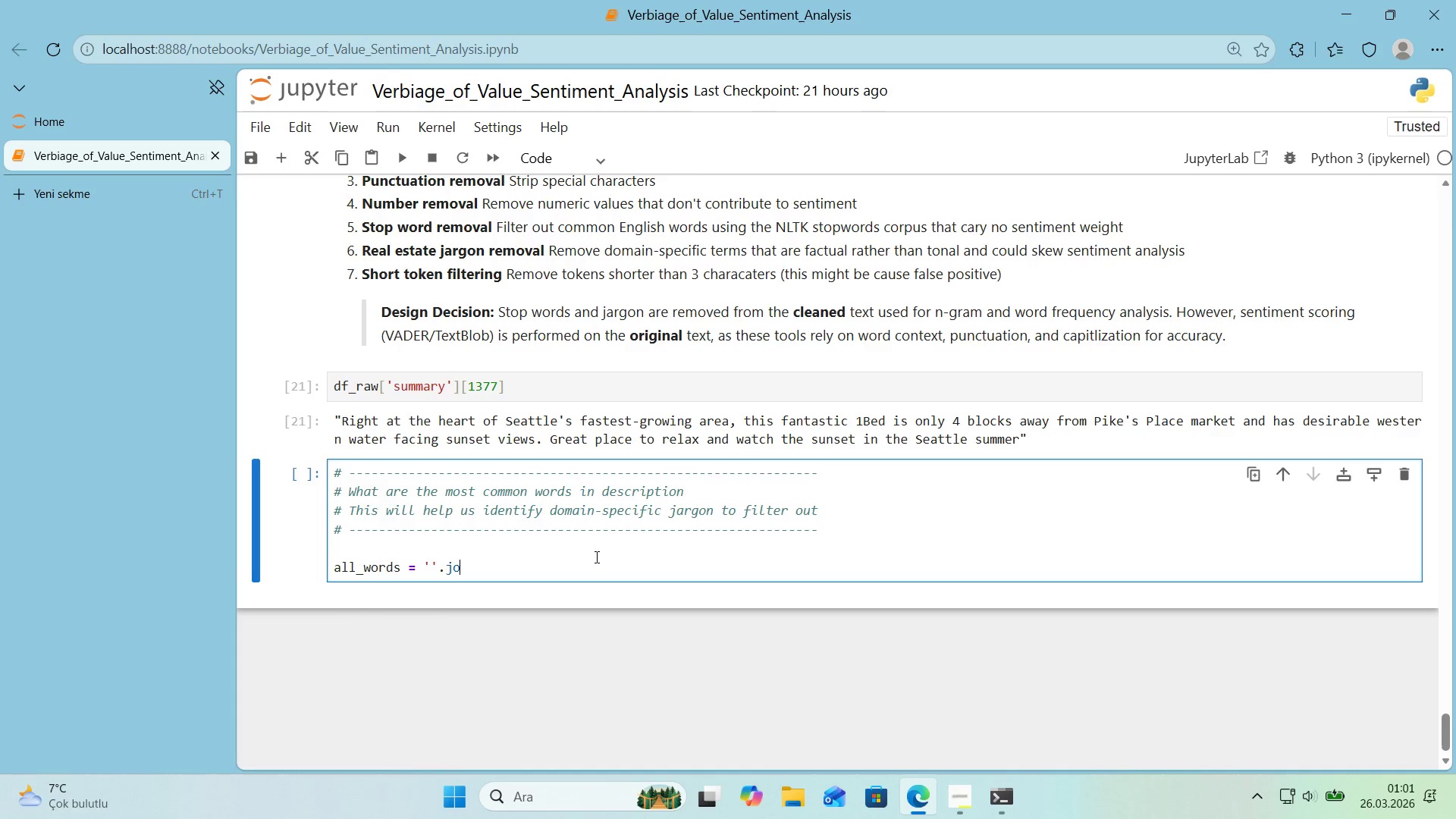 
hold_key(key=ShiftRight, duration=1.26)
 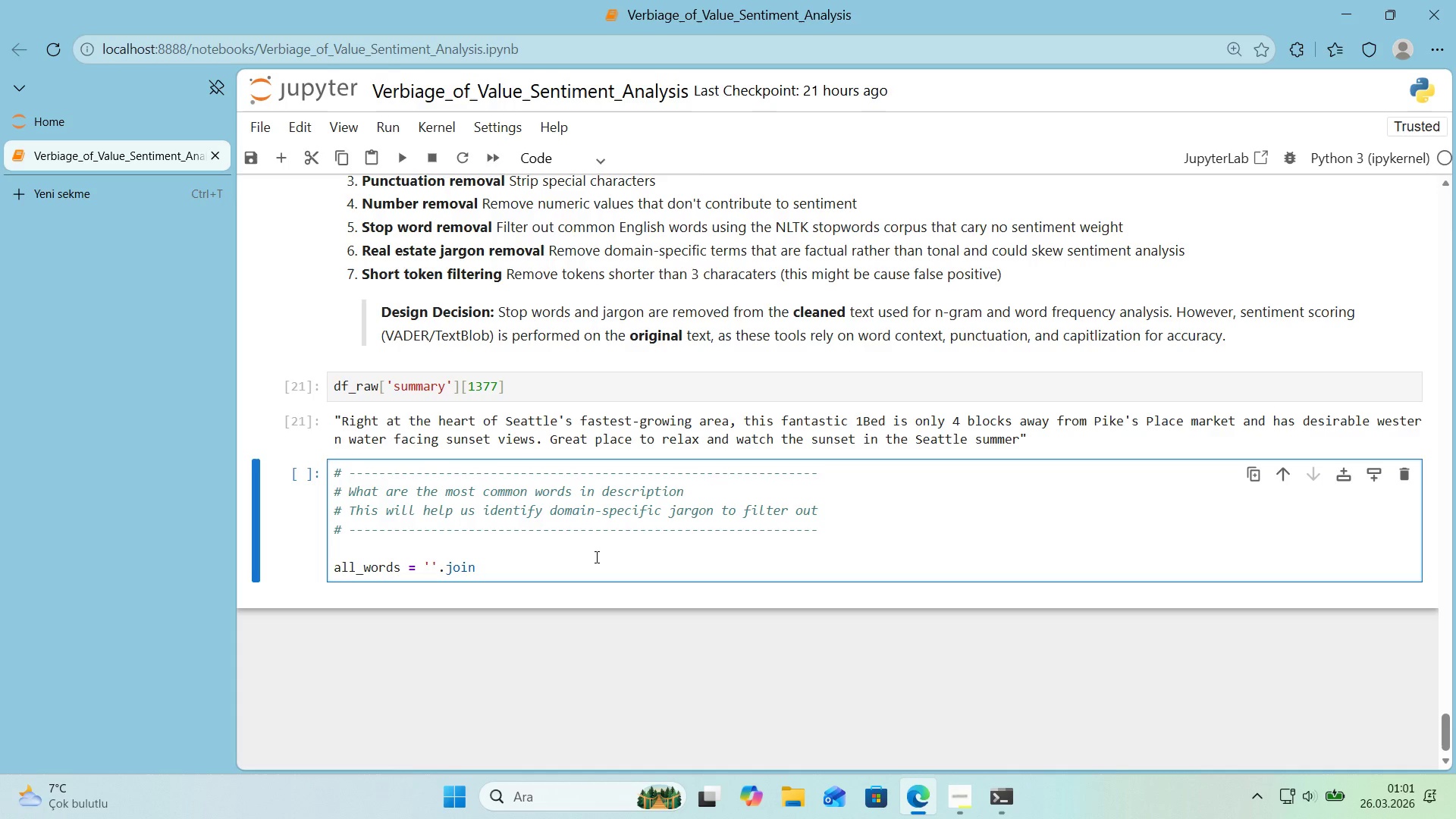 
wait(9.3)
 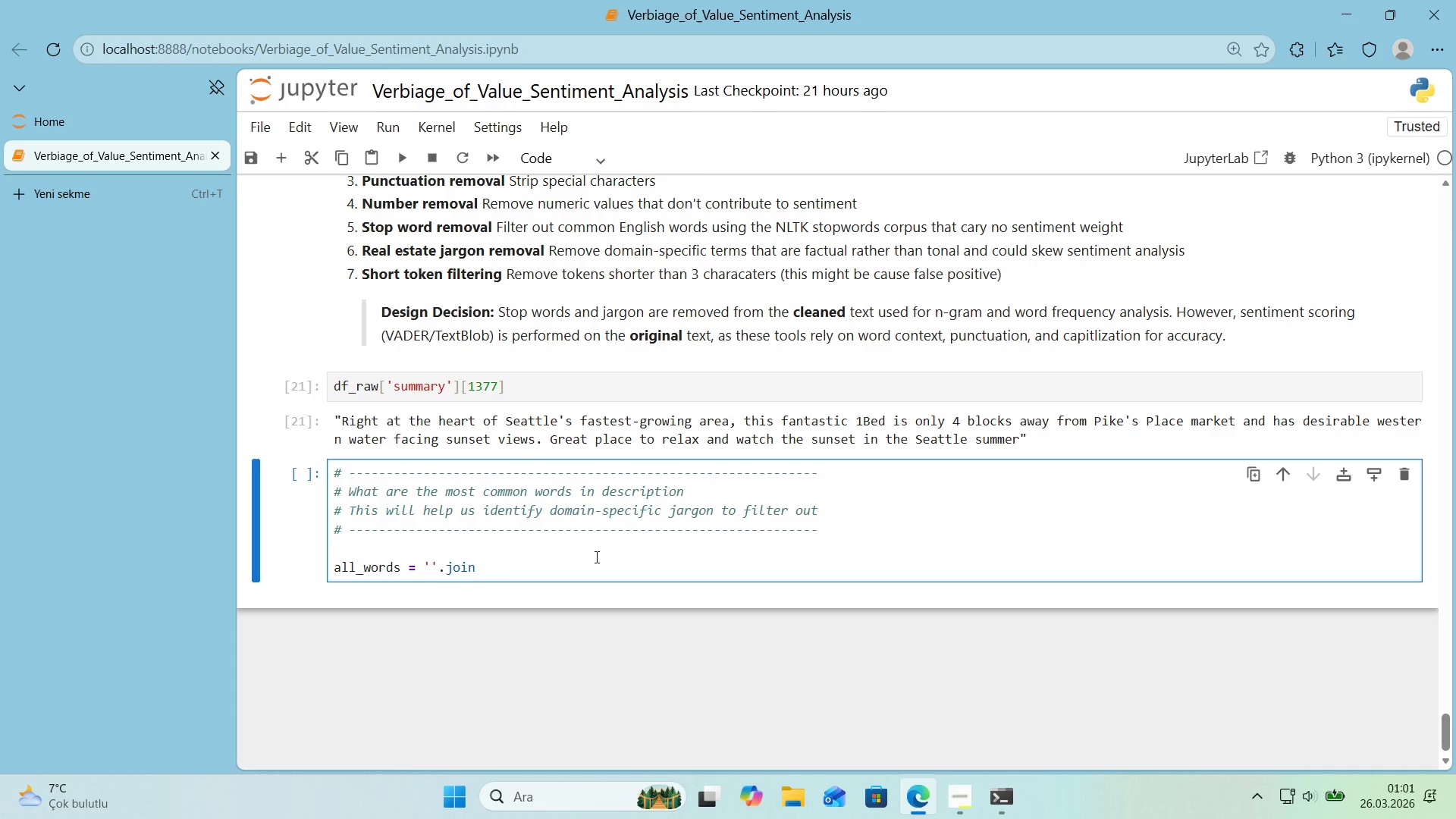 
left_click([122, 189])
 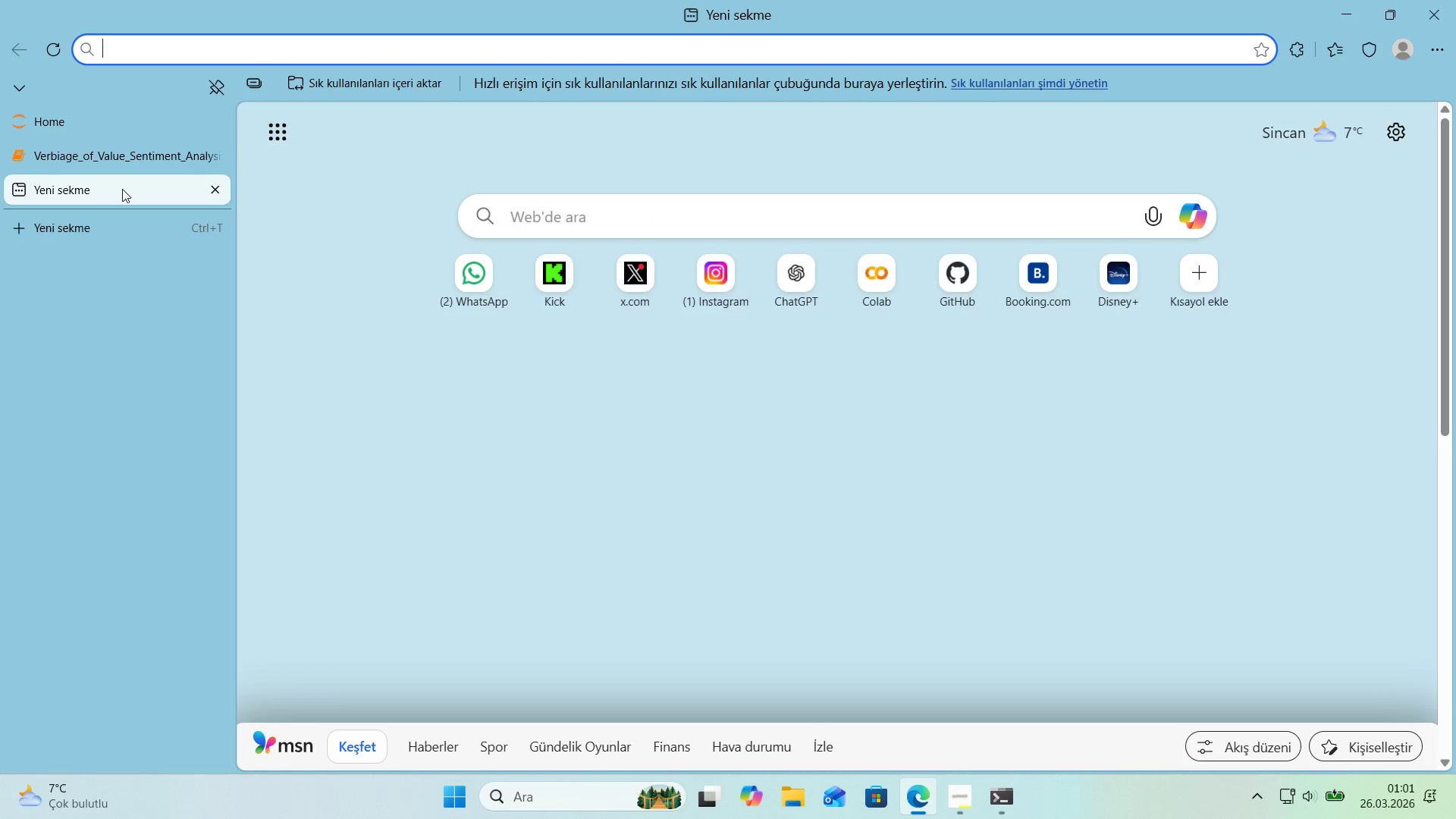 
type(nt)
key(Backspace)
type(lth)
key(Backspace)
type(k stopwords python download)
 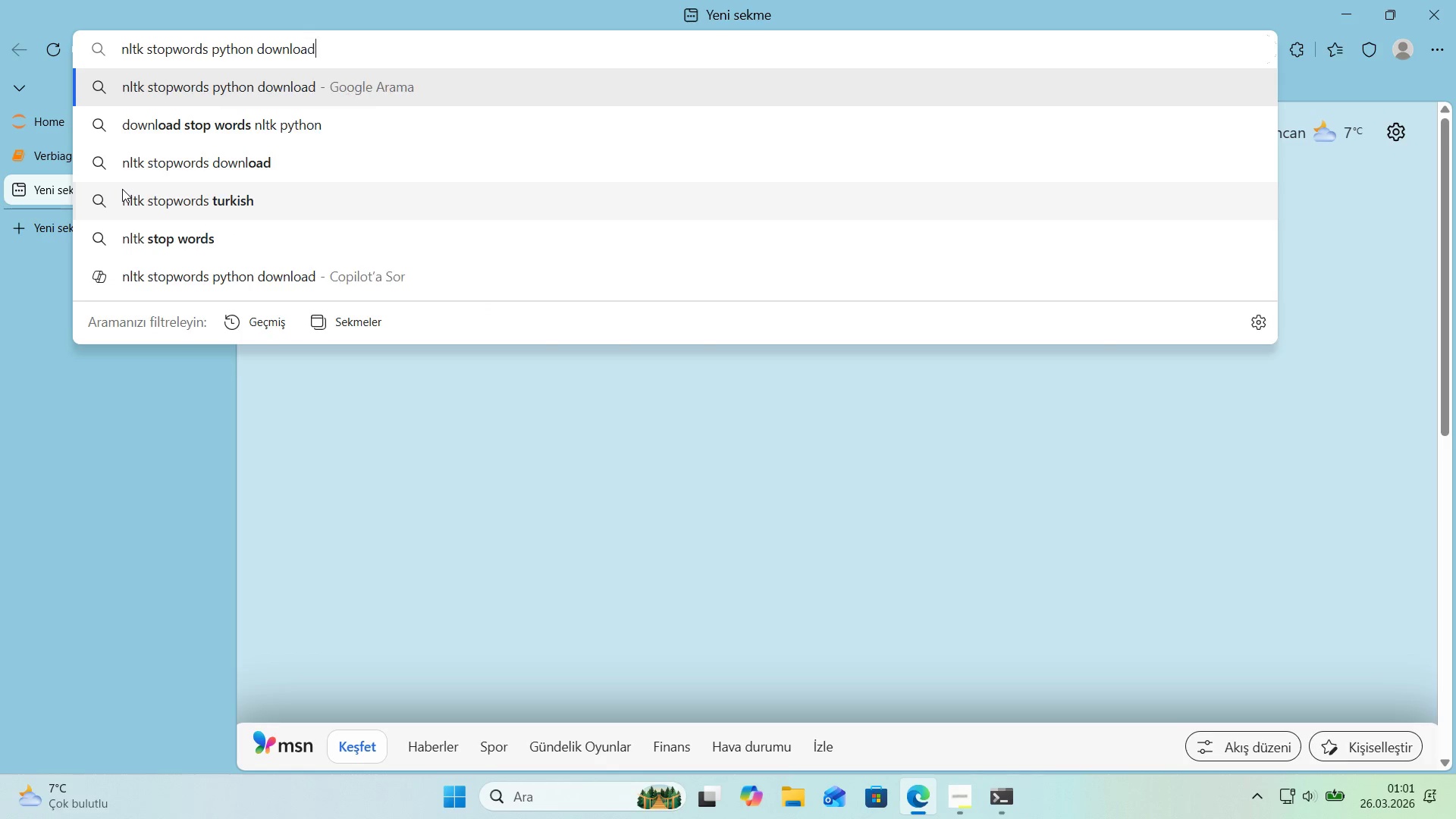 
key(Enter)
 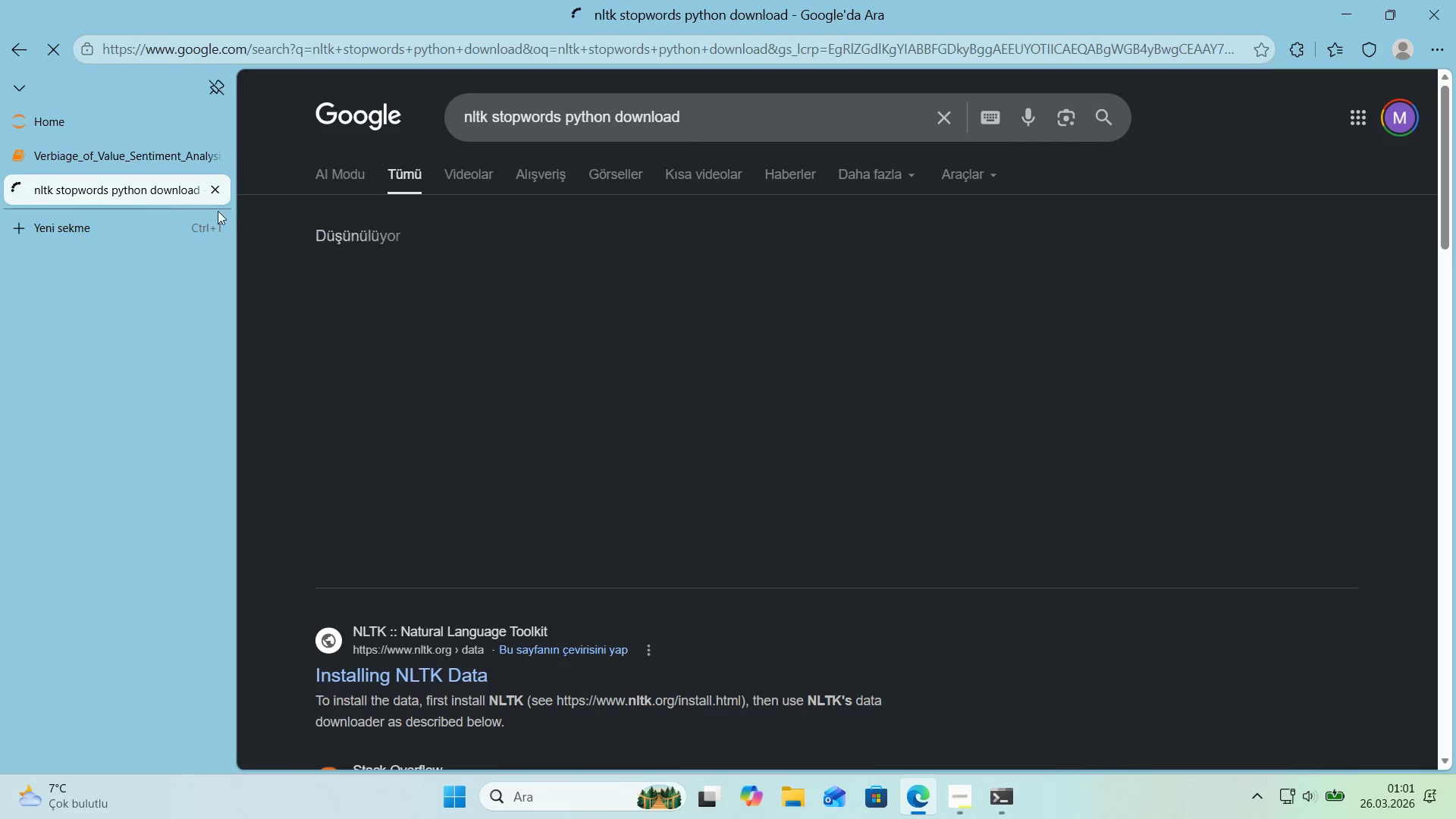 
left_click([413, 477])
 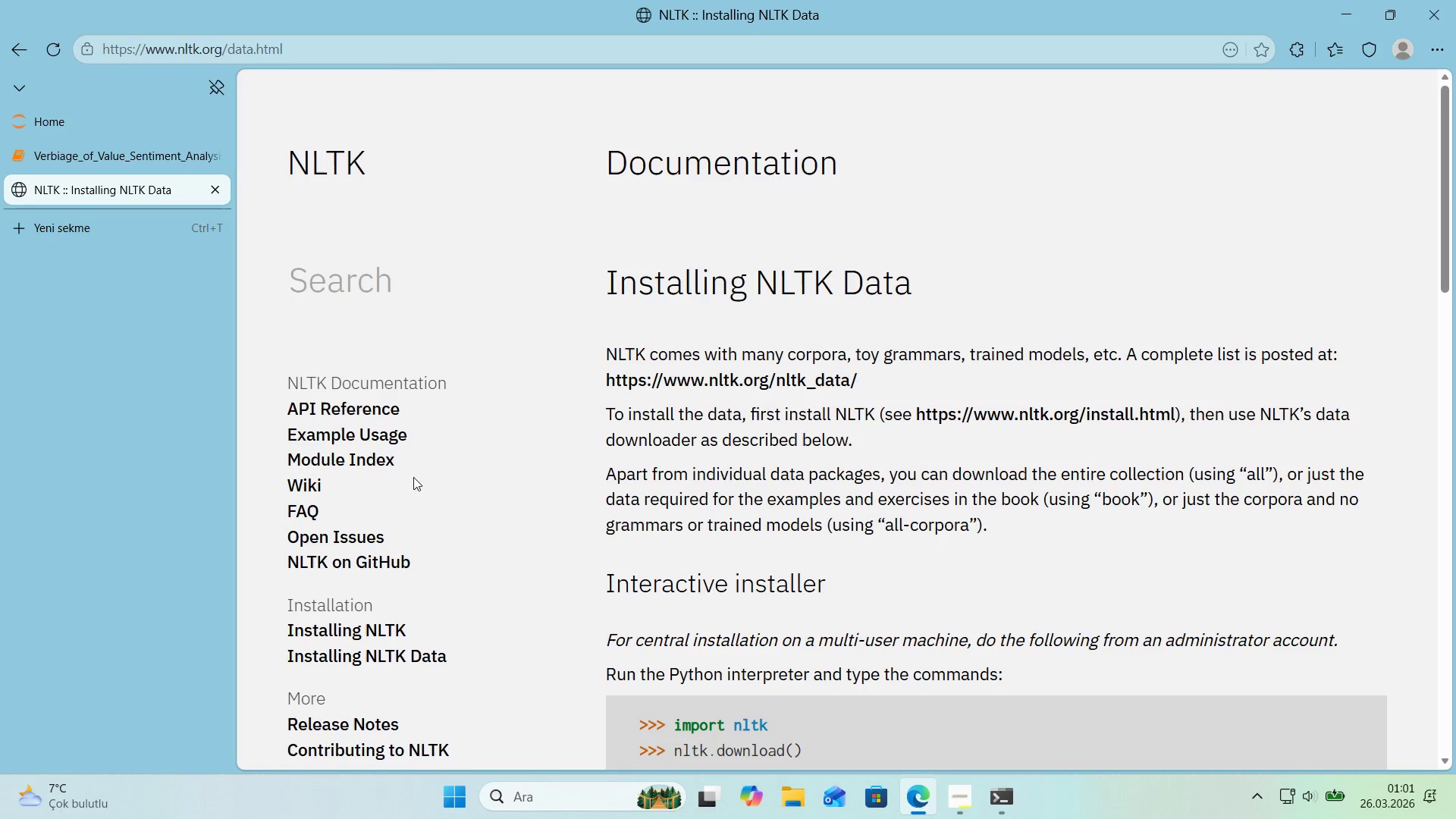 
scroll: coordinate [607, 460], scroll_direction: down, amount: 13.0
 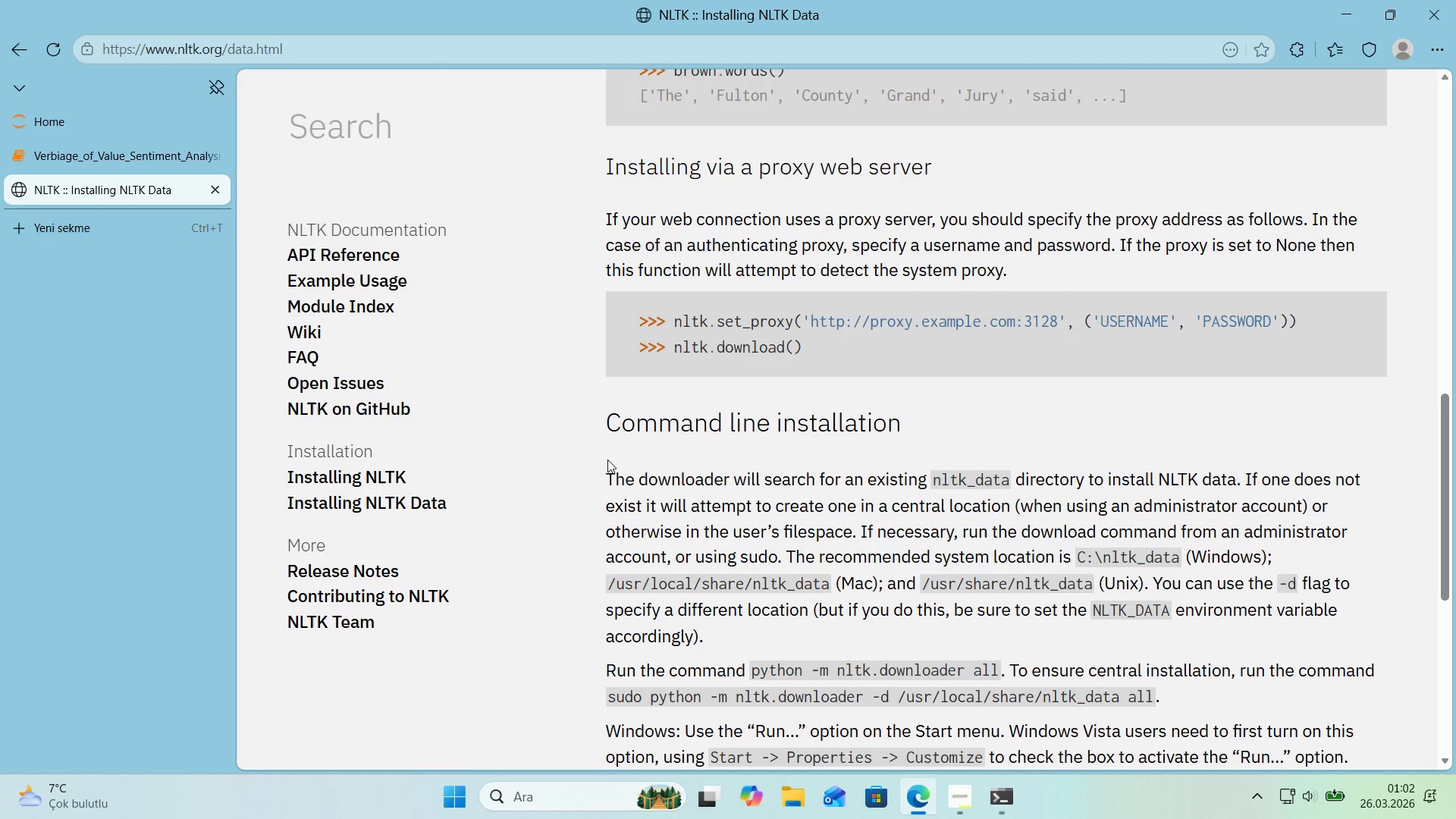 
wait(14.94)
 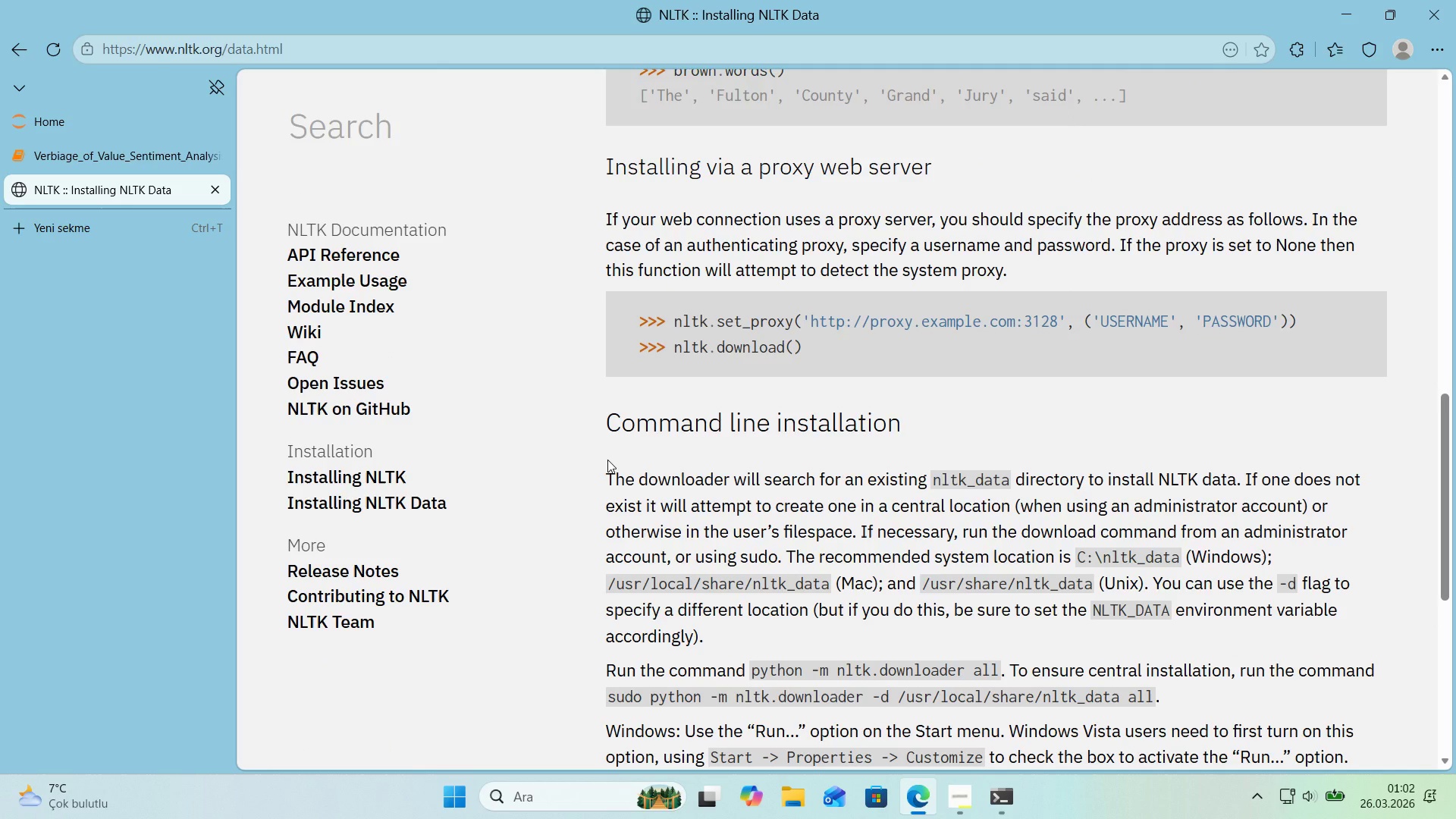 
scroll: coordinate [706, 468], scroll_direction: down, amount: 8.0
 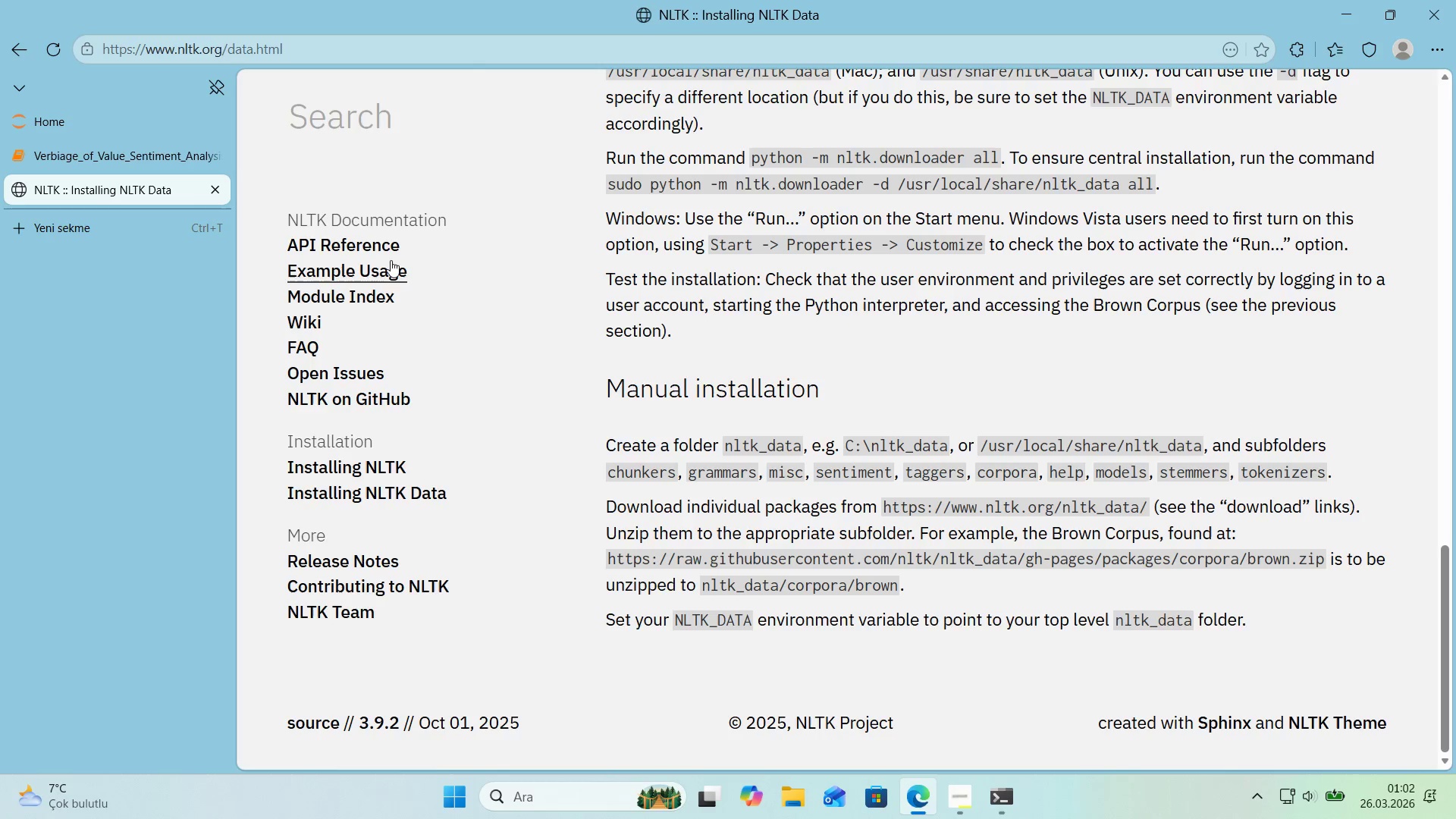 
left_click([396, 271])
 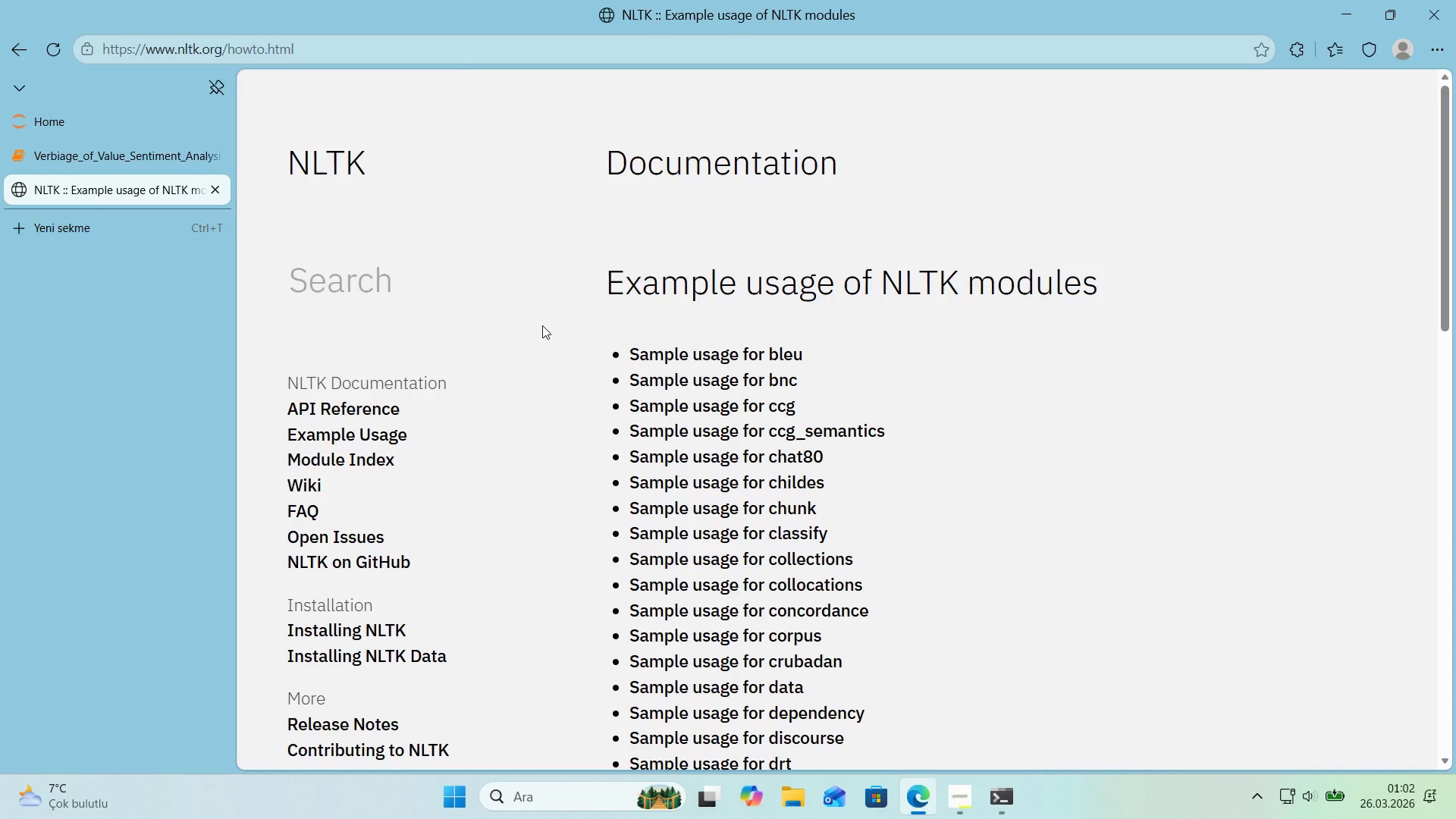 
wait(13.64)
 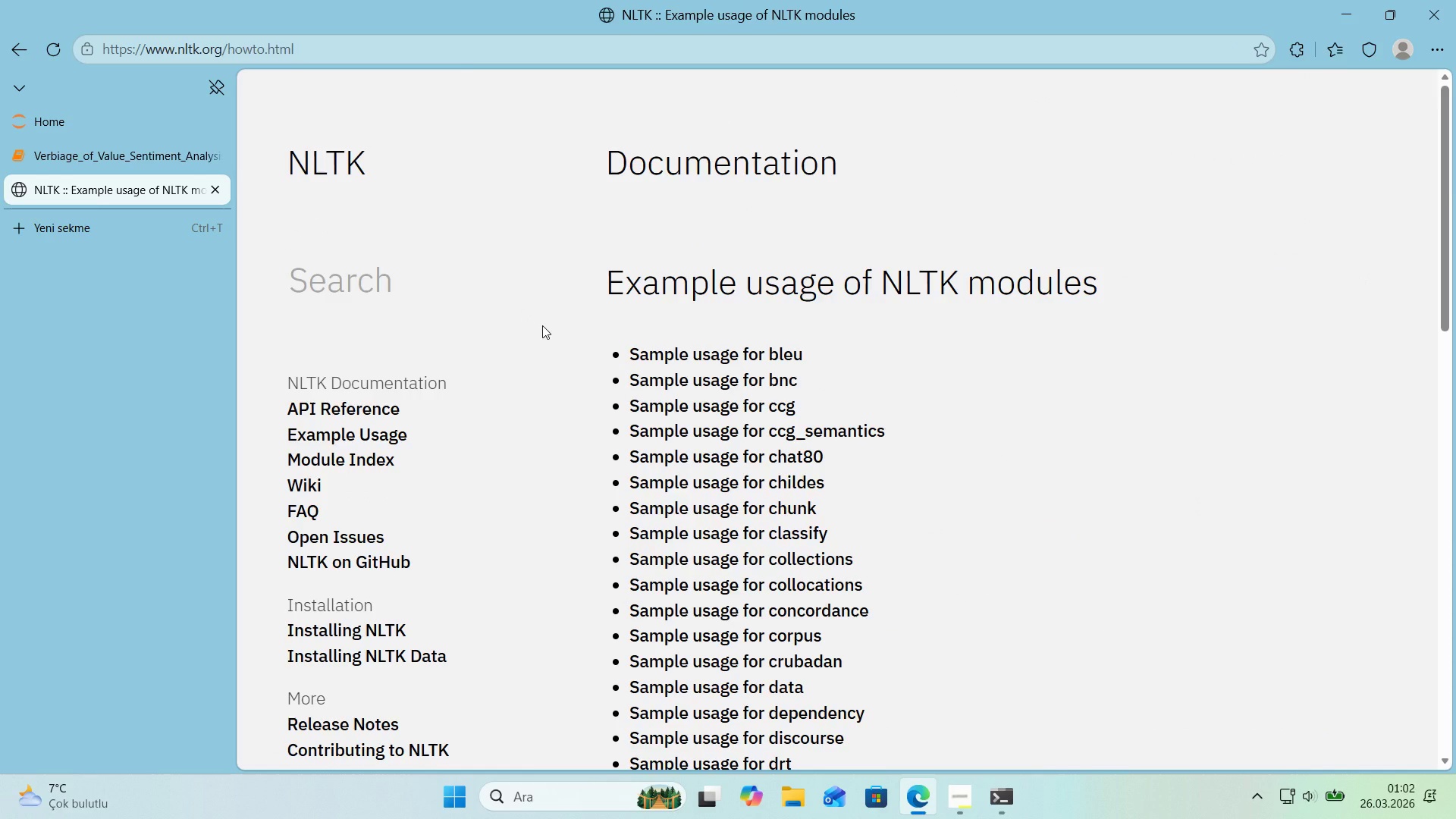 
scroll: coordinate [540, 326], scroll_direction: down, amount: 2.0
 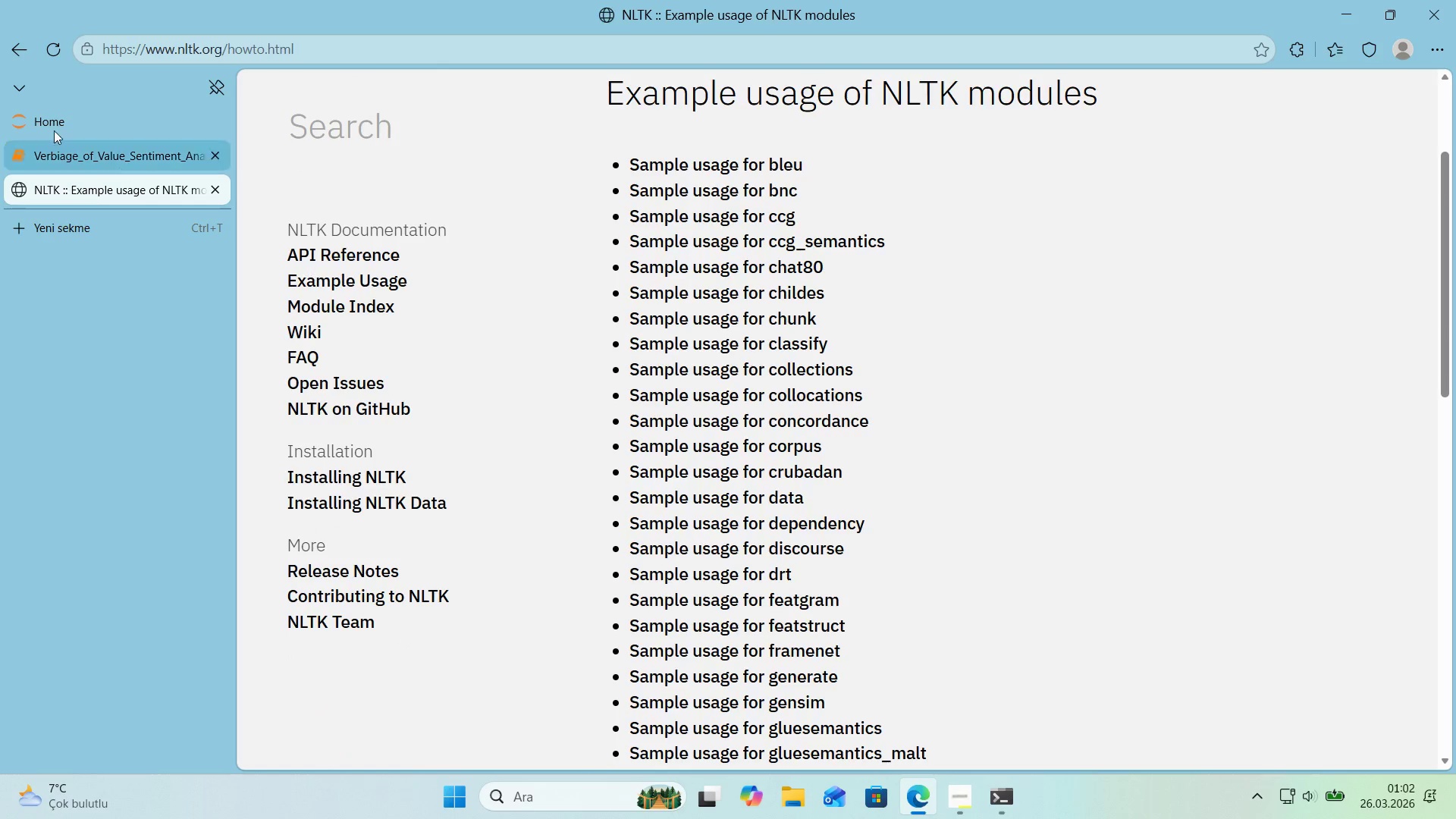 
left_click([71, 157])
 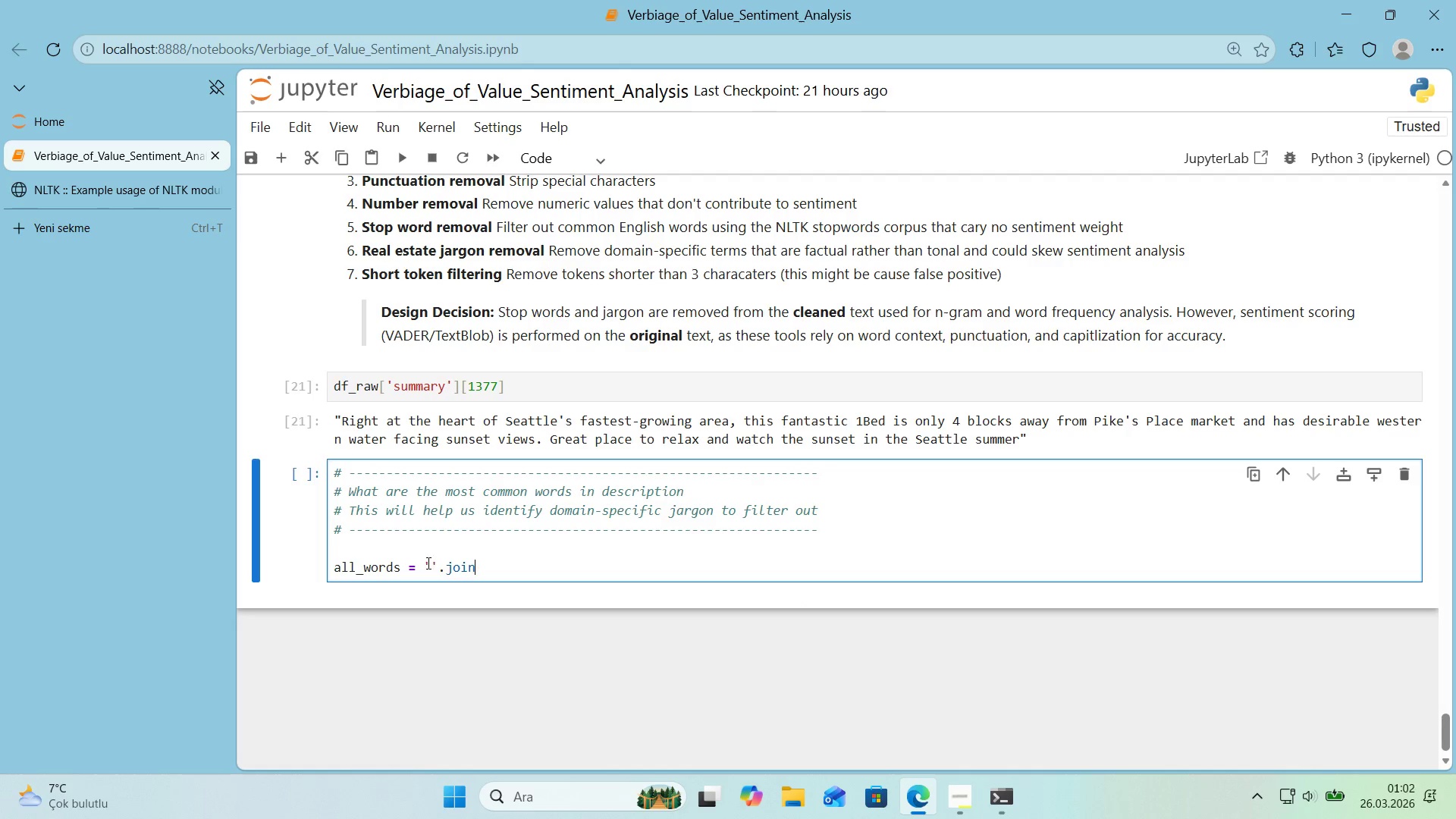 
left_click([480, 573])
 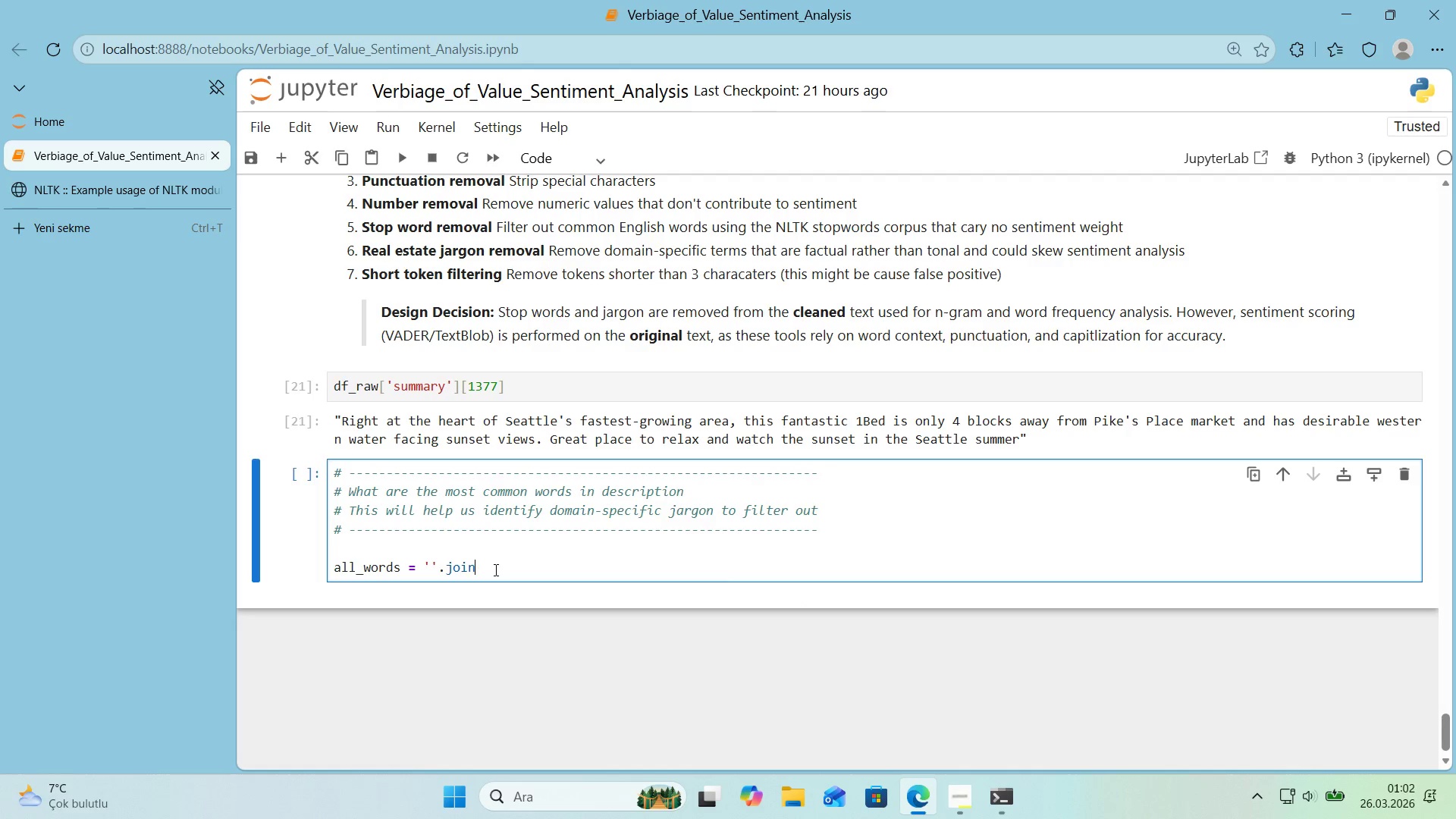 
type(*()
 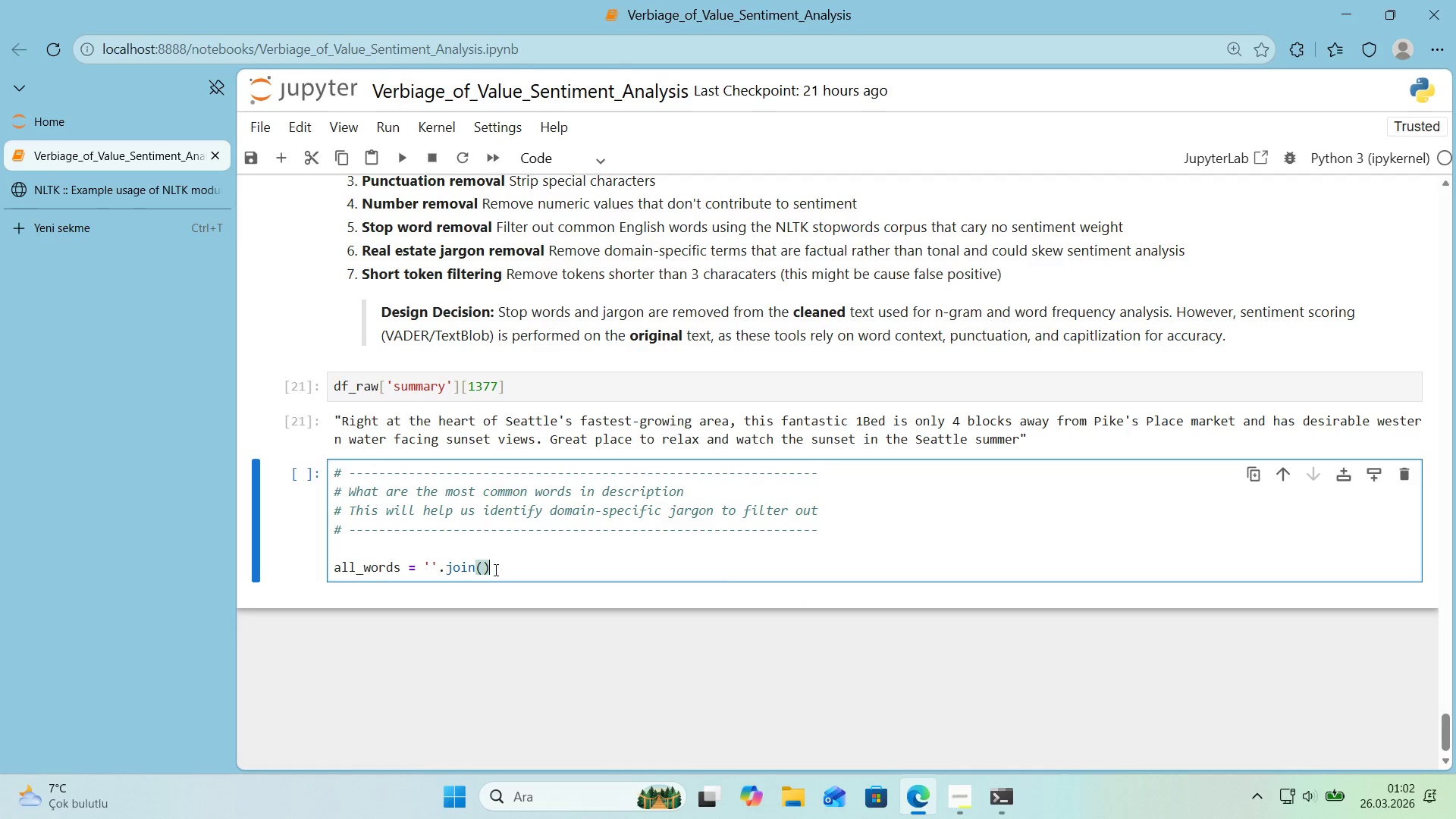 
key(ArrowLeft)
 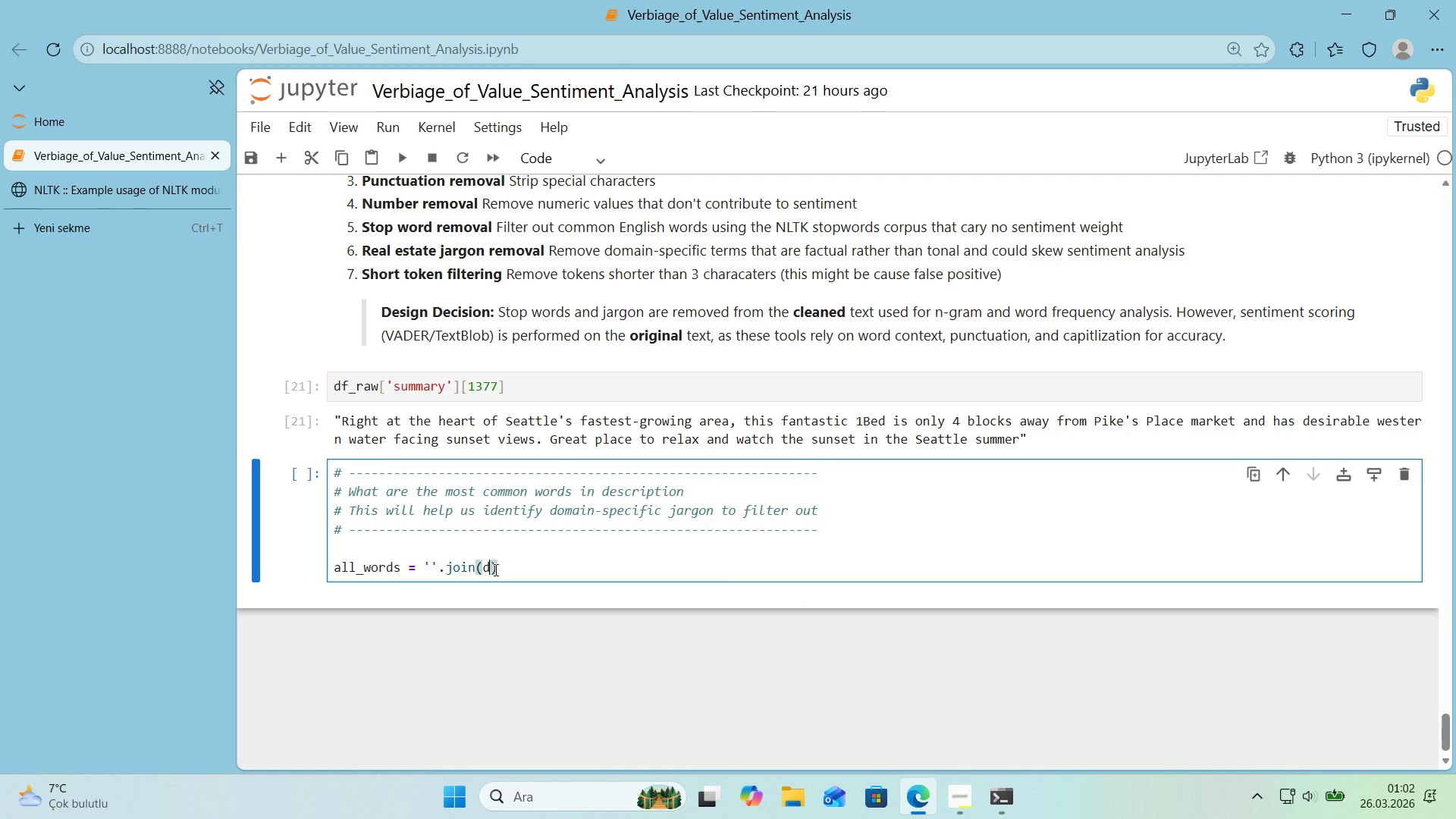 
type(df)
 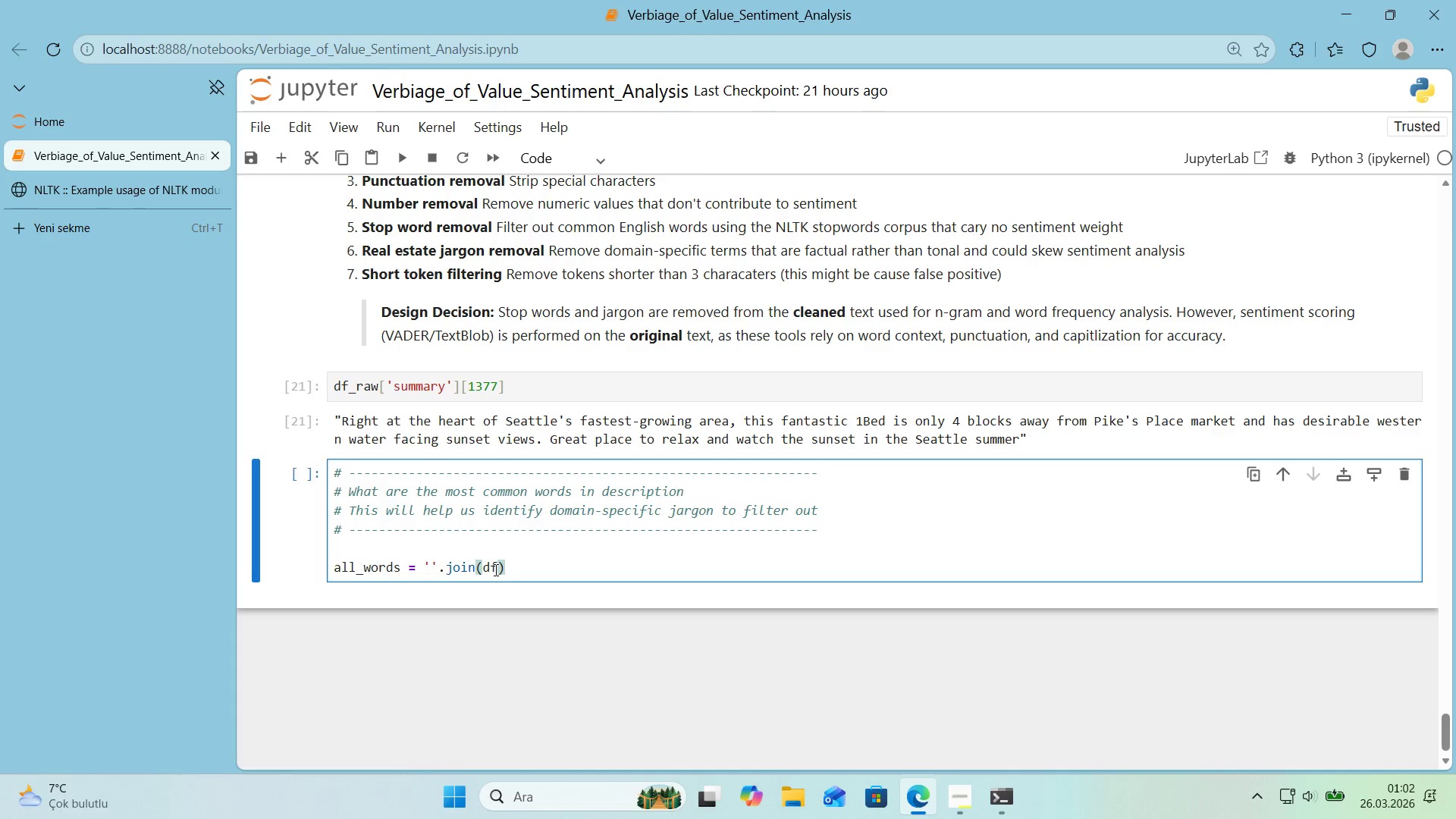 
key(Alt+Control+8)
 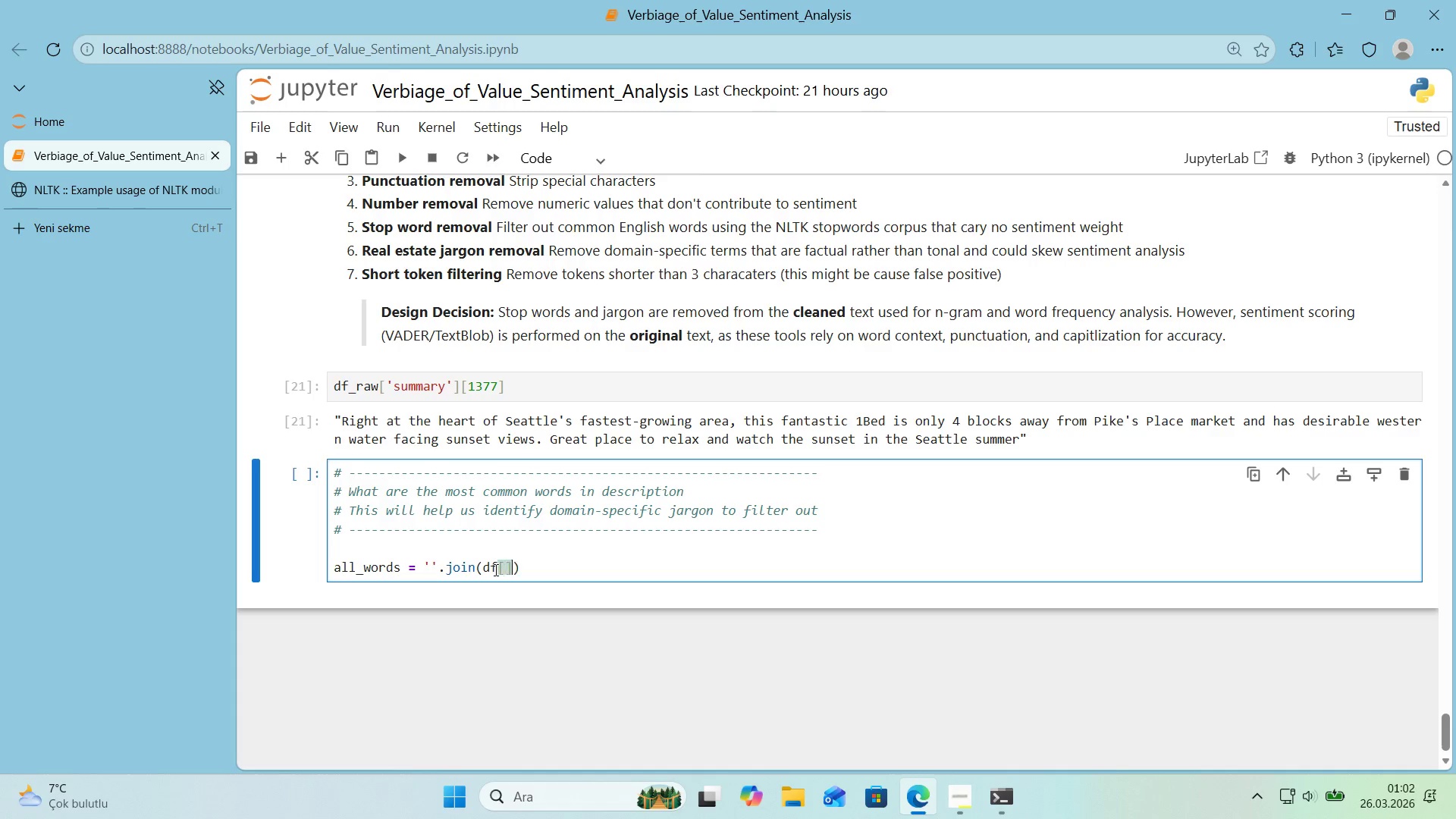 
key(Alt+Control+9)
 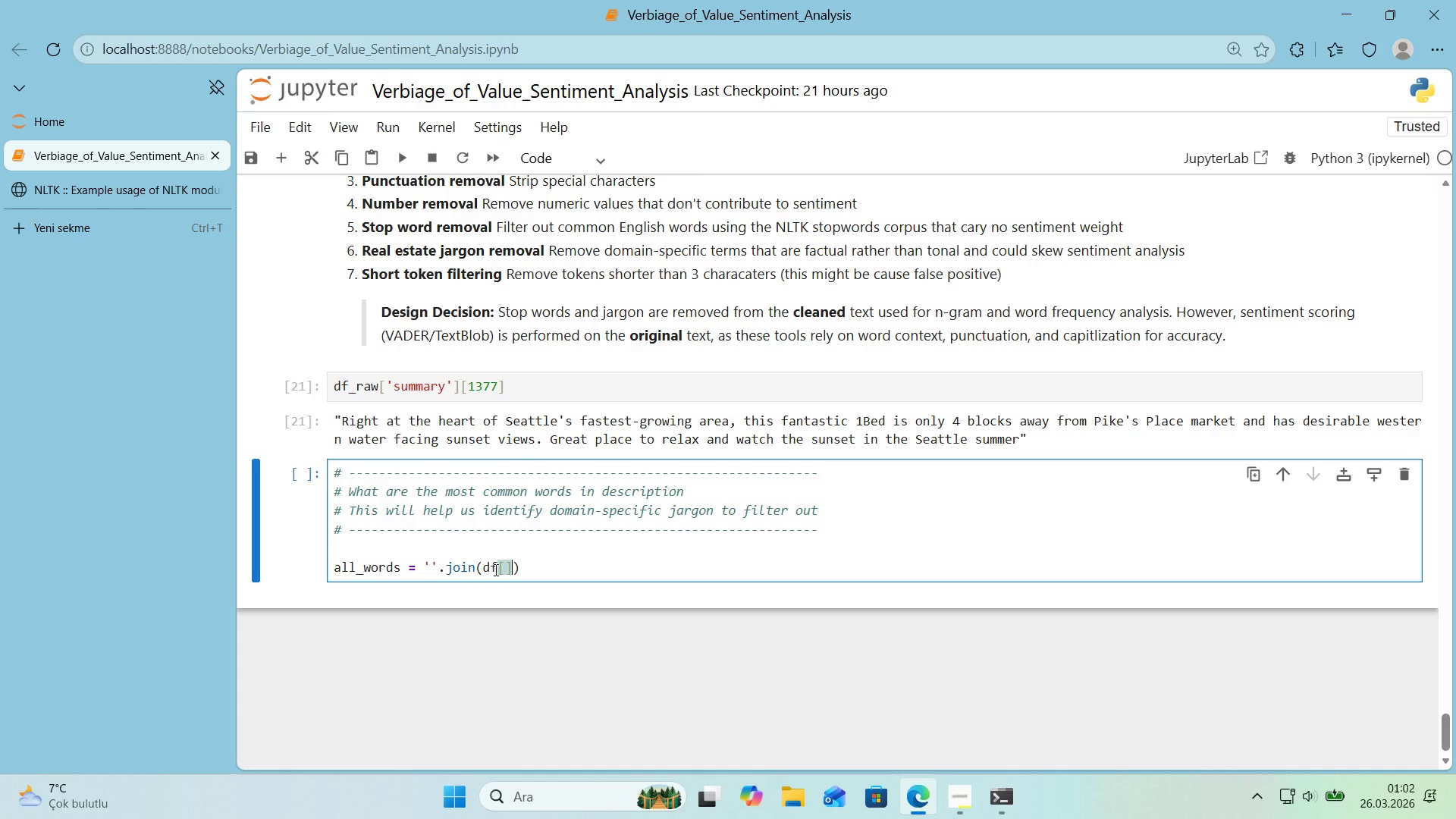 
key(ArrowLeft)
 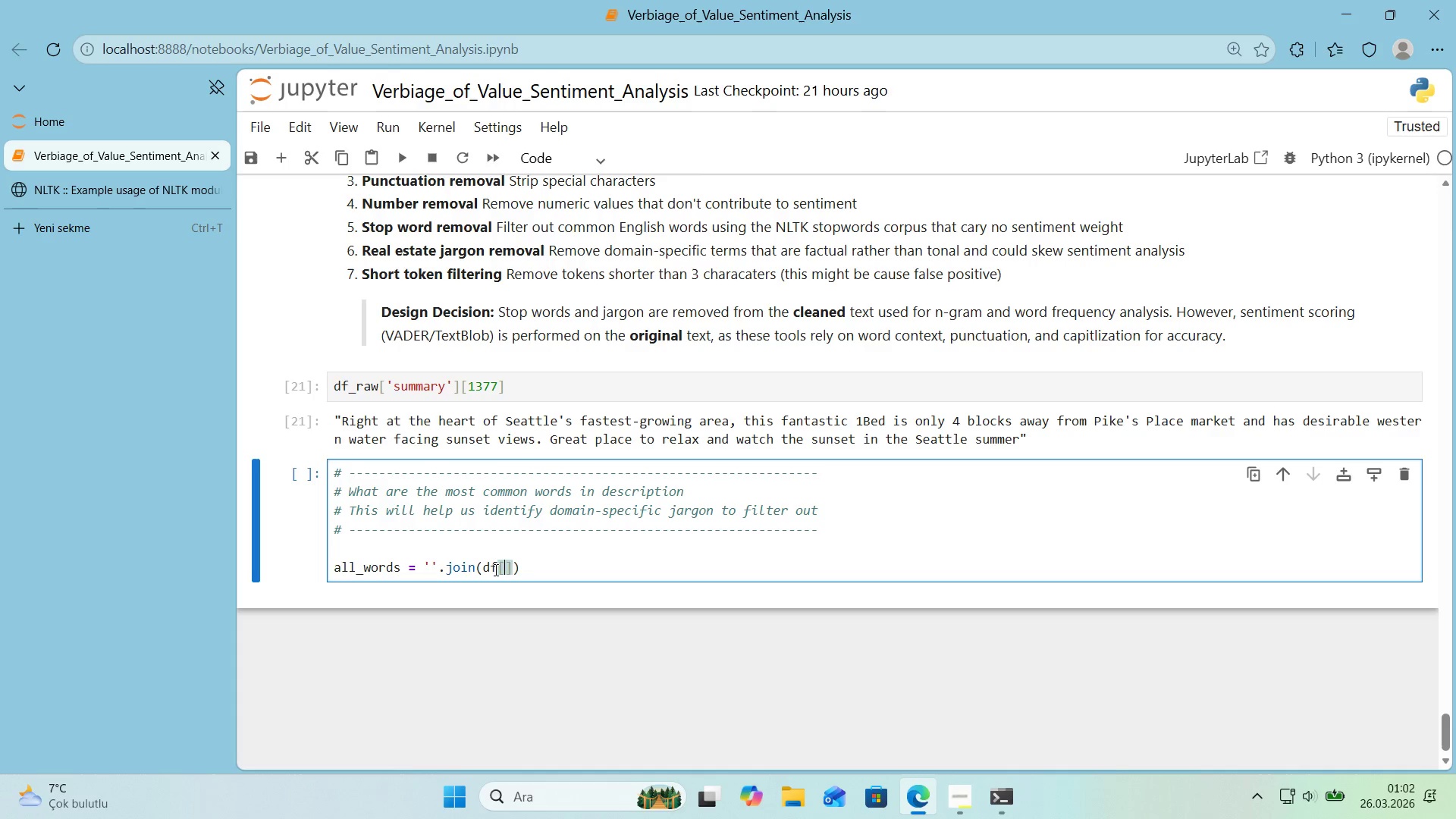 
type(@@)
 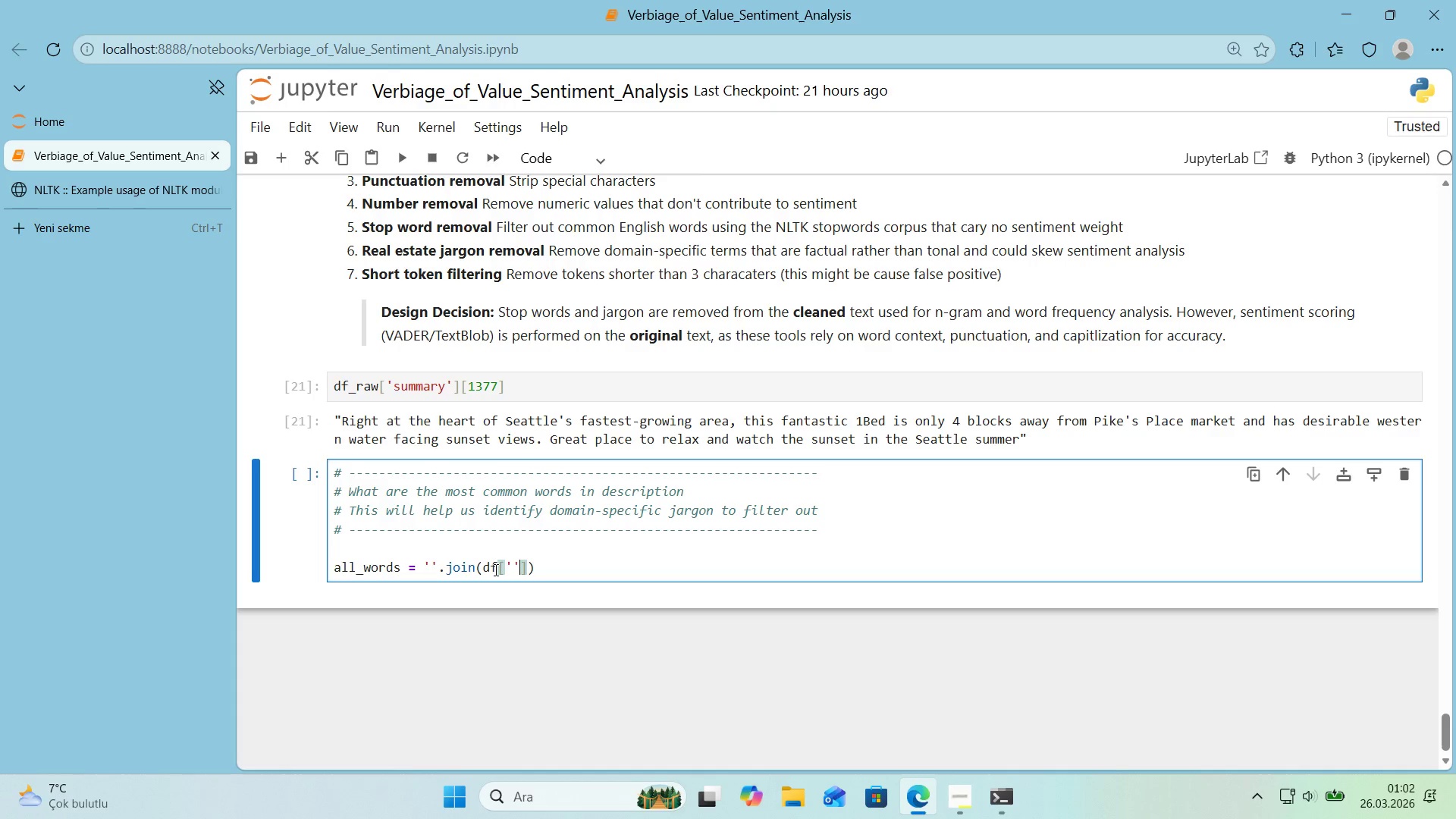 
key(ArrowLeft)
 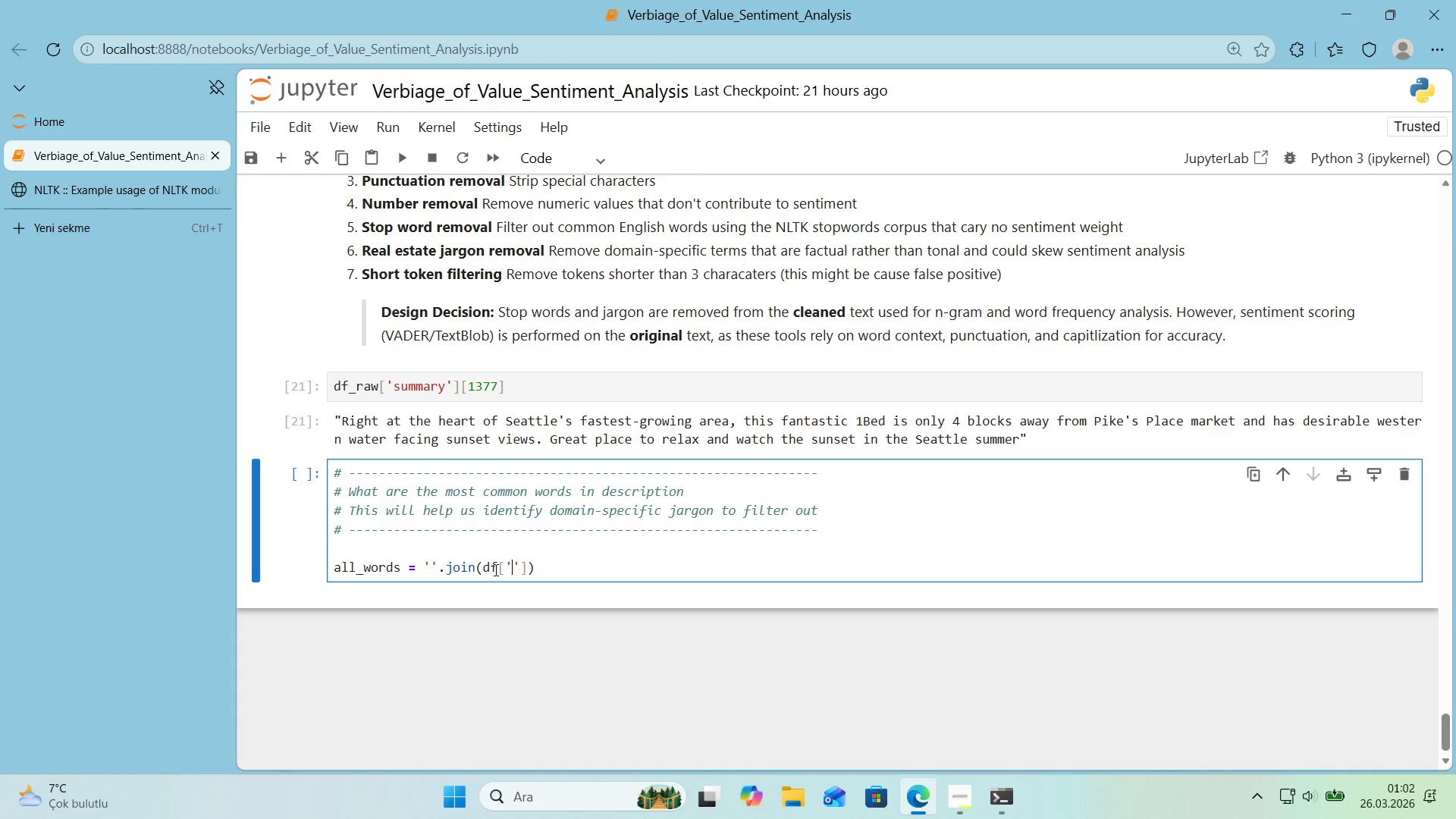 
type(descr'pt'on)
 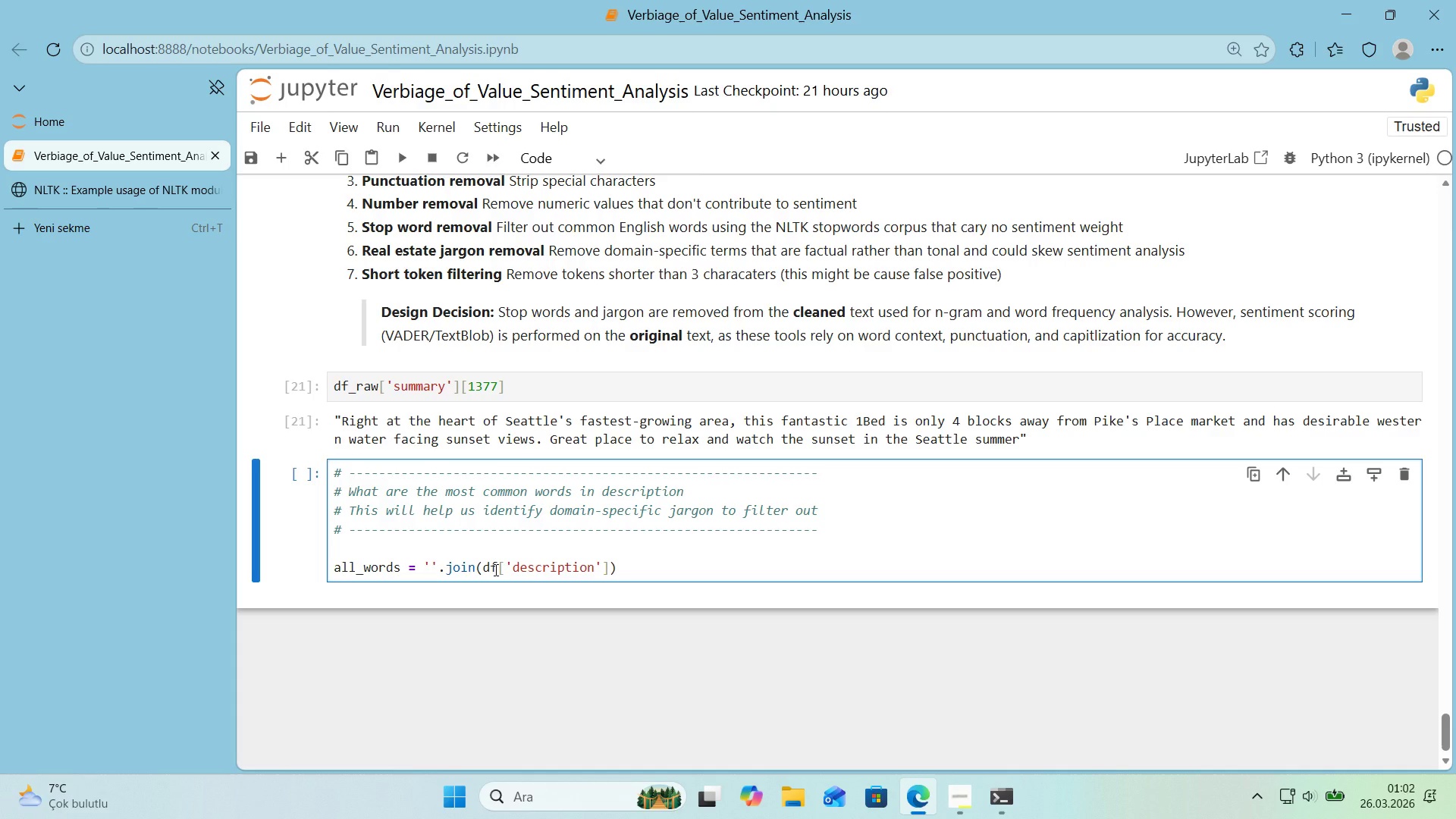 
key(ArrowRight)
 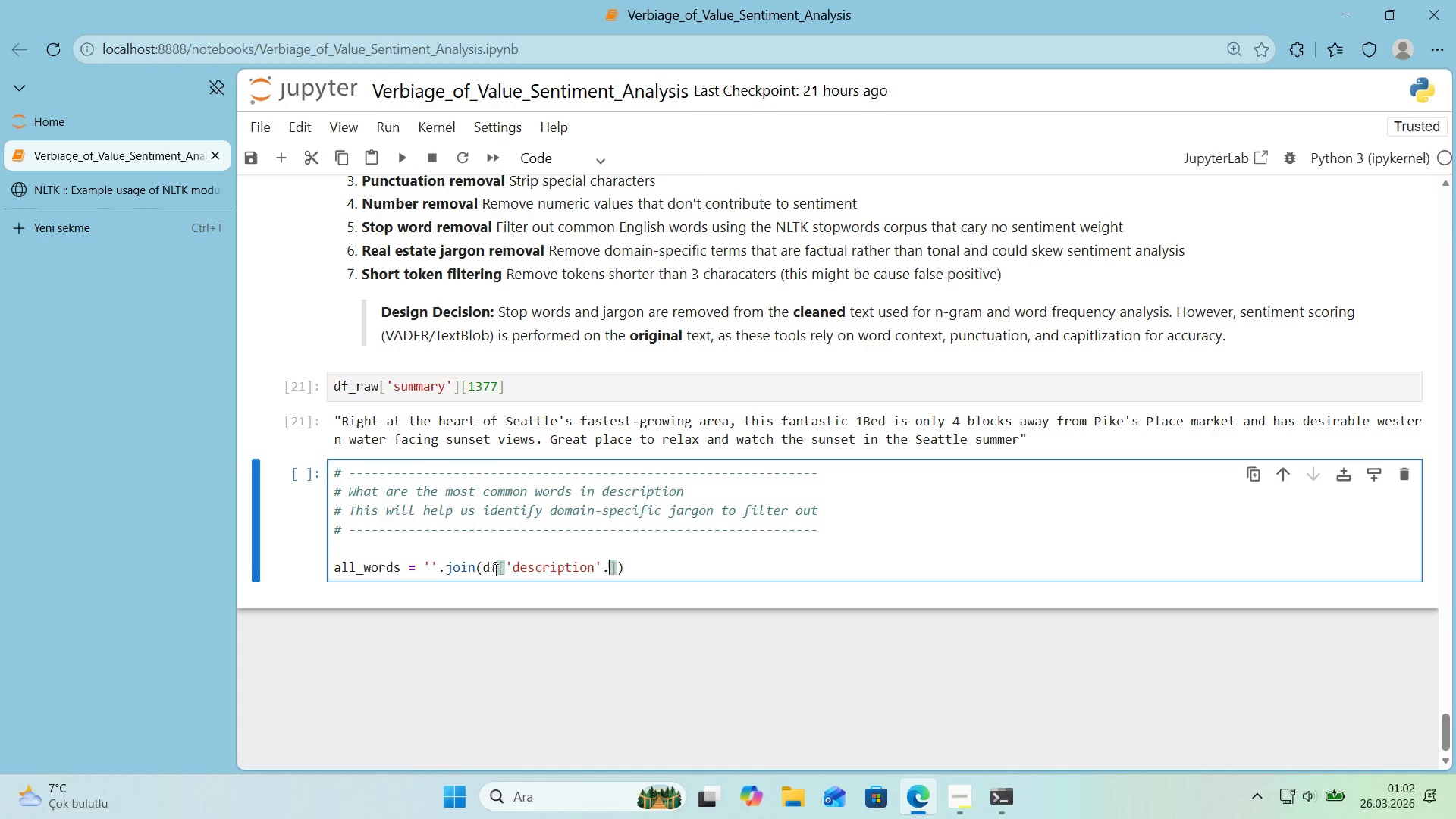 
type(.str.lower*()
 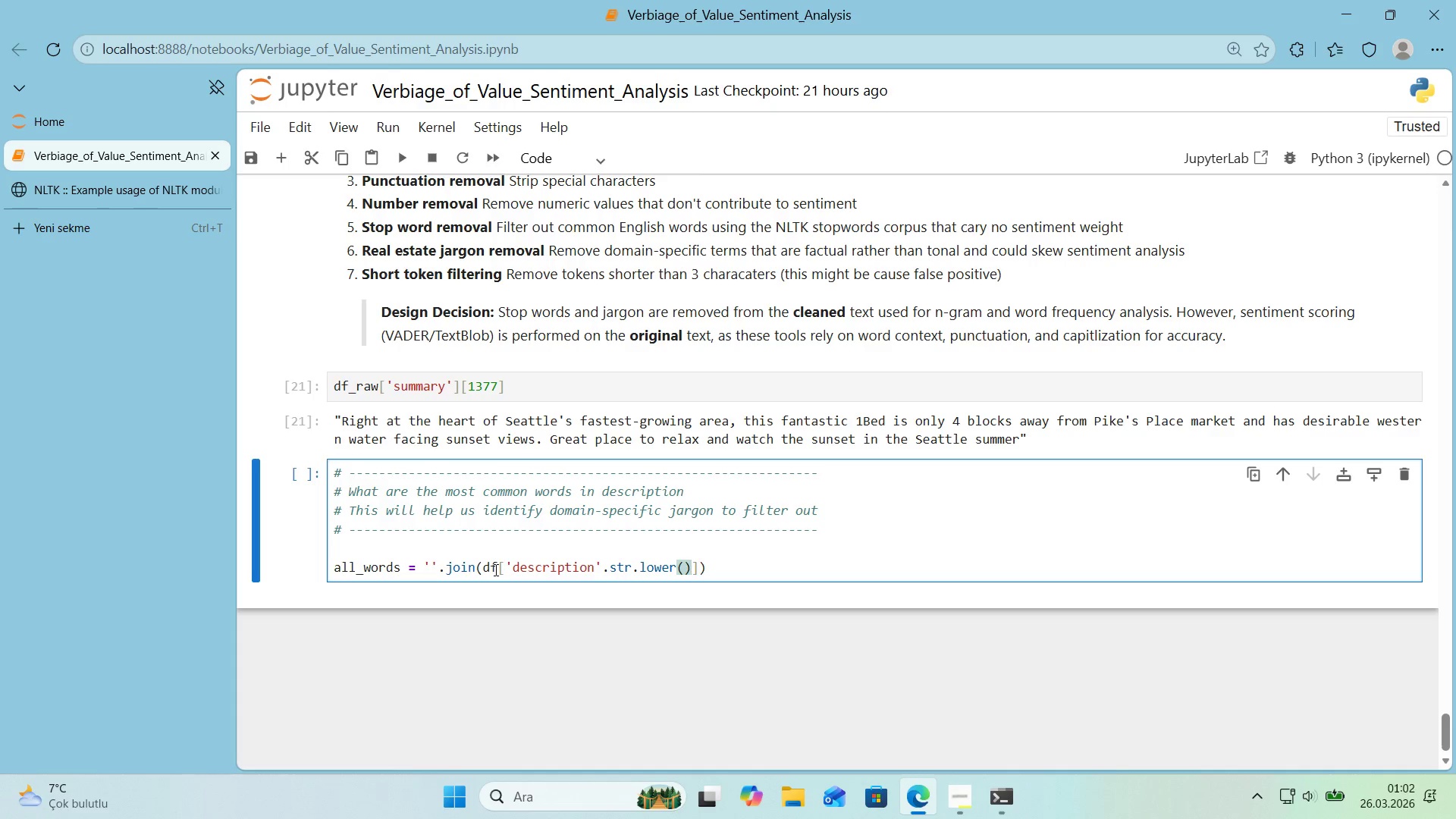 
key(ArrowRight)
 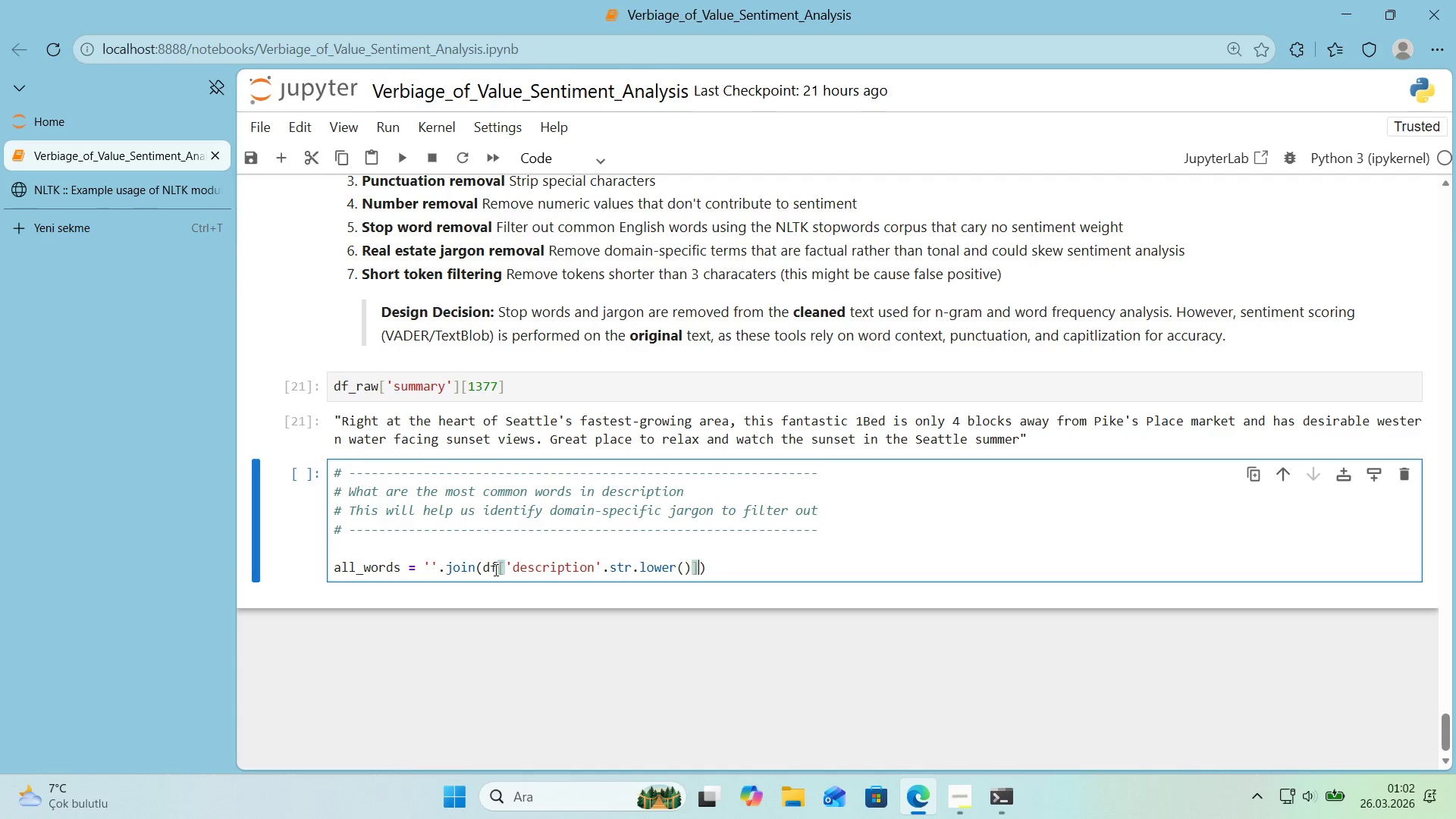 
key(ArrowLeft)
 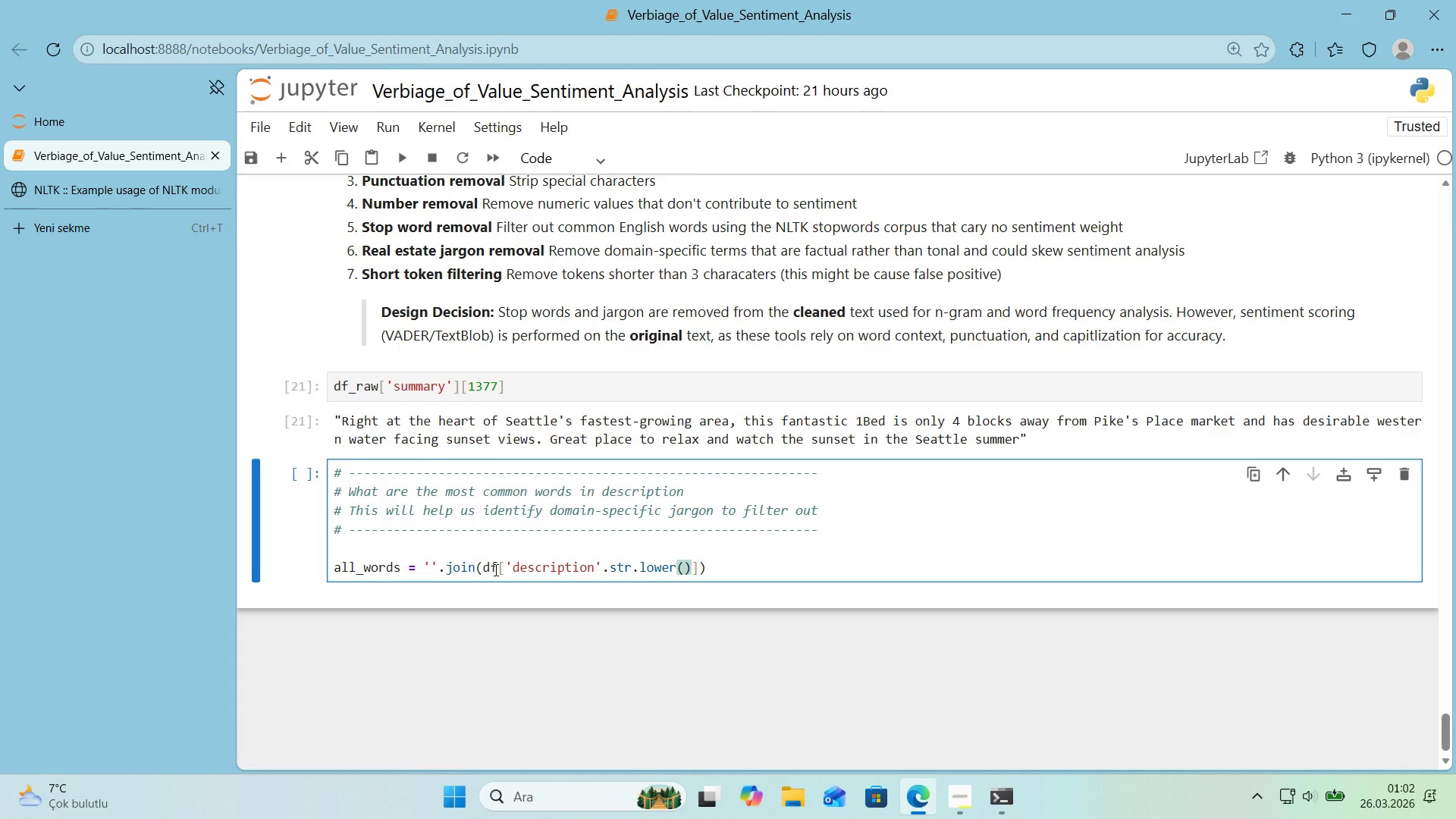 
type(.spl't*()
 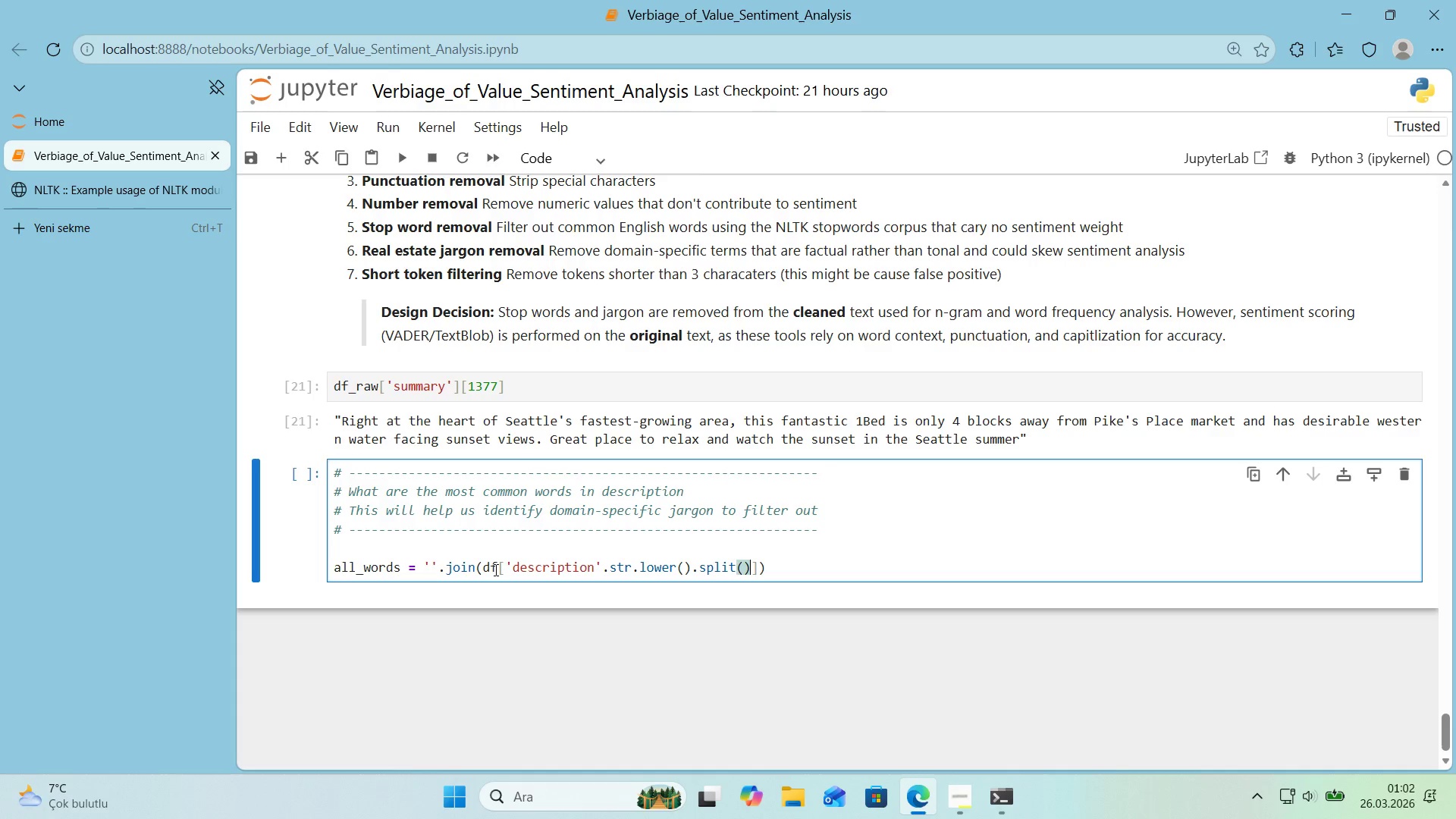 
wait(8.38)
 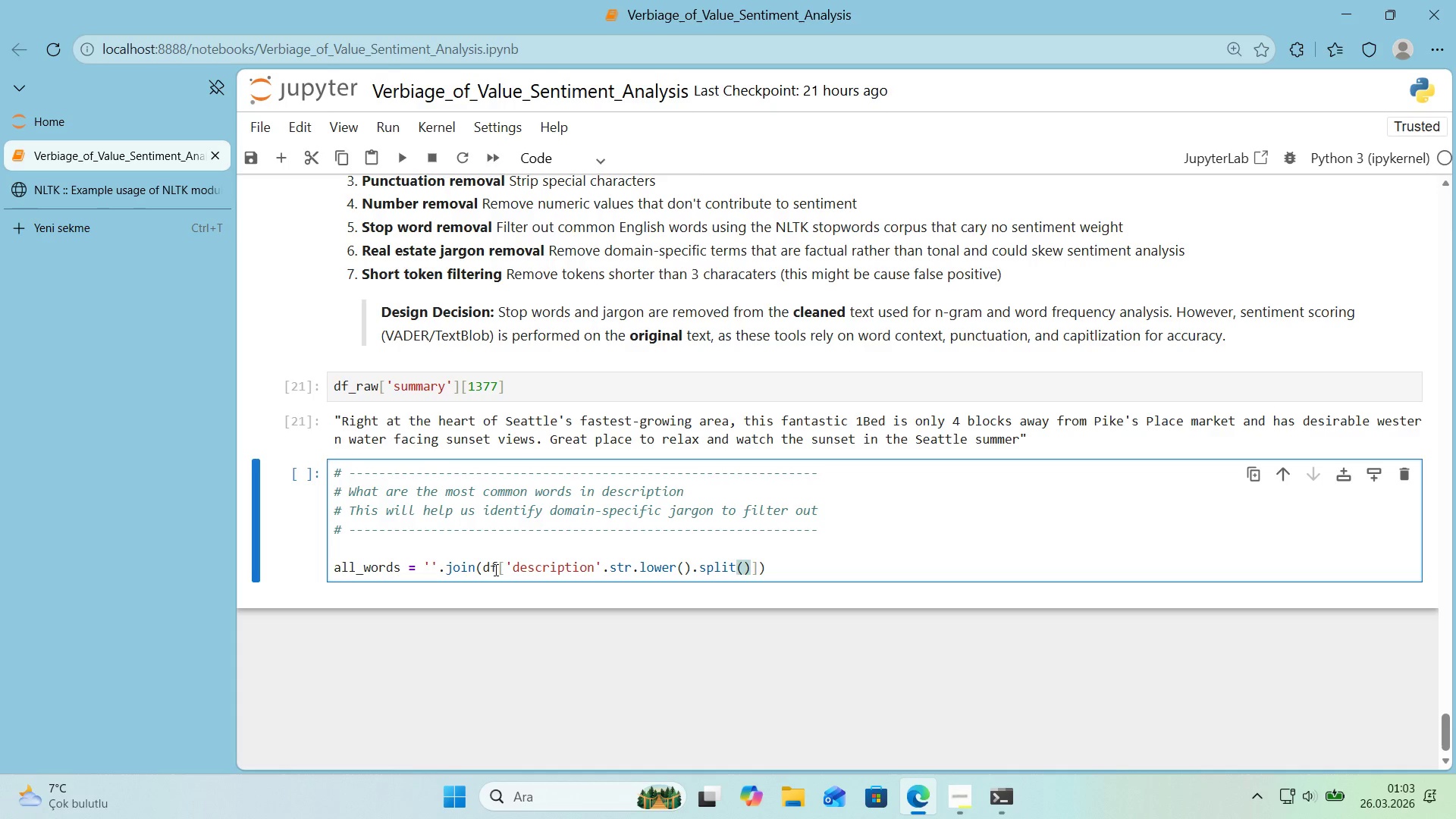 
double_click([601, 565])
 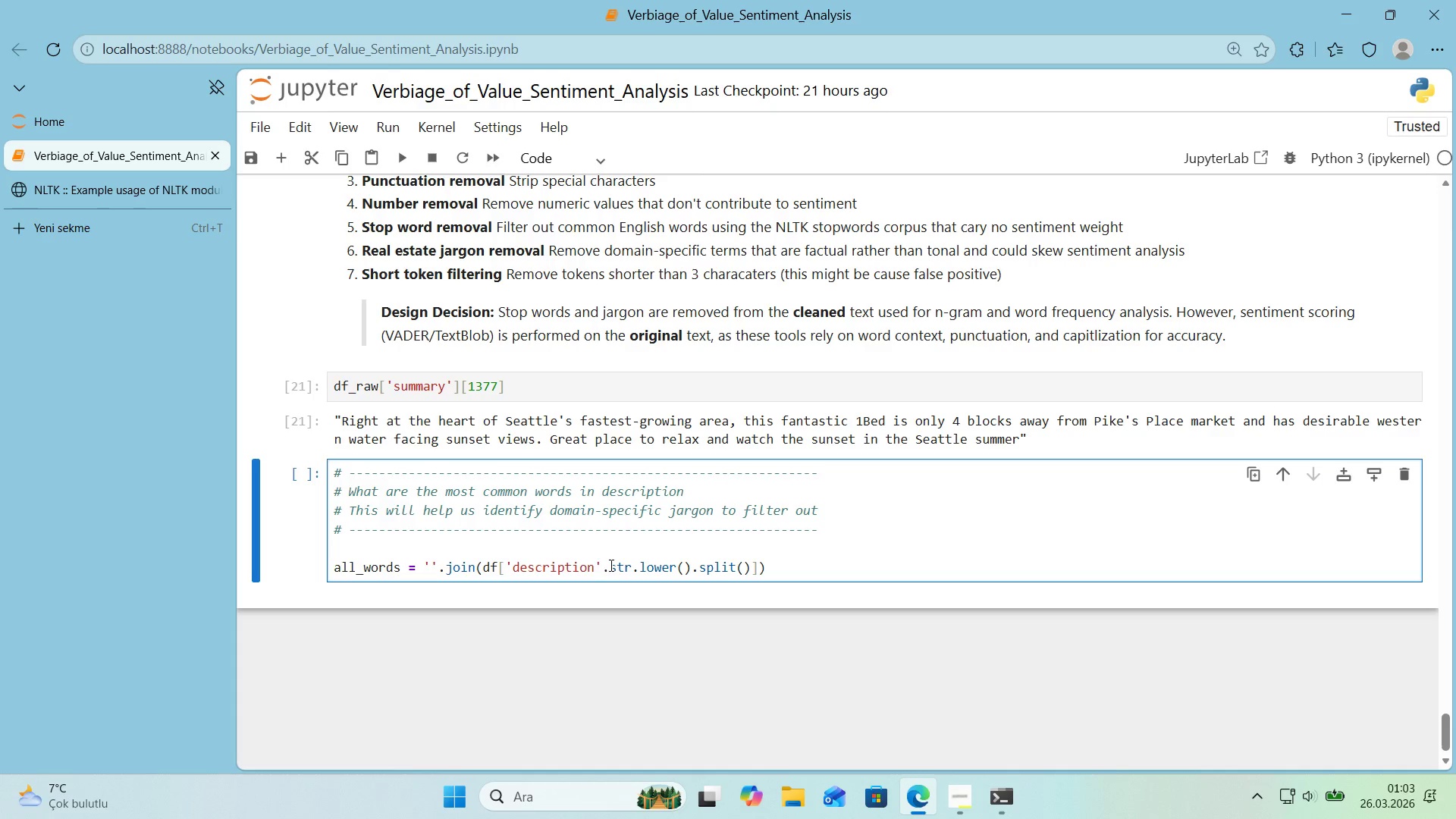 
key(Alt+Control+9)
 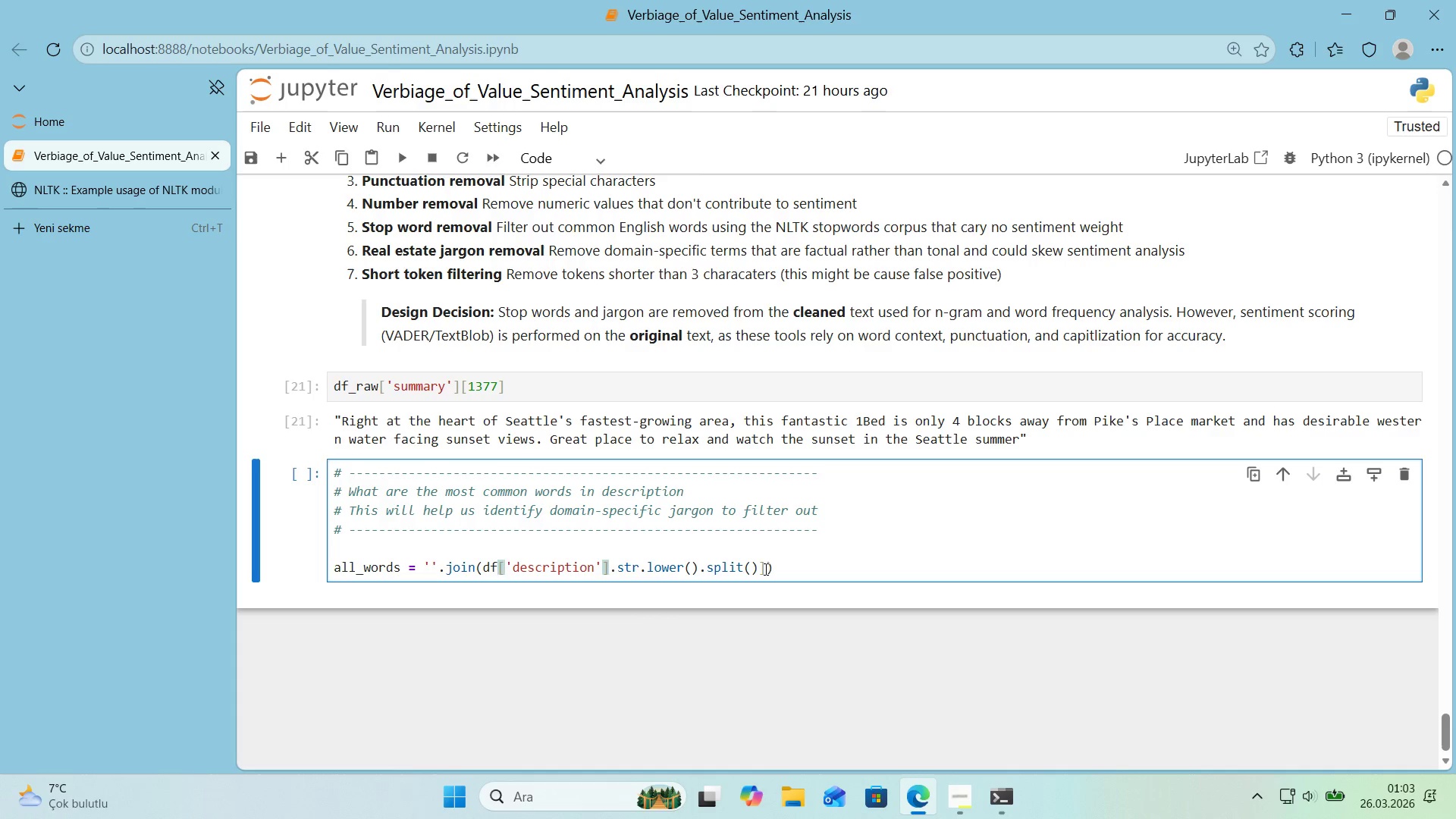 
key(Backspace)
 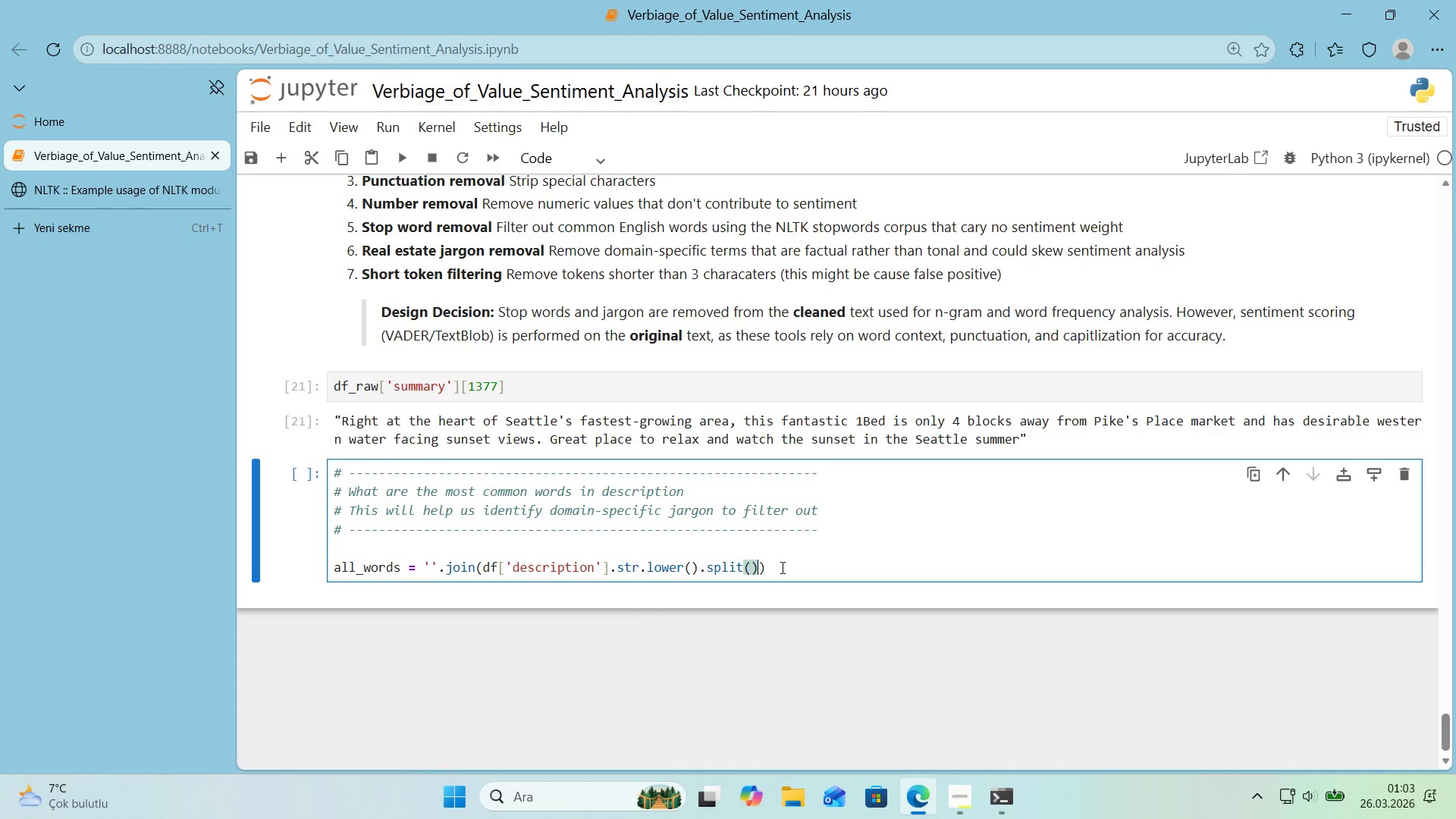 
double_click([781, 567])
 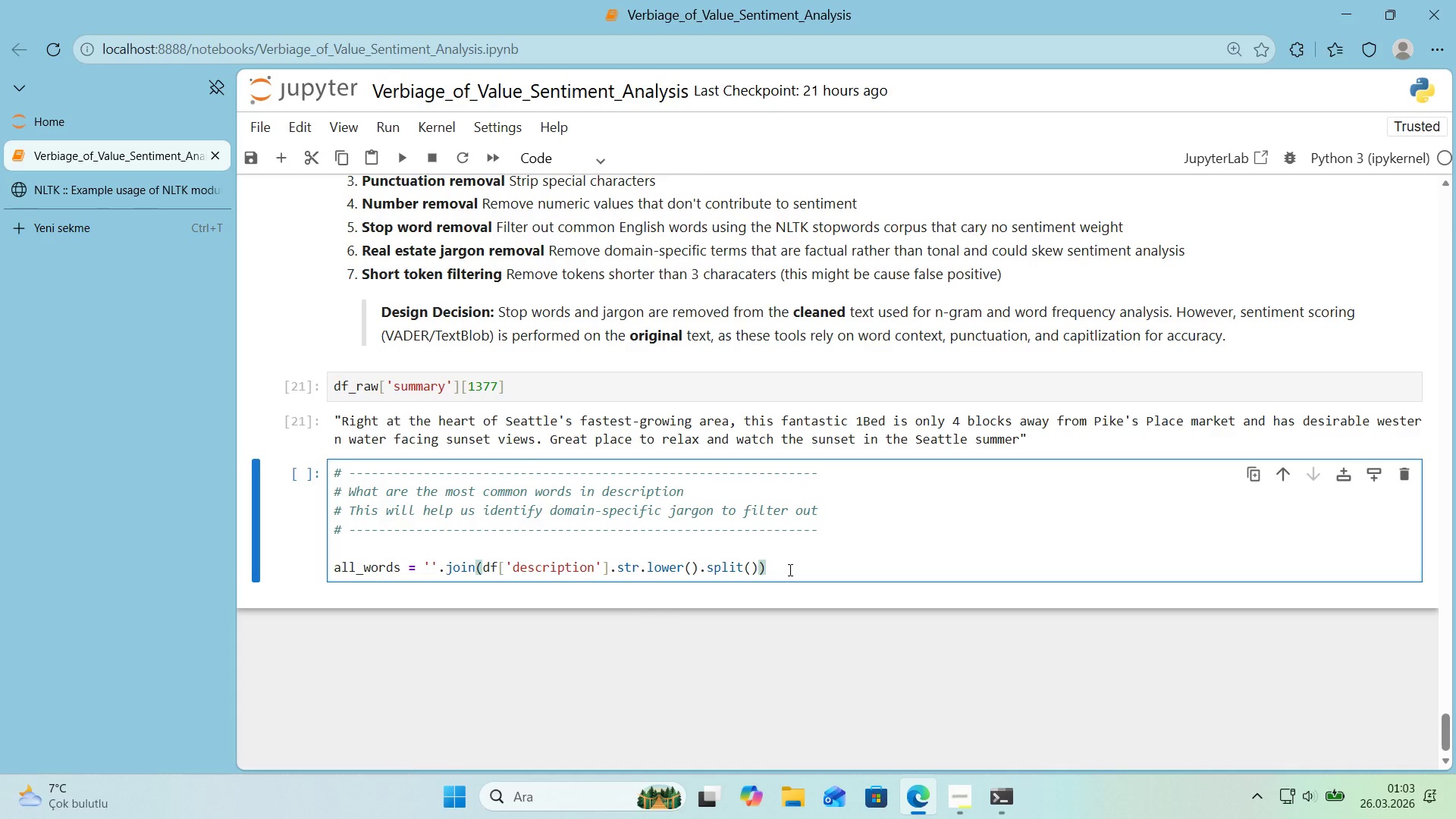 
key(Enter)
 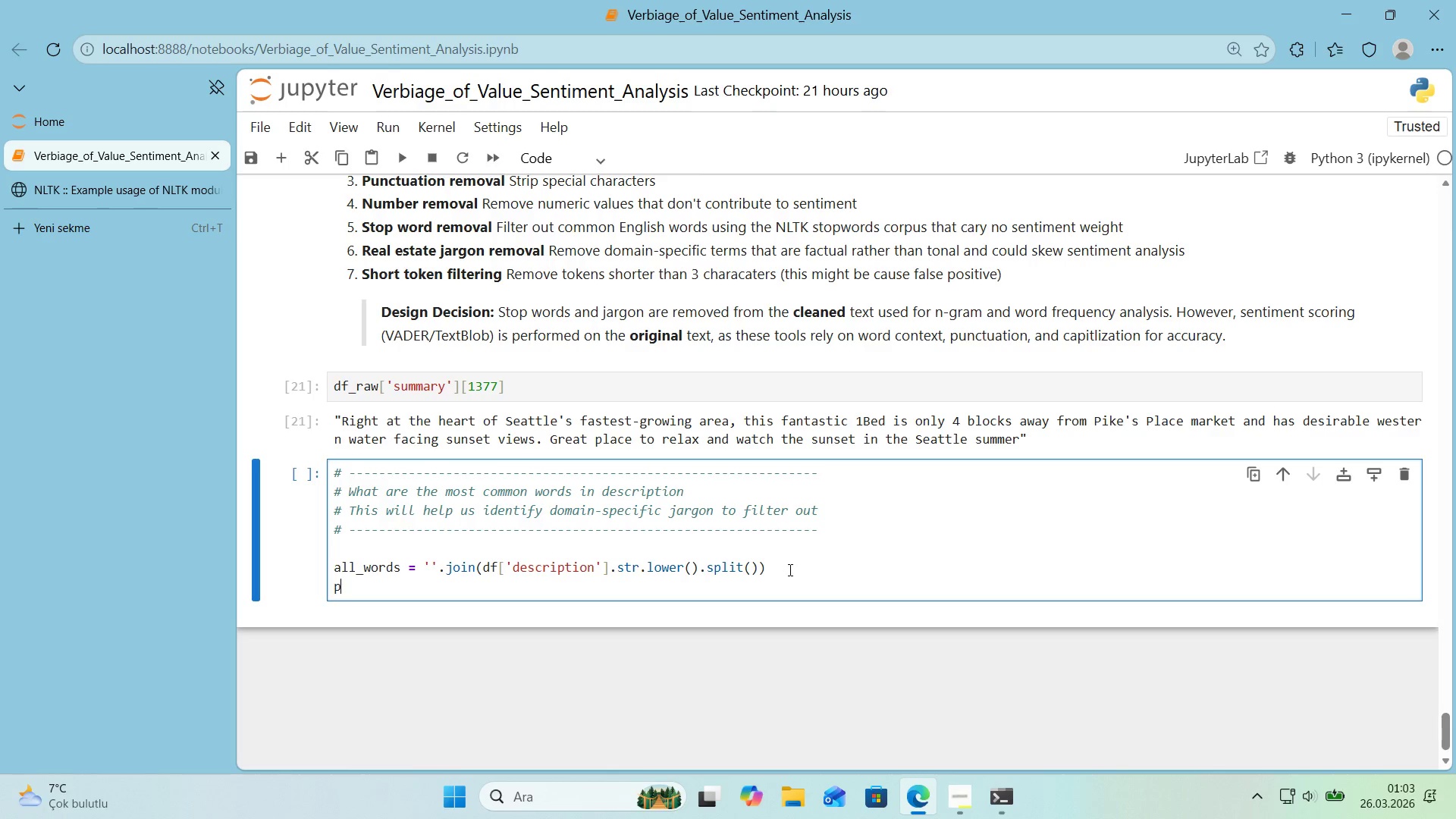 
type(pr'nt*()
 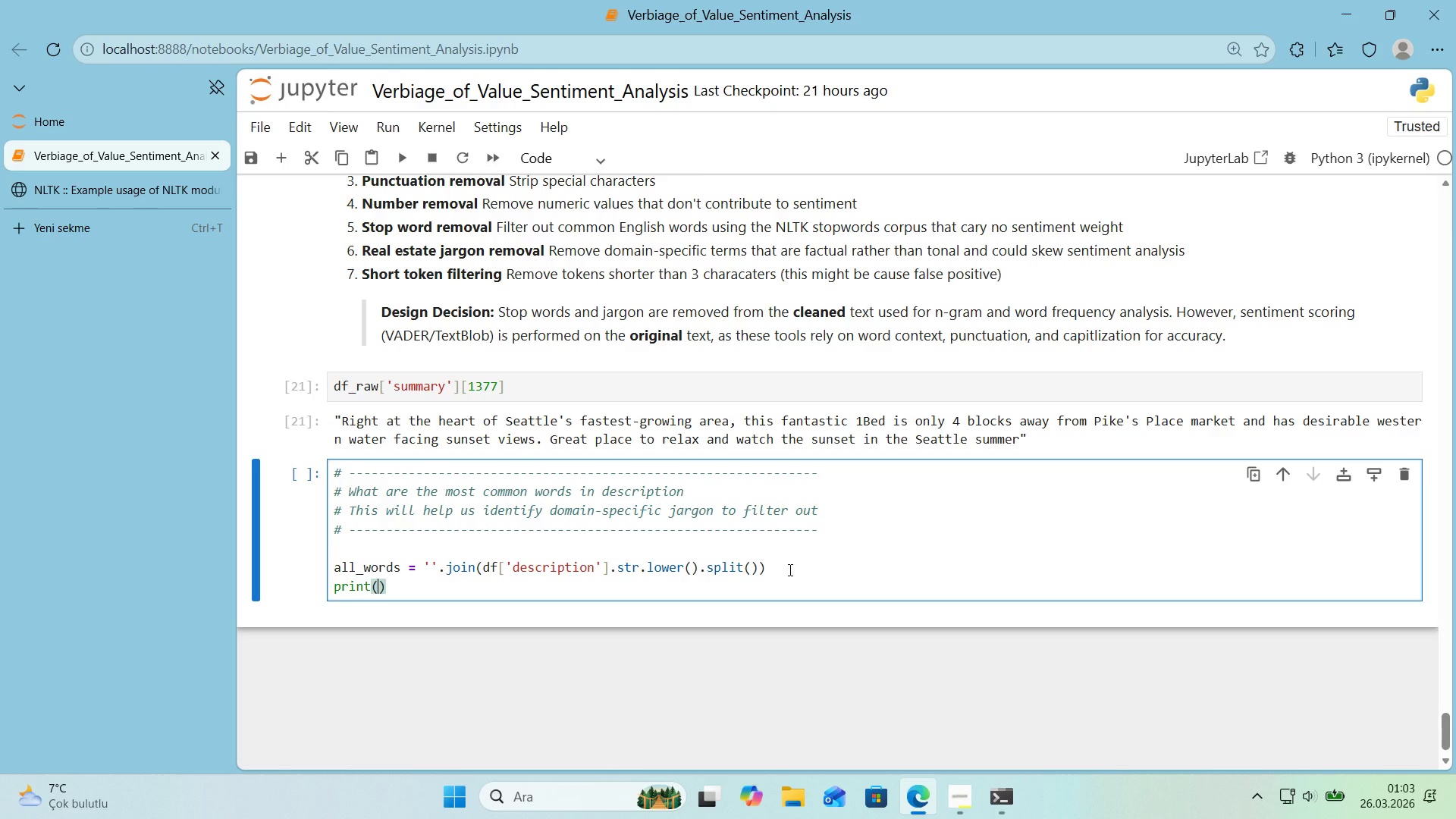 
 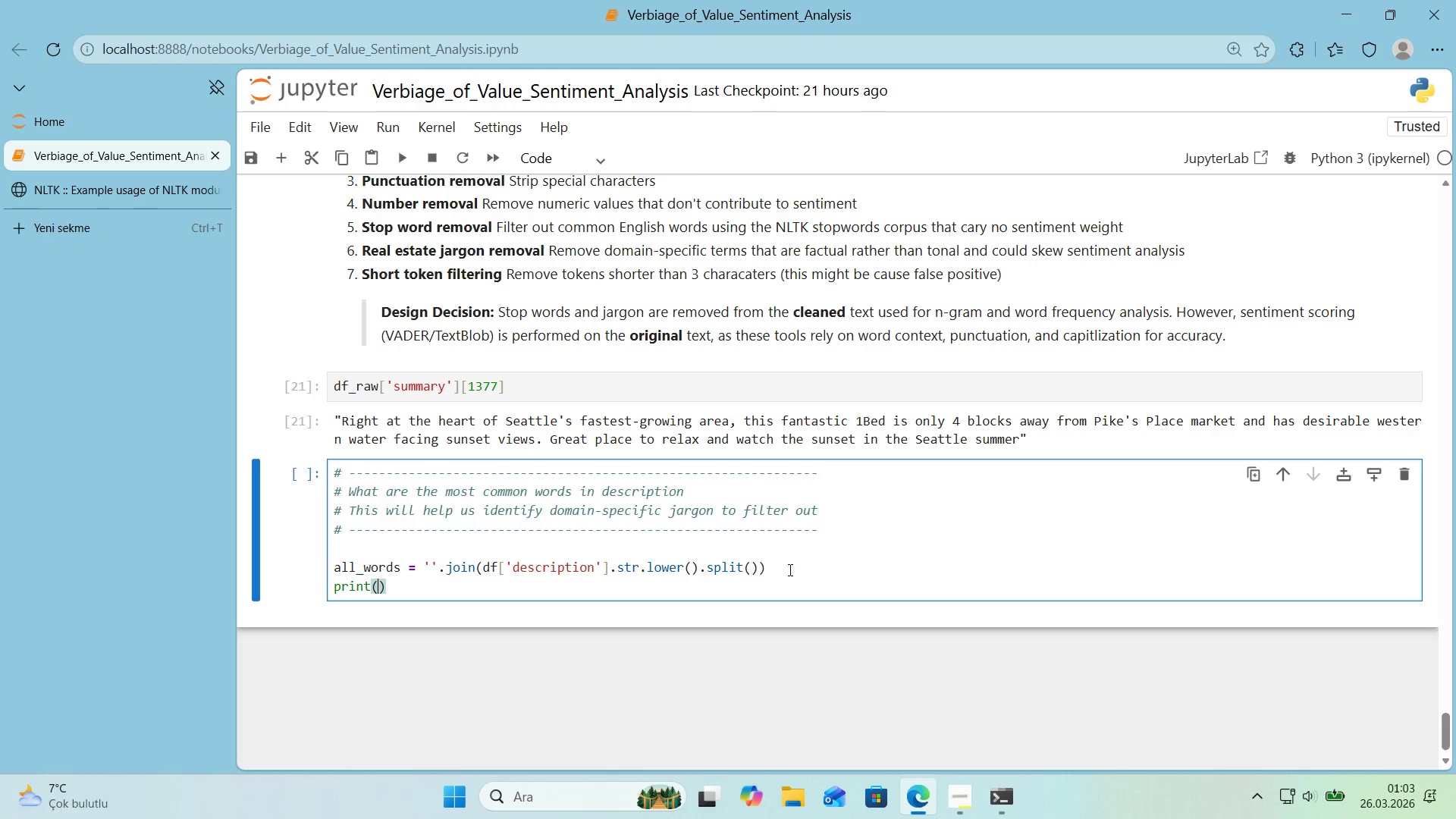 
key(ArrowLeft)
 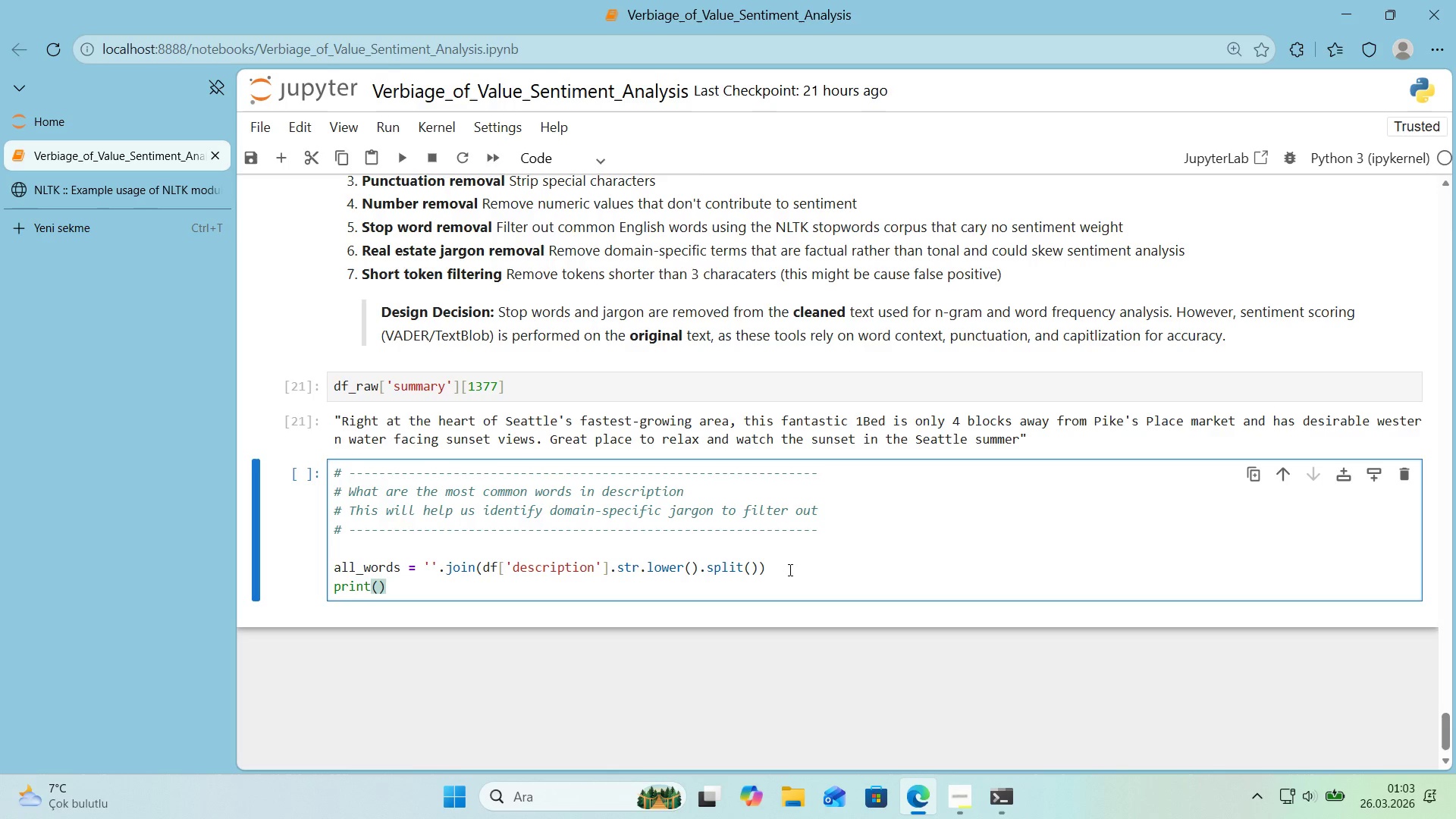 
key(F)
 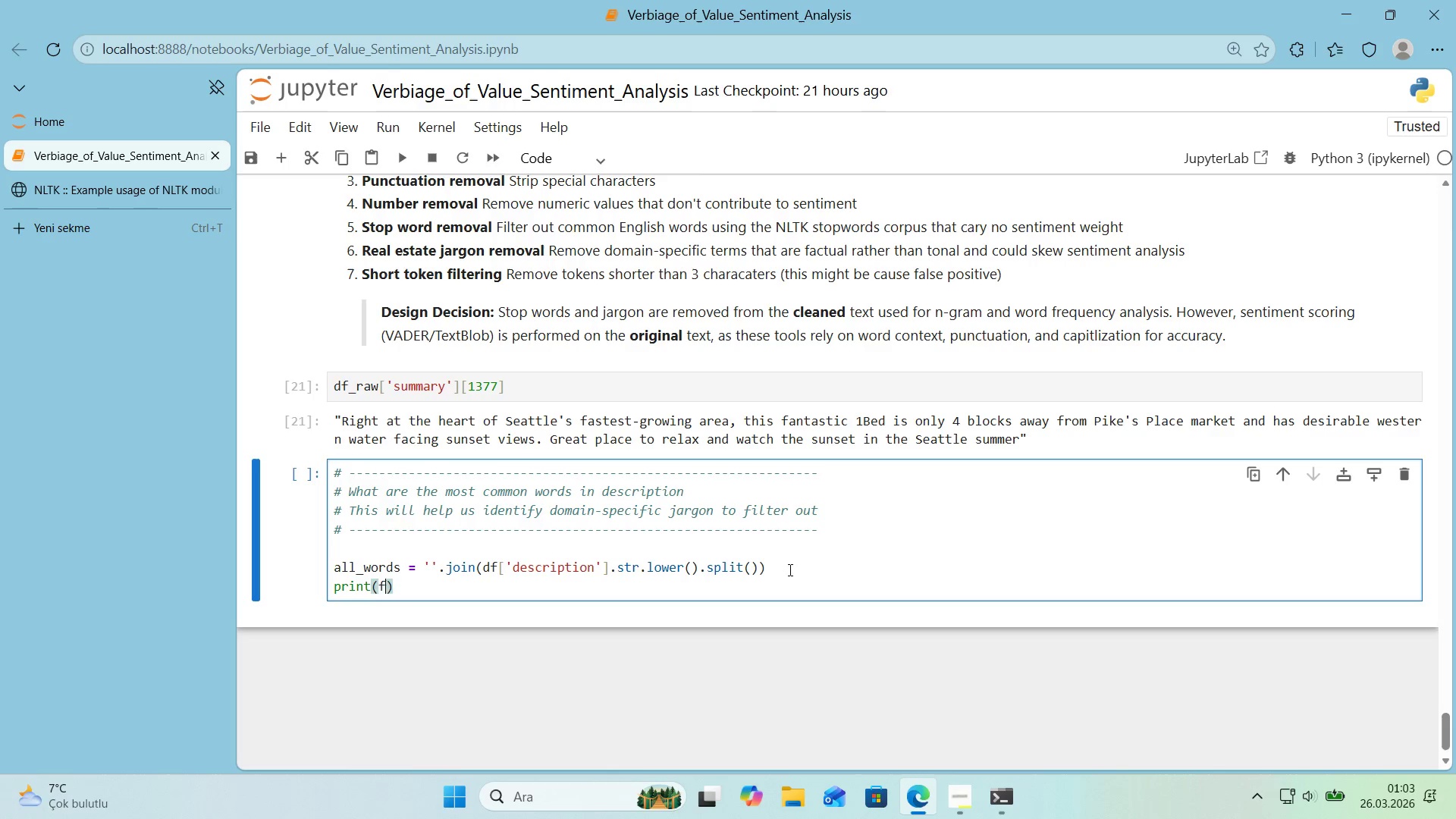 
key(Backquote)
 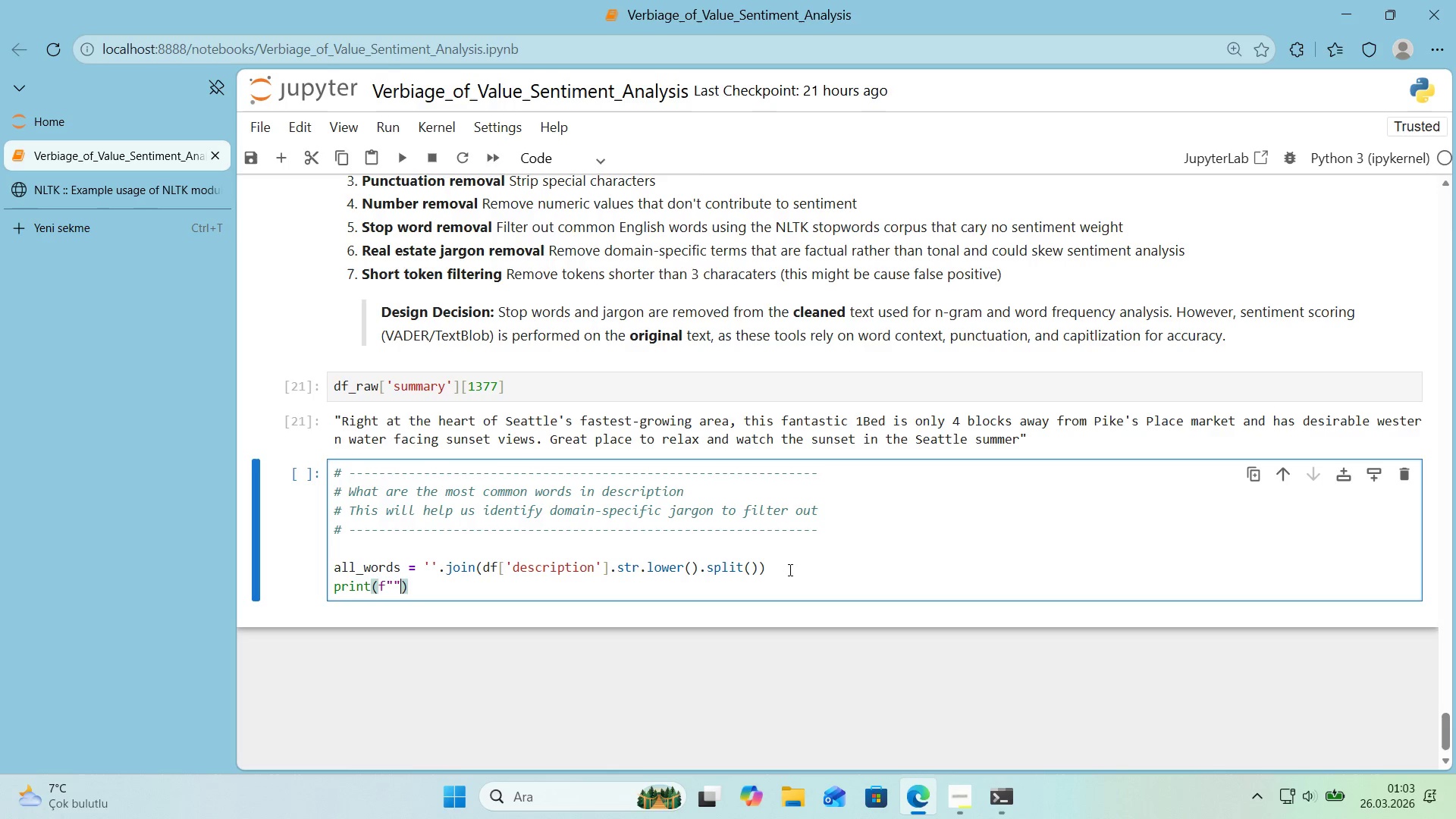 
key(Backquote)
 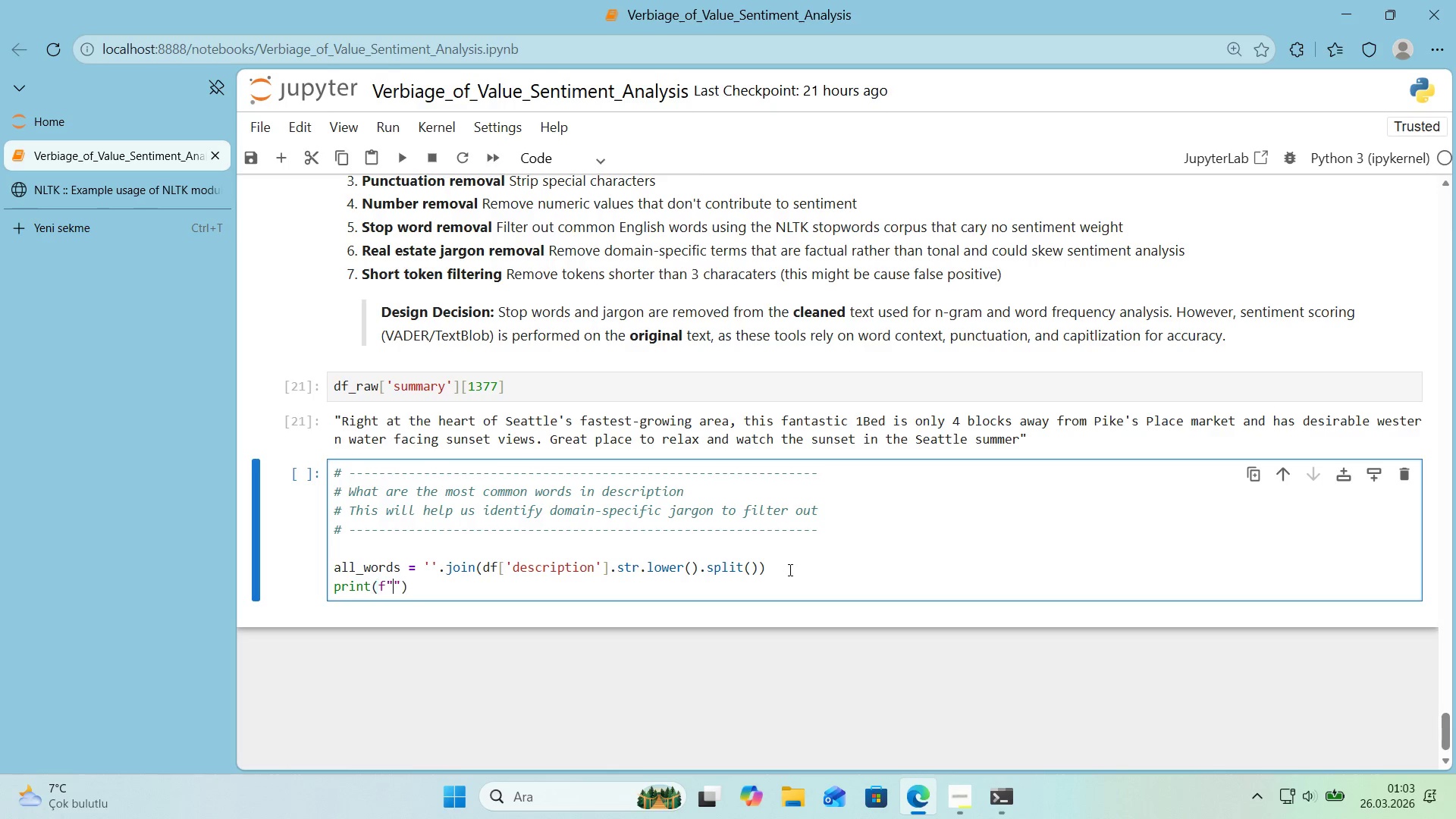 
key(ArrowLeft)
 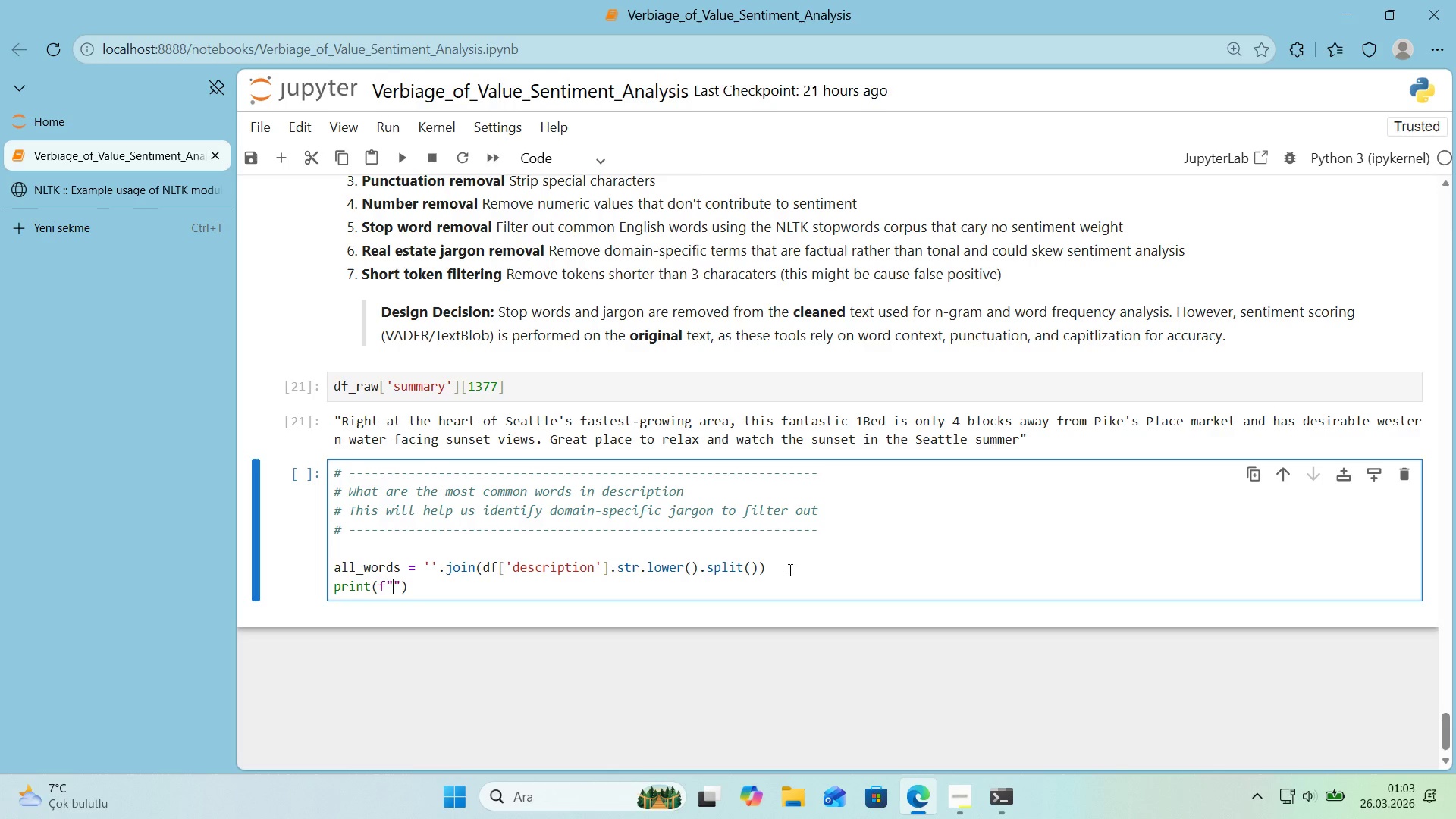 
type(Total words 'n all descr'pt'ons>)
 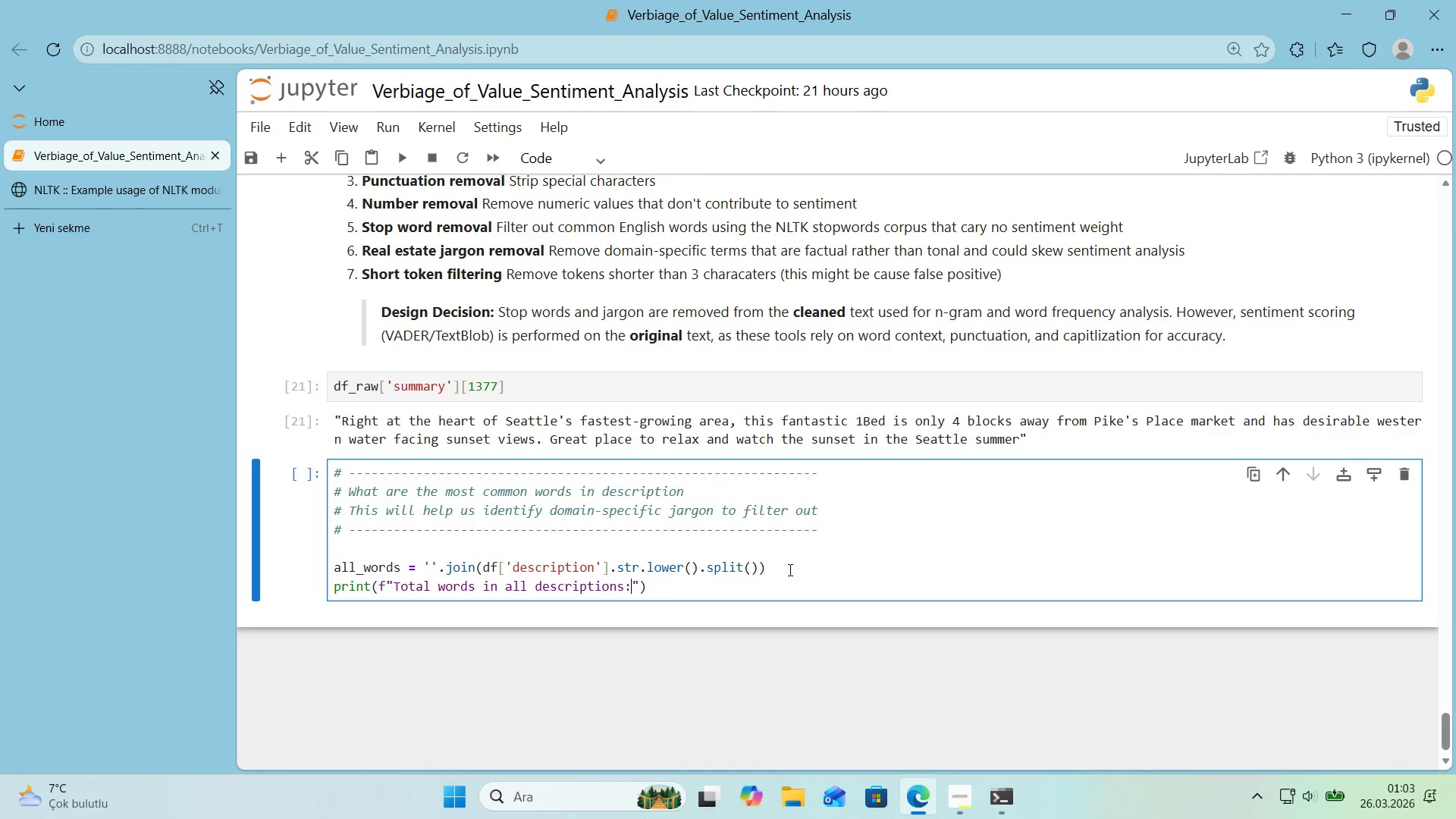 
key(Alt+Control+7)
 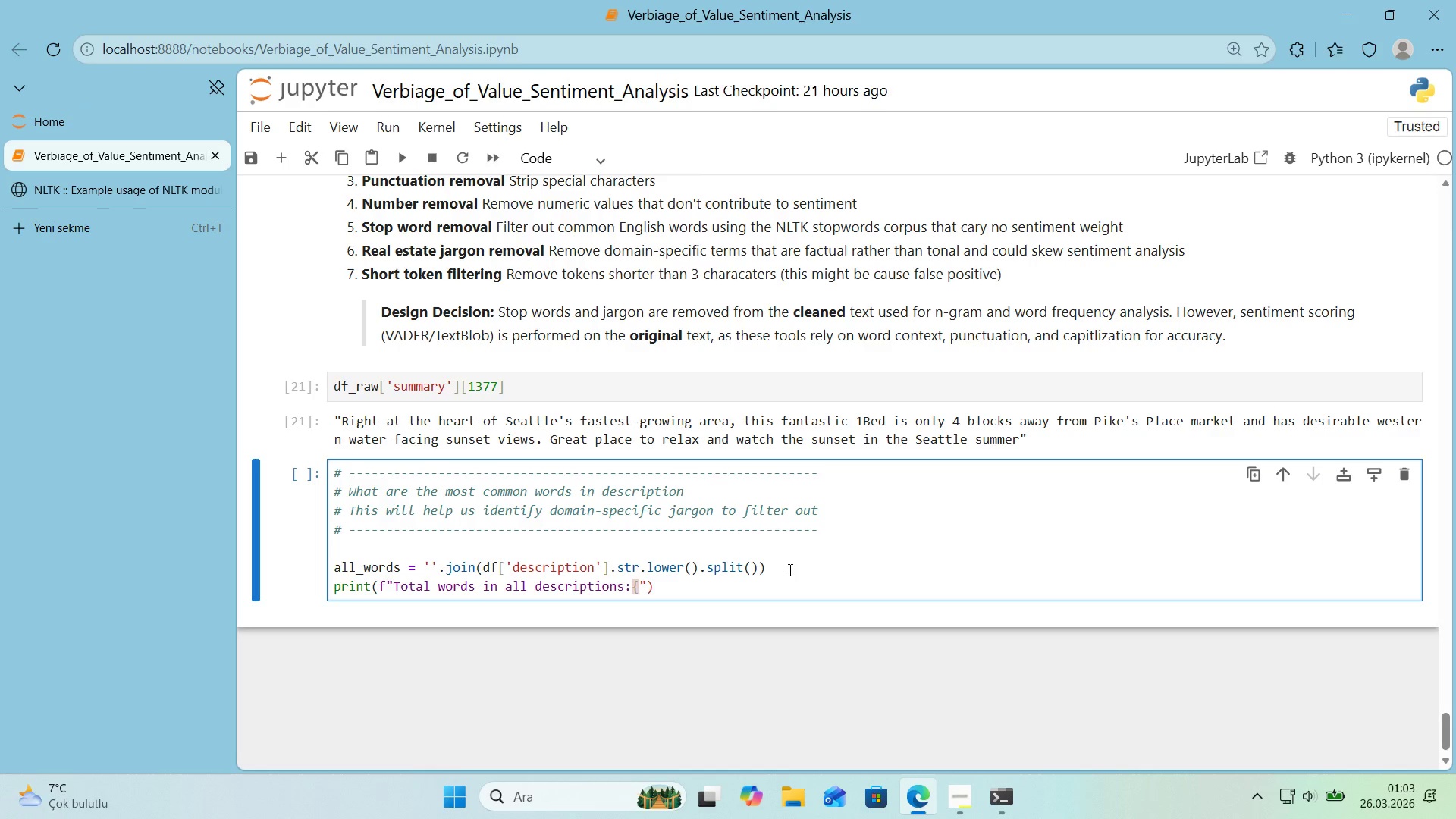 
key(Alt+Control+0)
 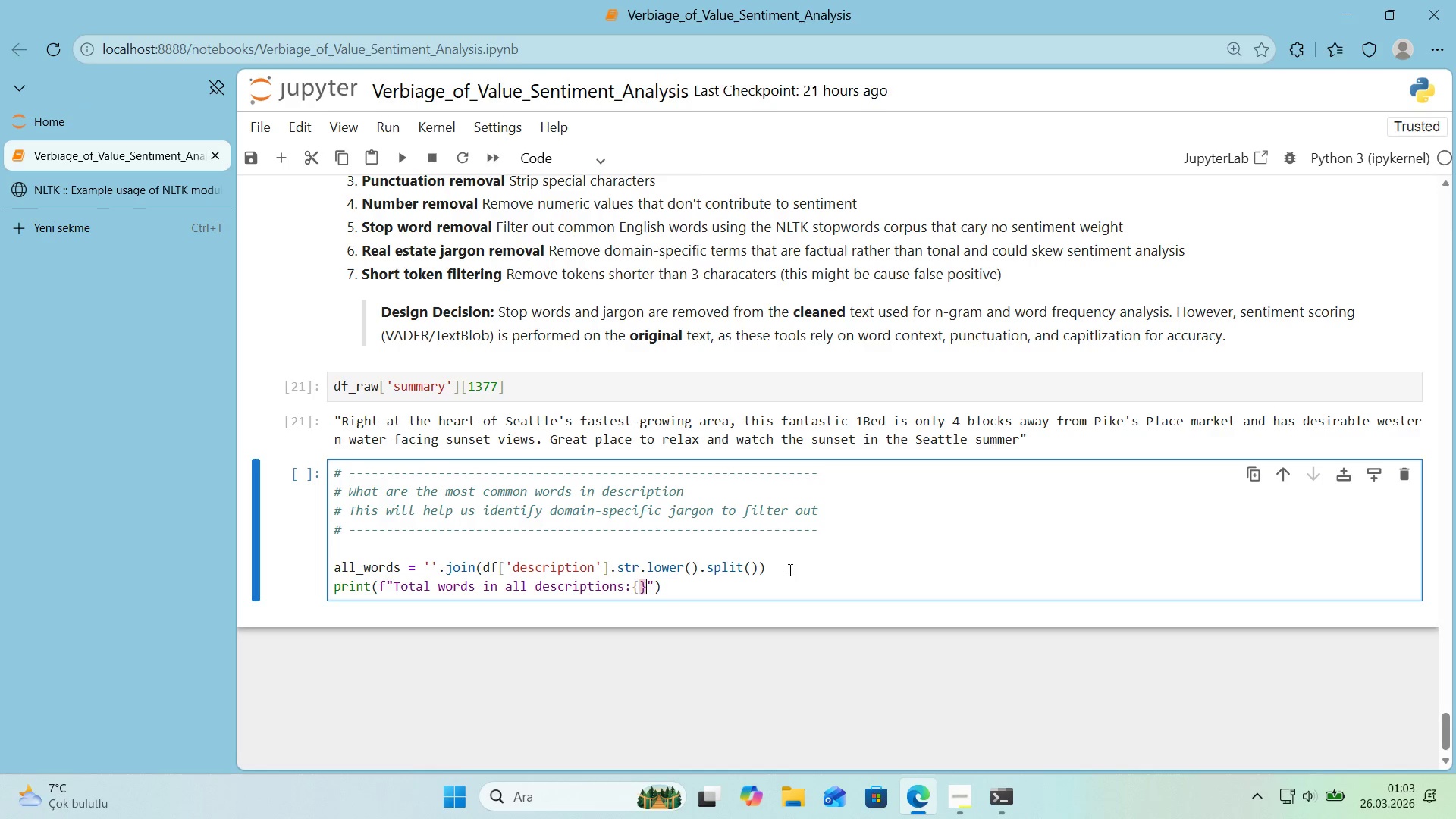 
key(ArrowLeft)
 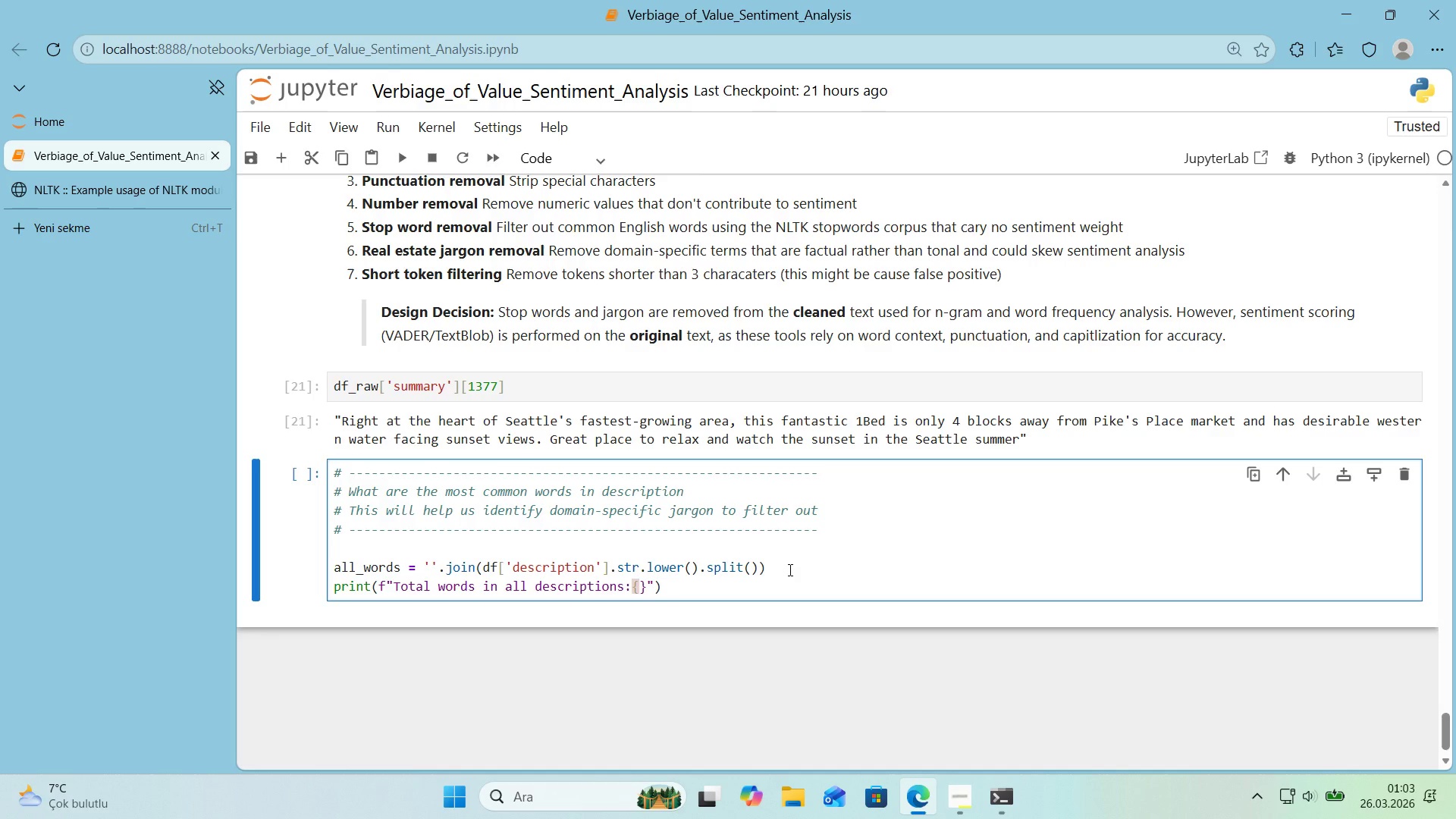 
type(len*()
 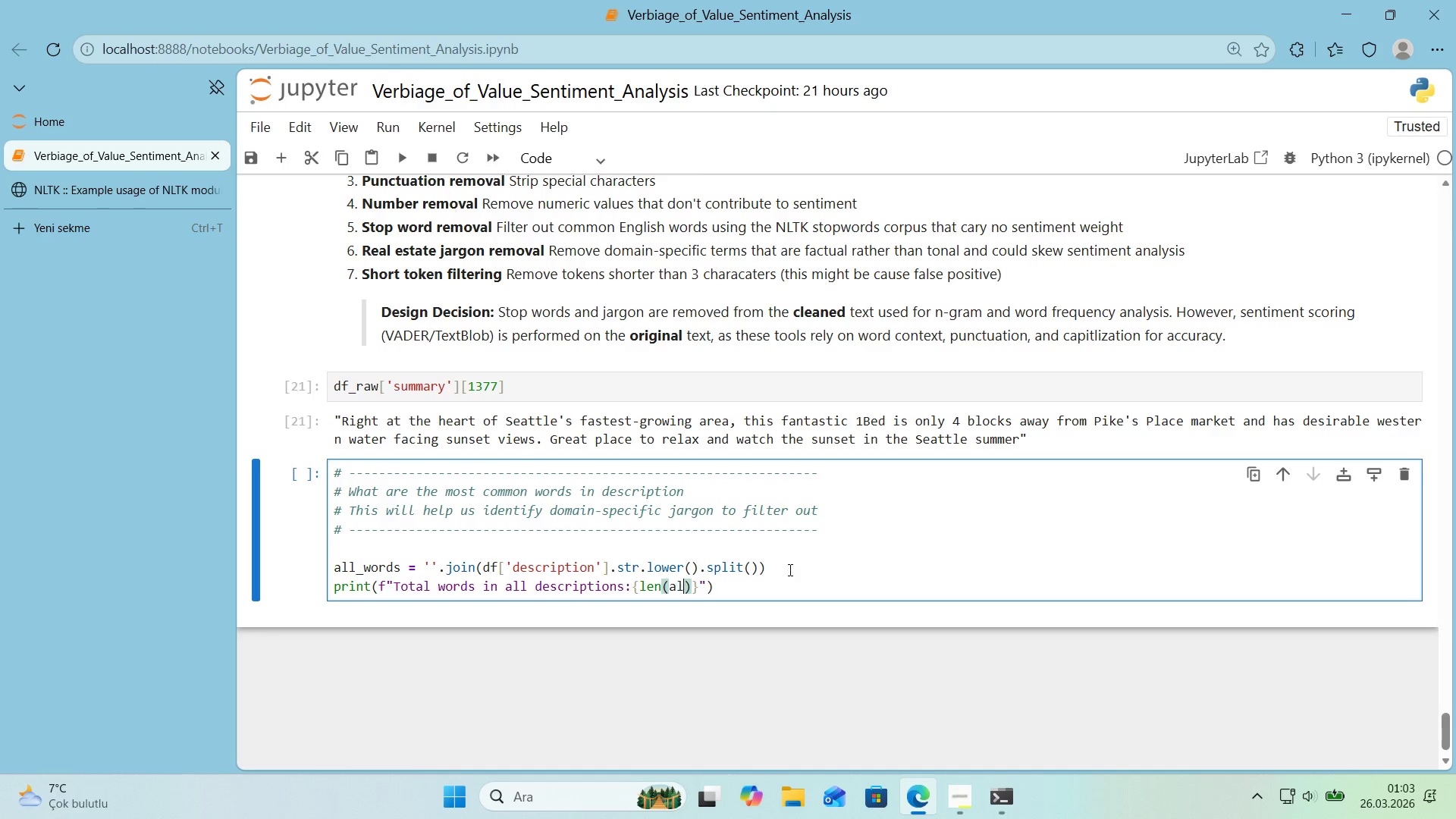 
 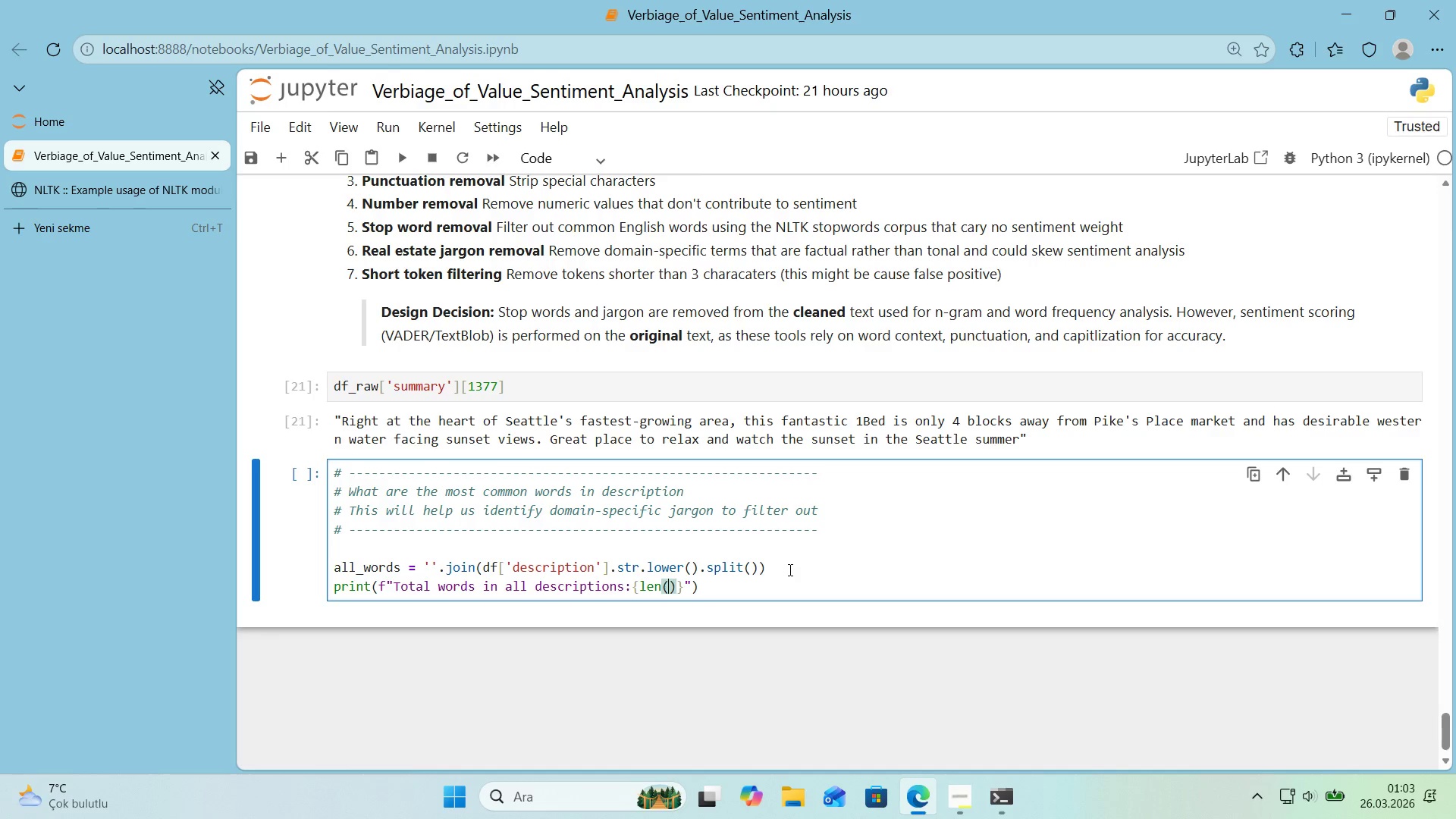 
key(ArrowLeft)
 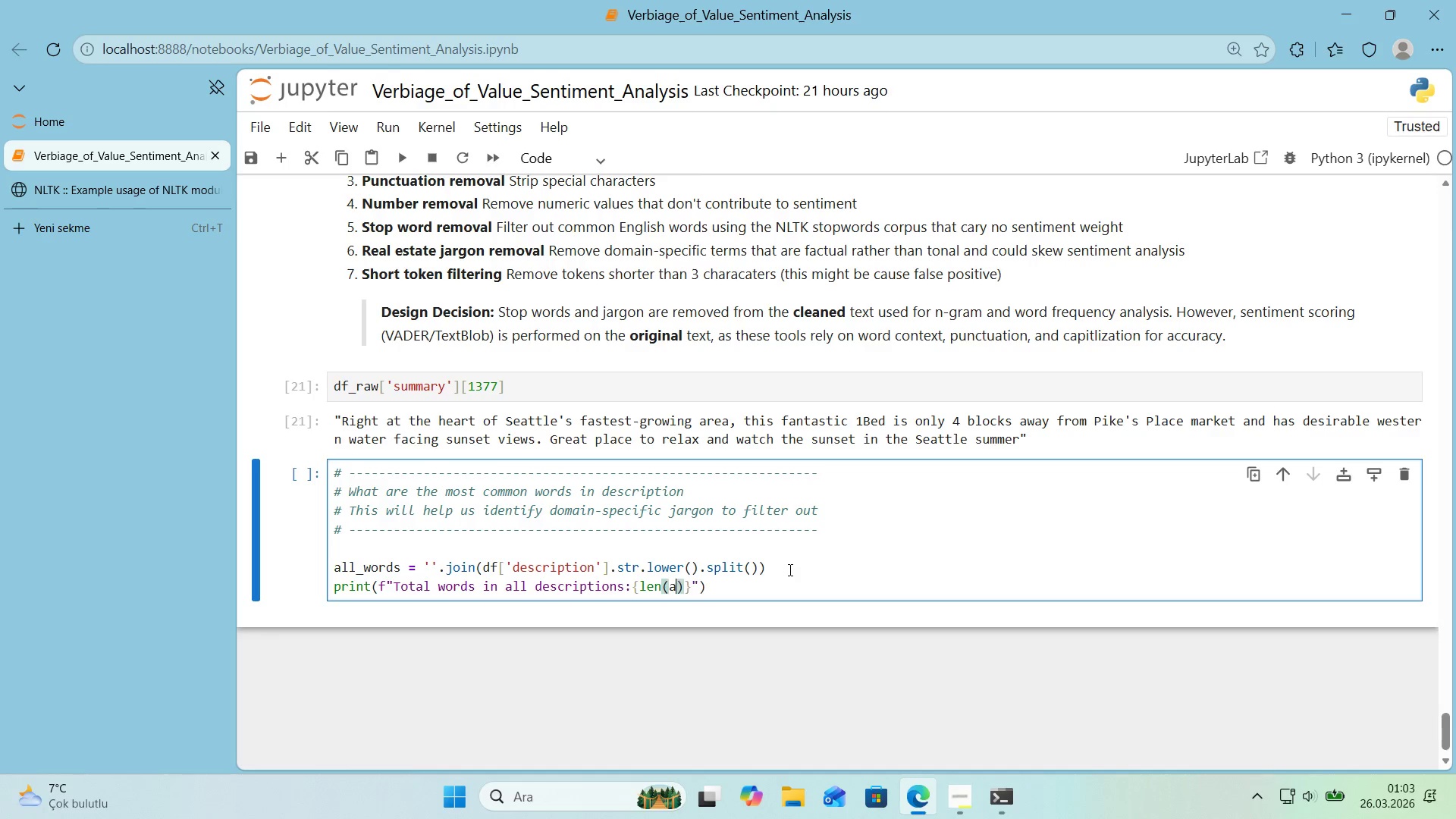 
type(all_words)
 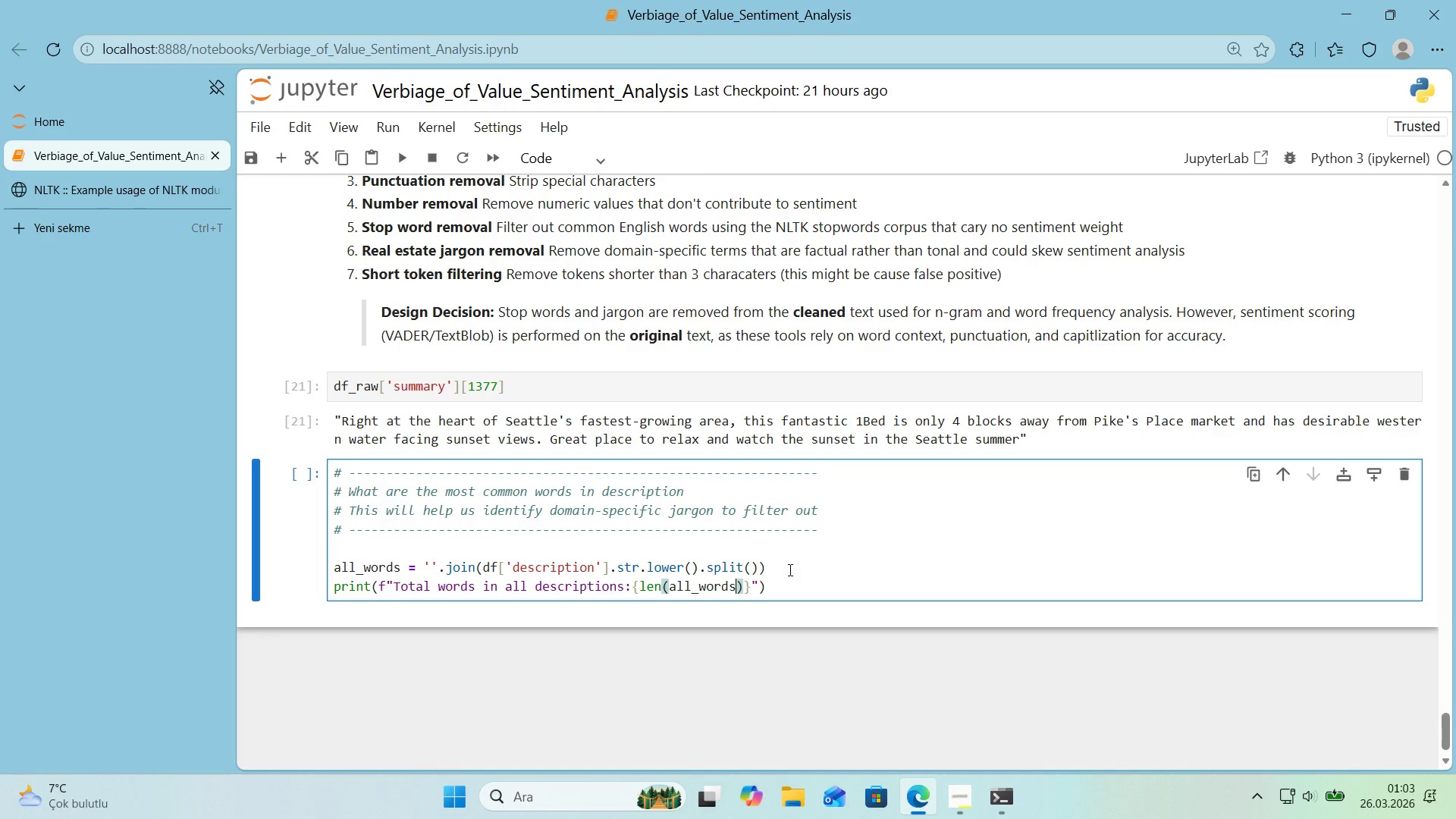 
key(ArrowRight)
 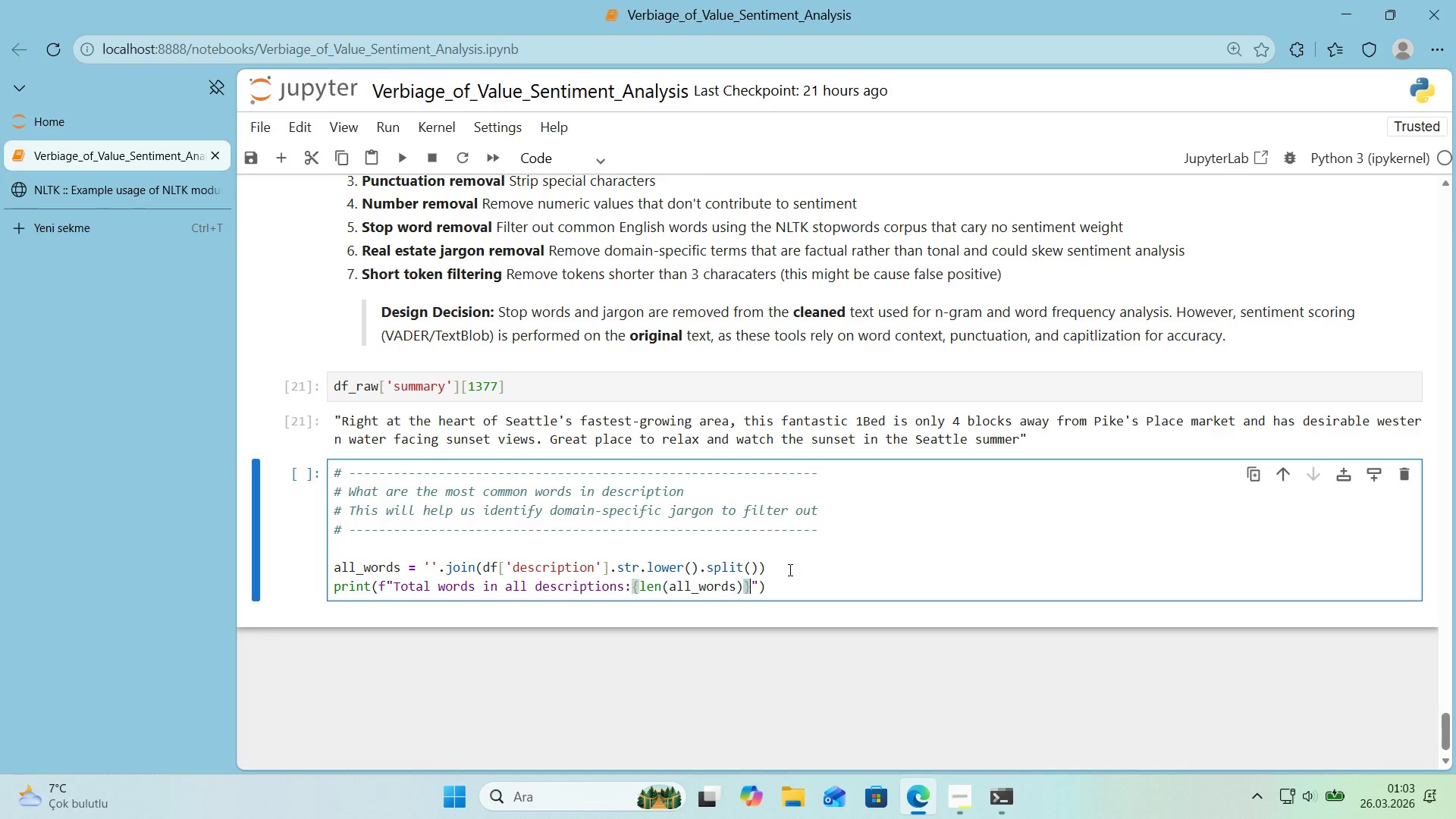 
key(ArrowRight)
 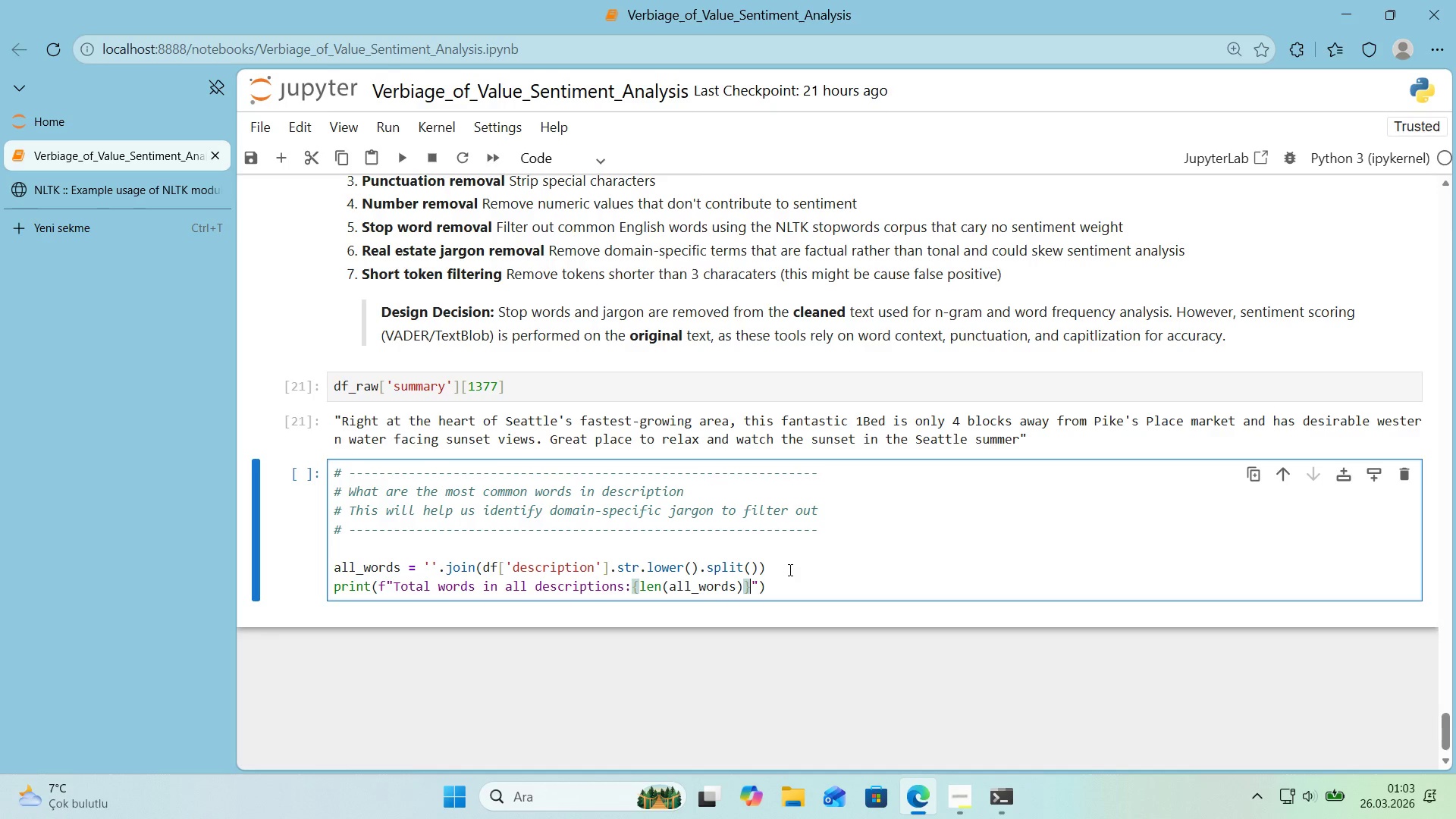 
key(ArrowRight)
 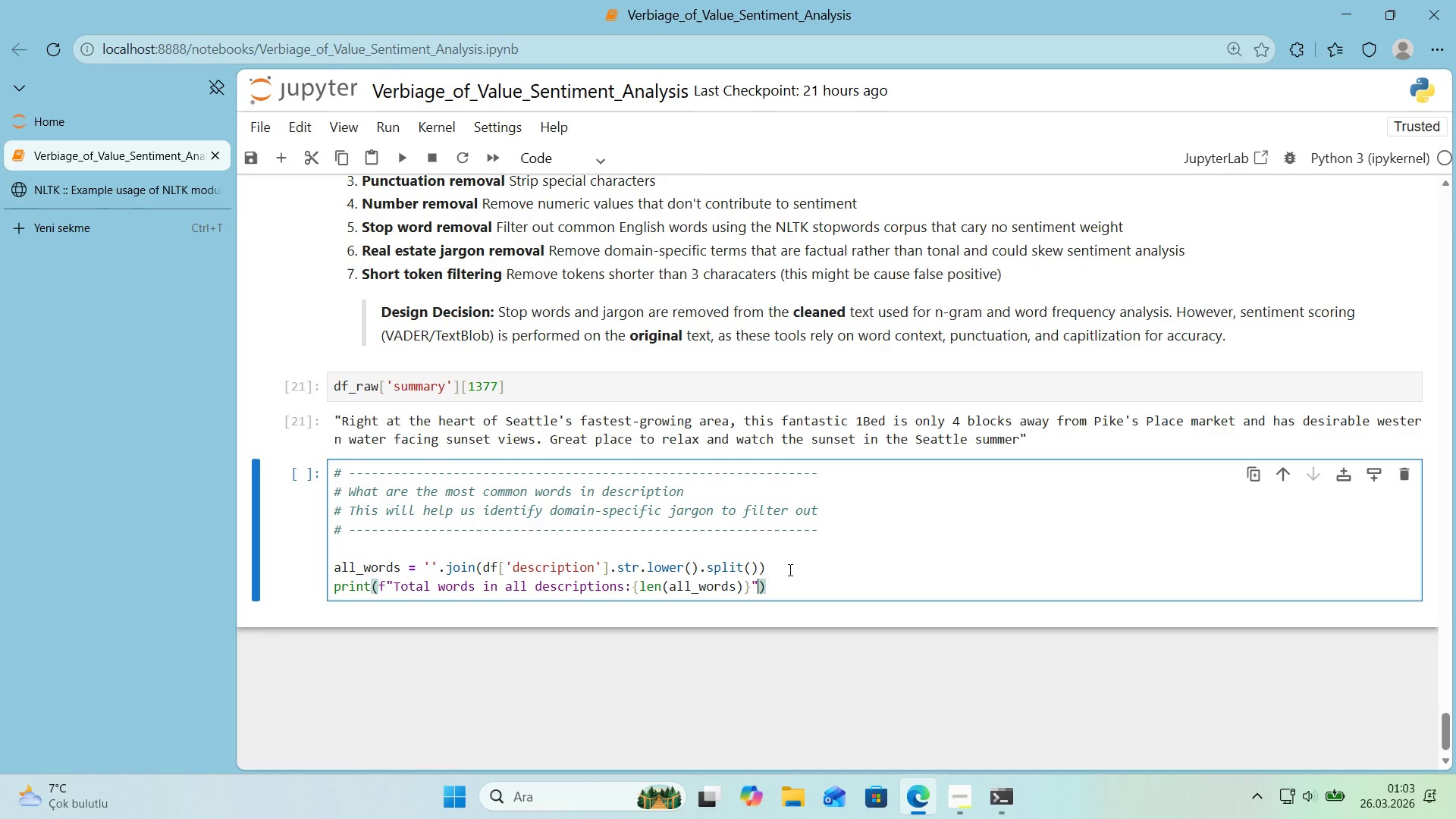 
key(ArrowRight)
 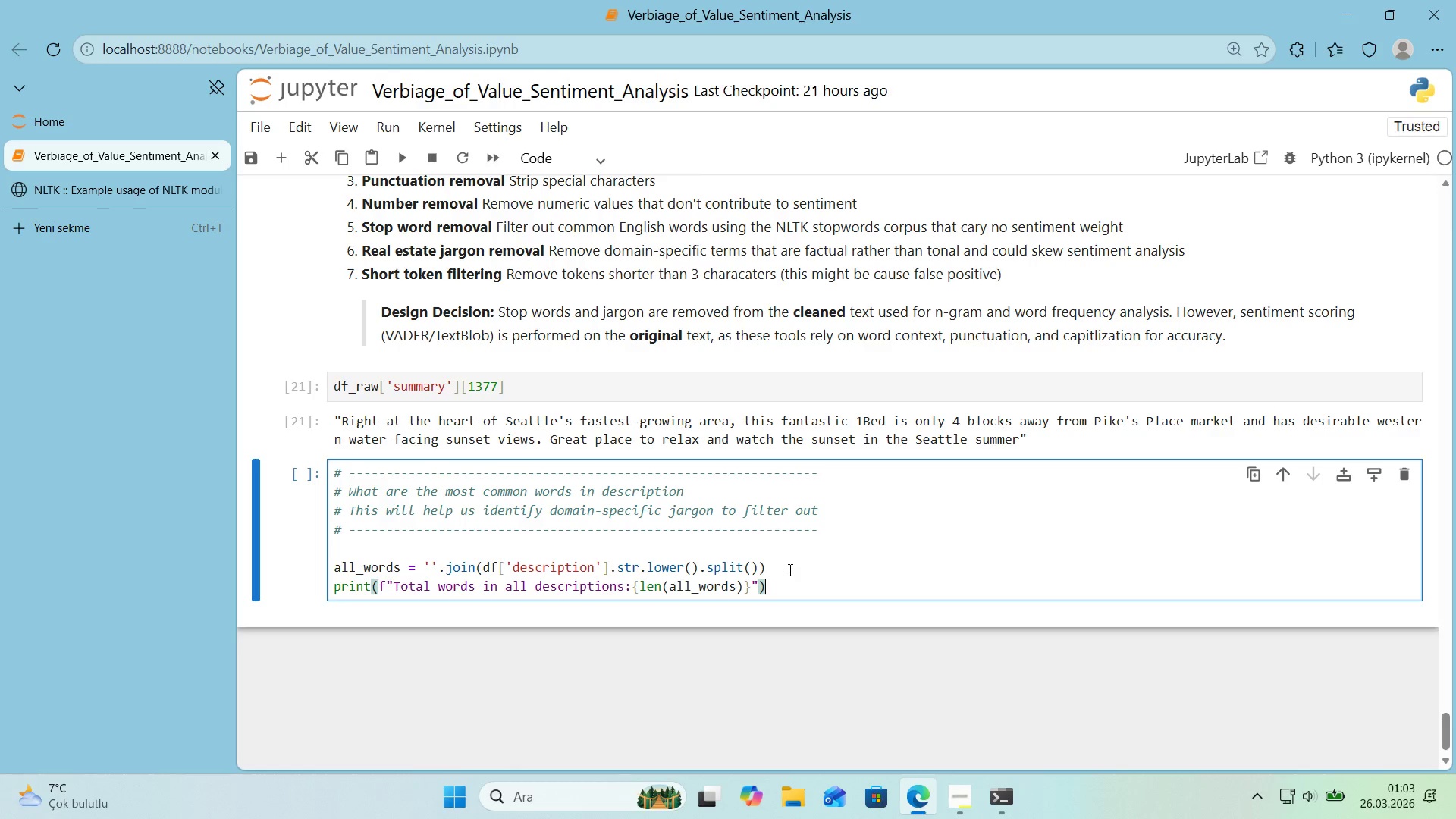 
key(Enter)
 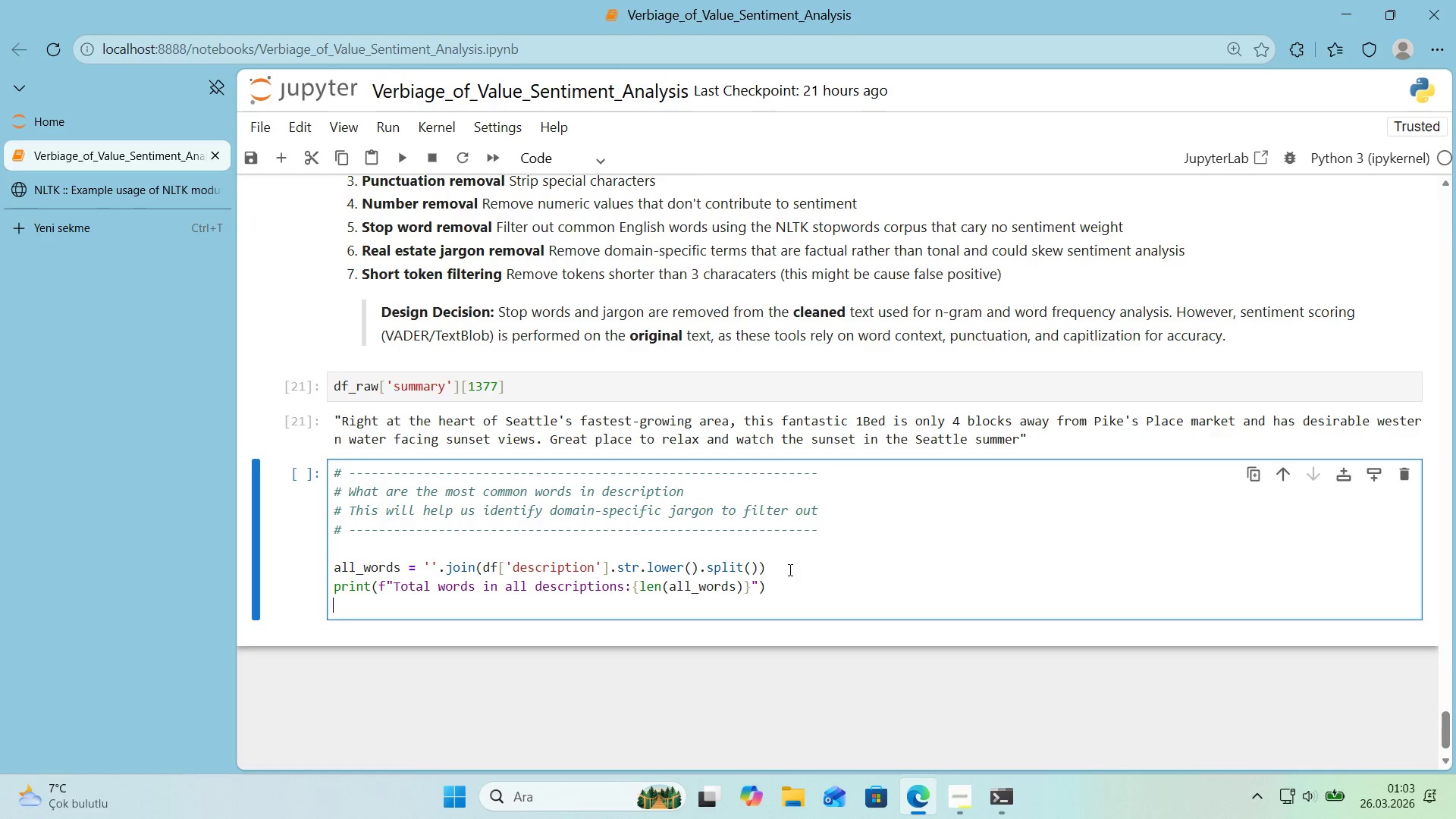 
type(pr'nt*()
 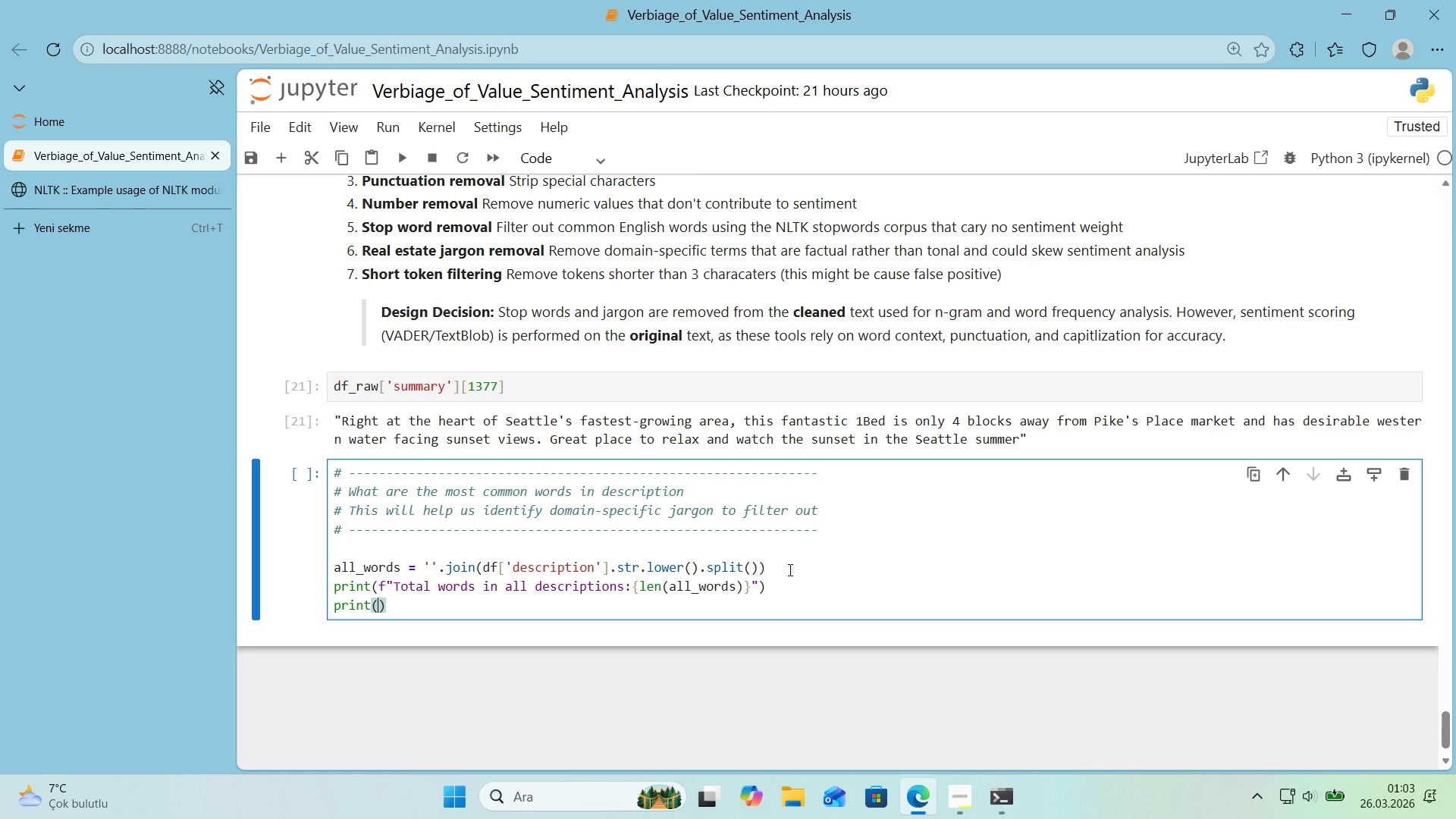 
 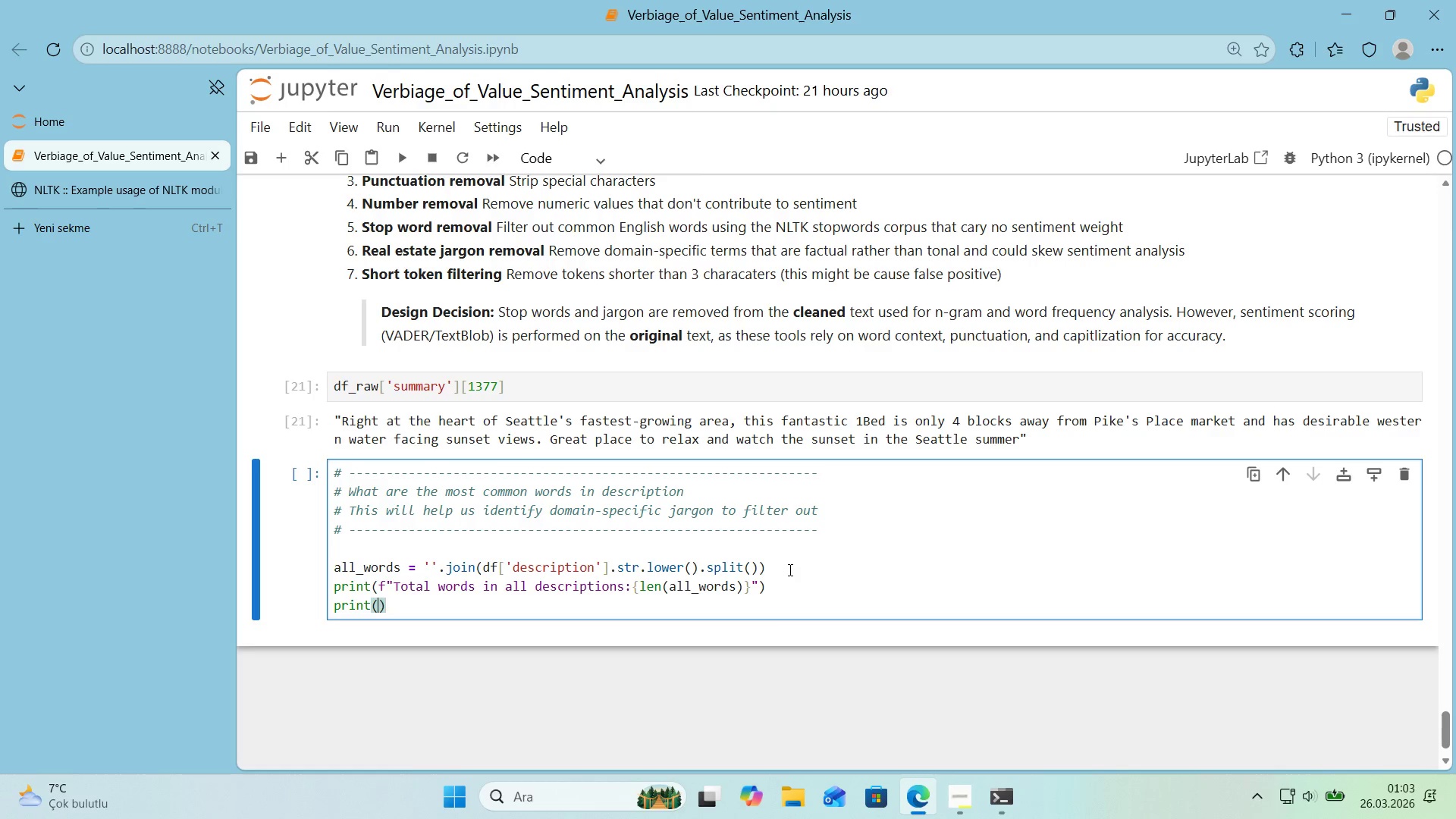 
key(ArrowLeft)
 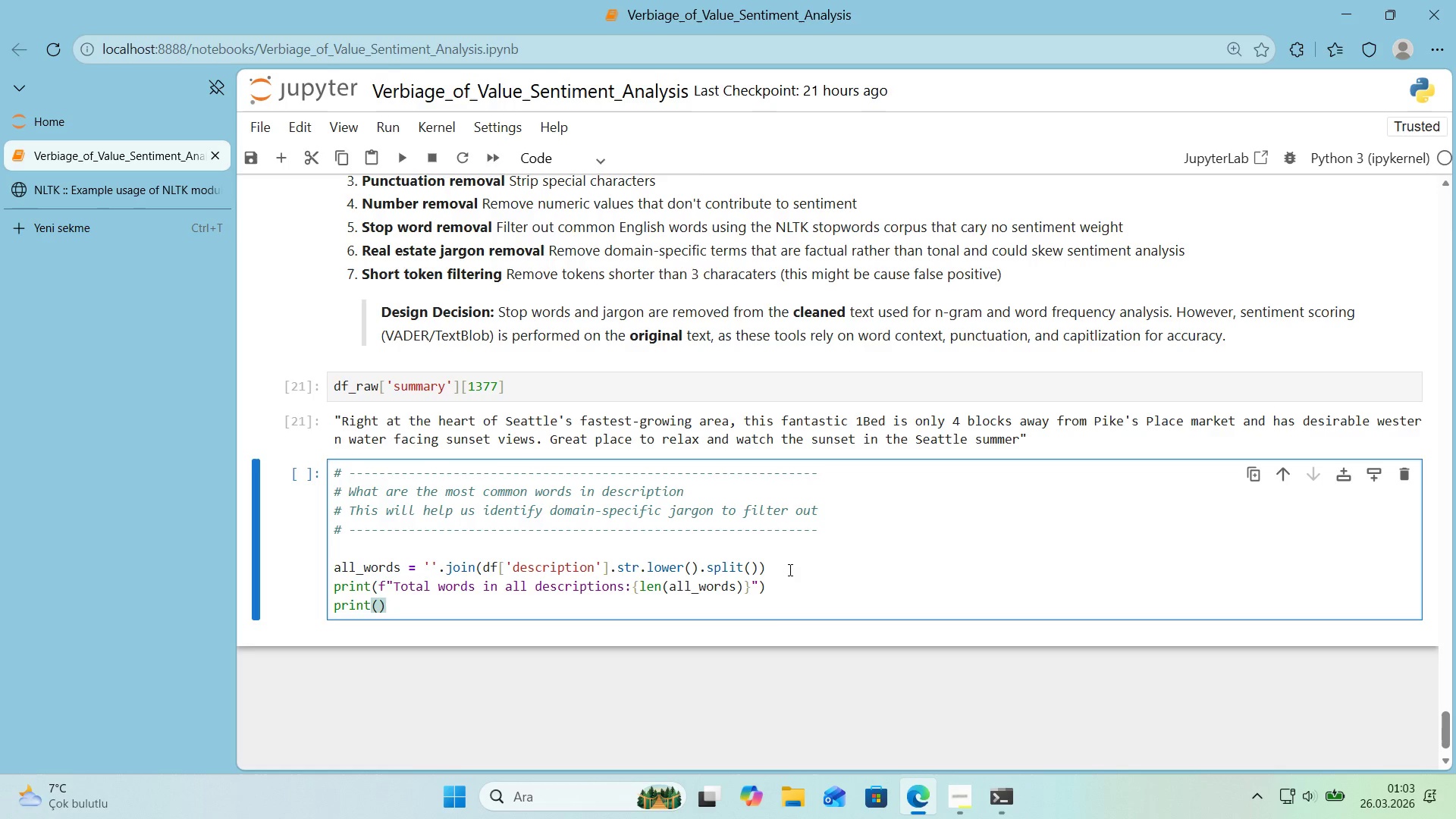 
key(F)
 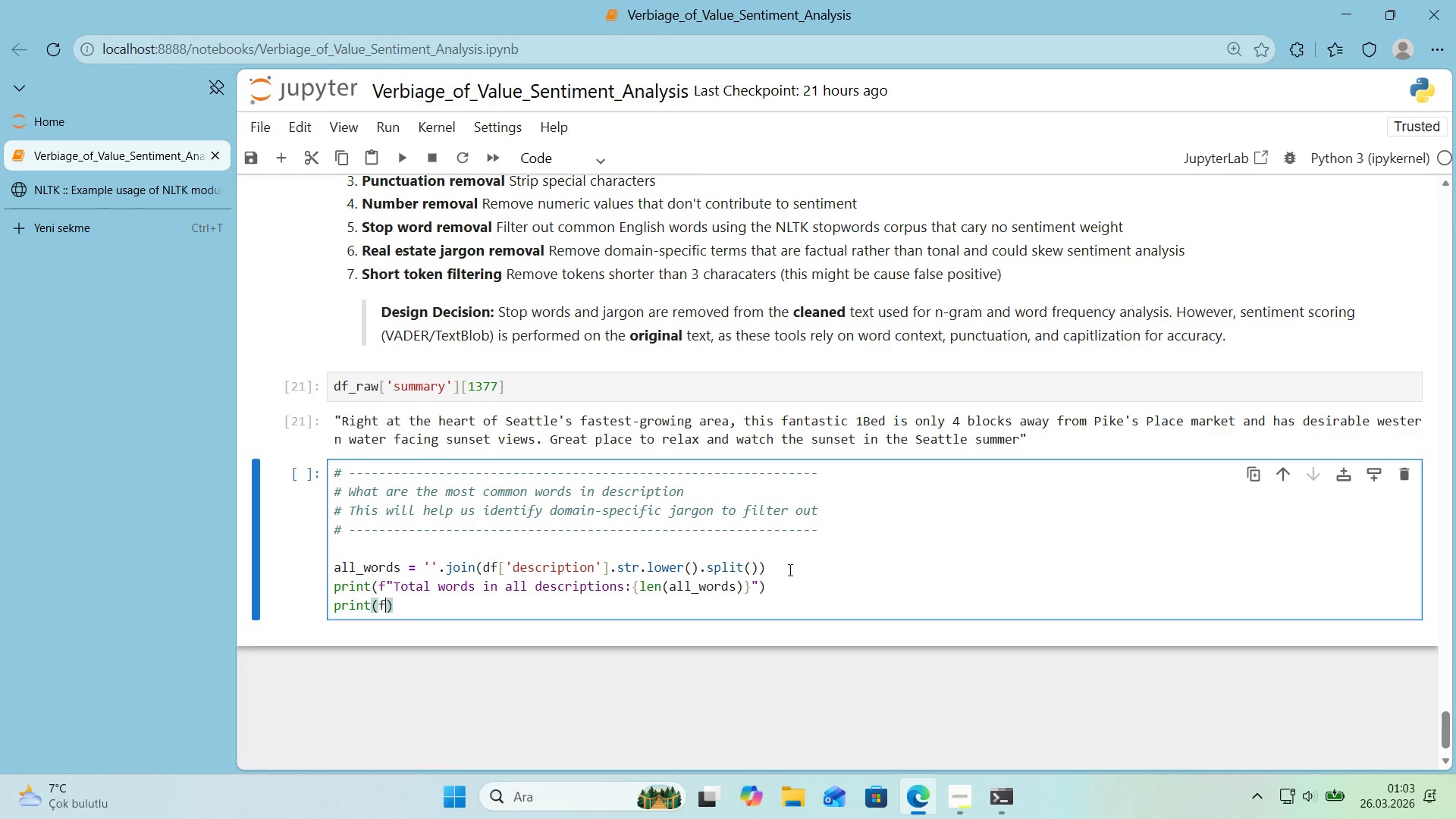 
key(Backquote)
 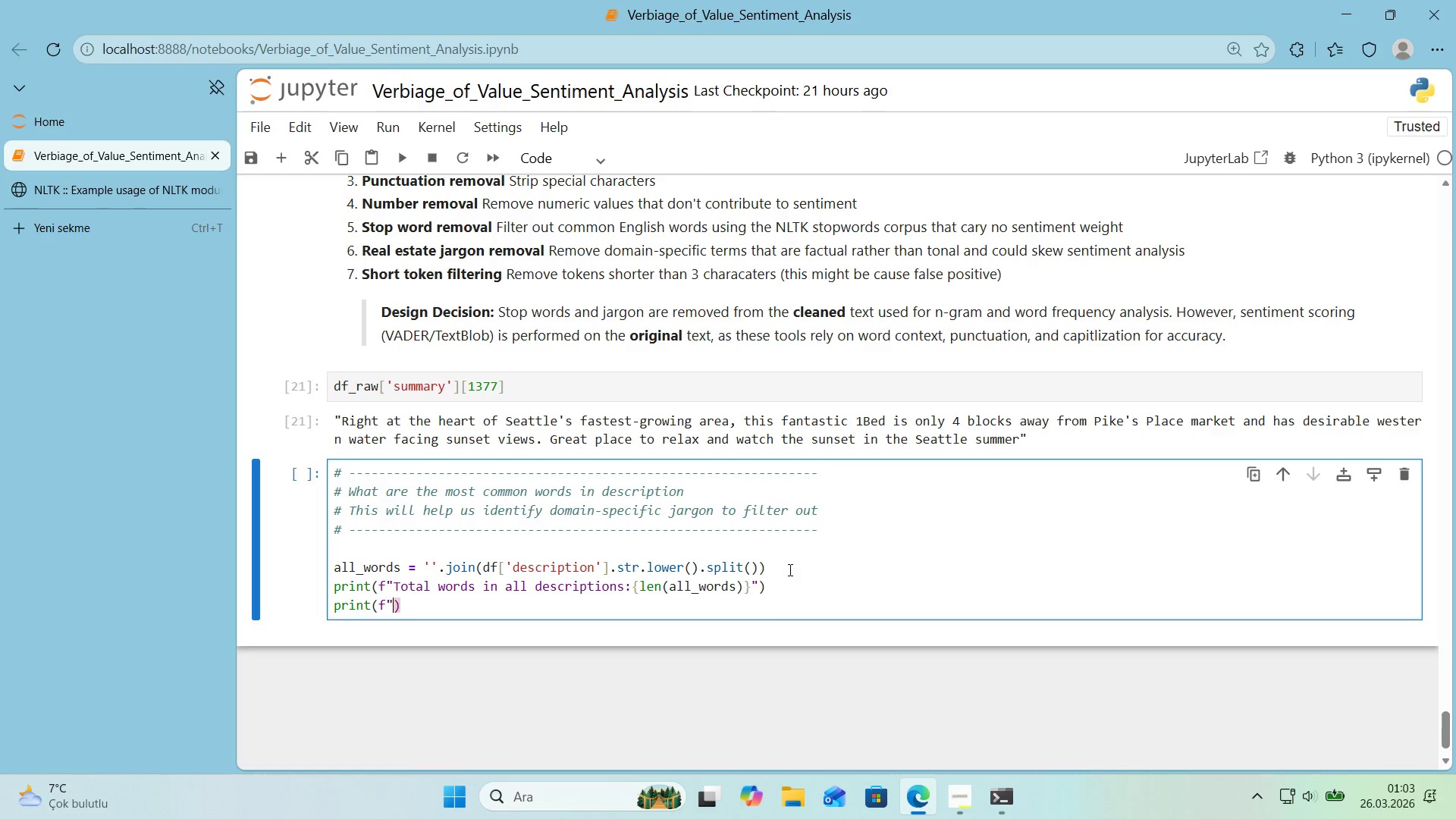 
key(Backquote)
 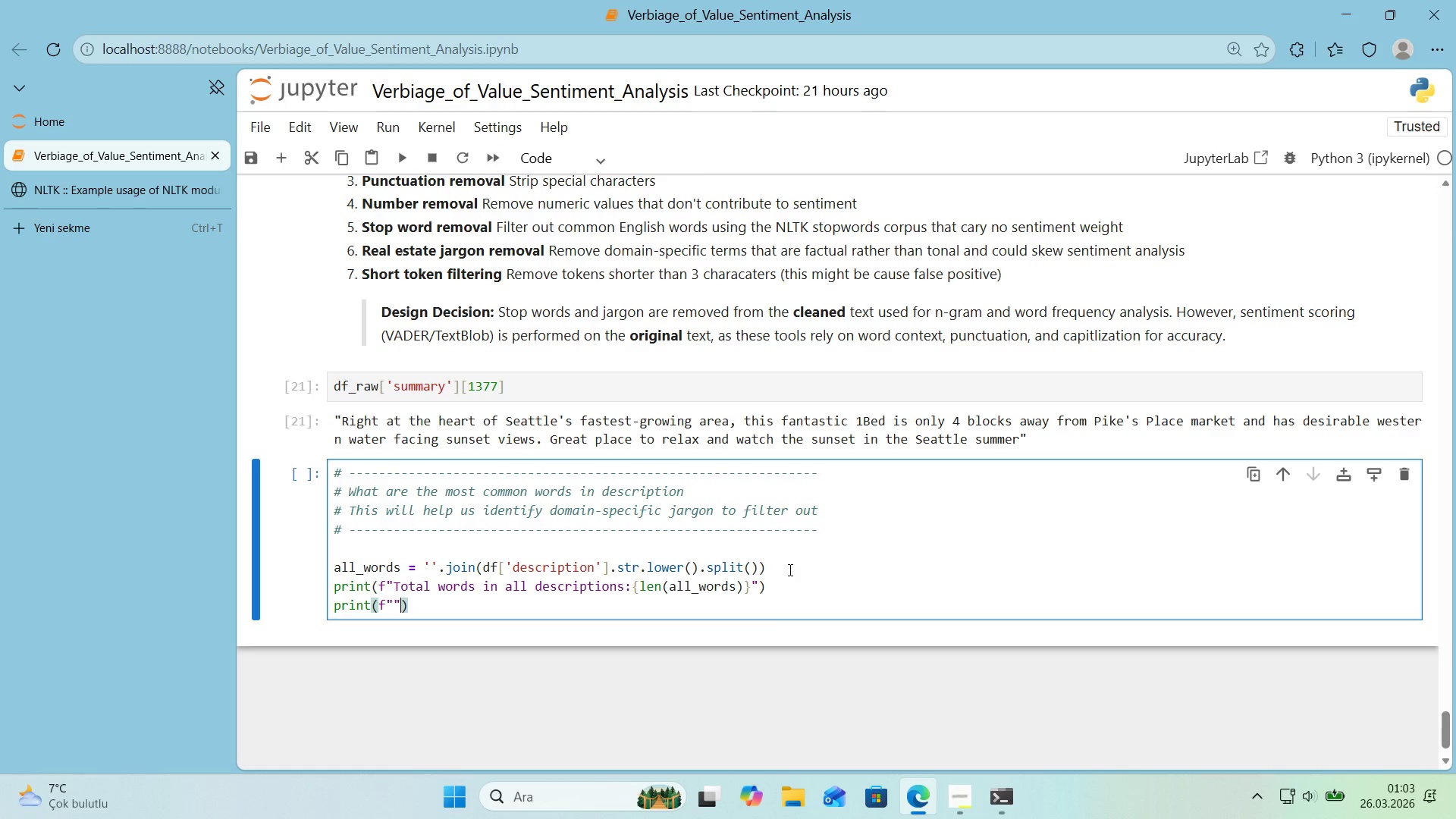 
key(ArrowLeft)
 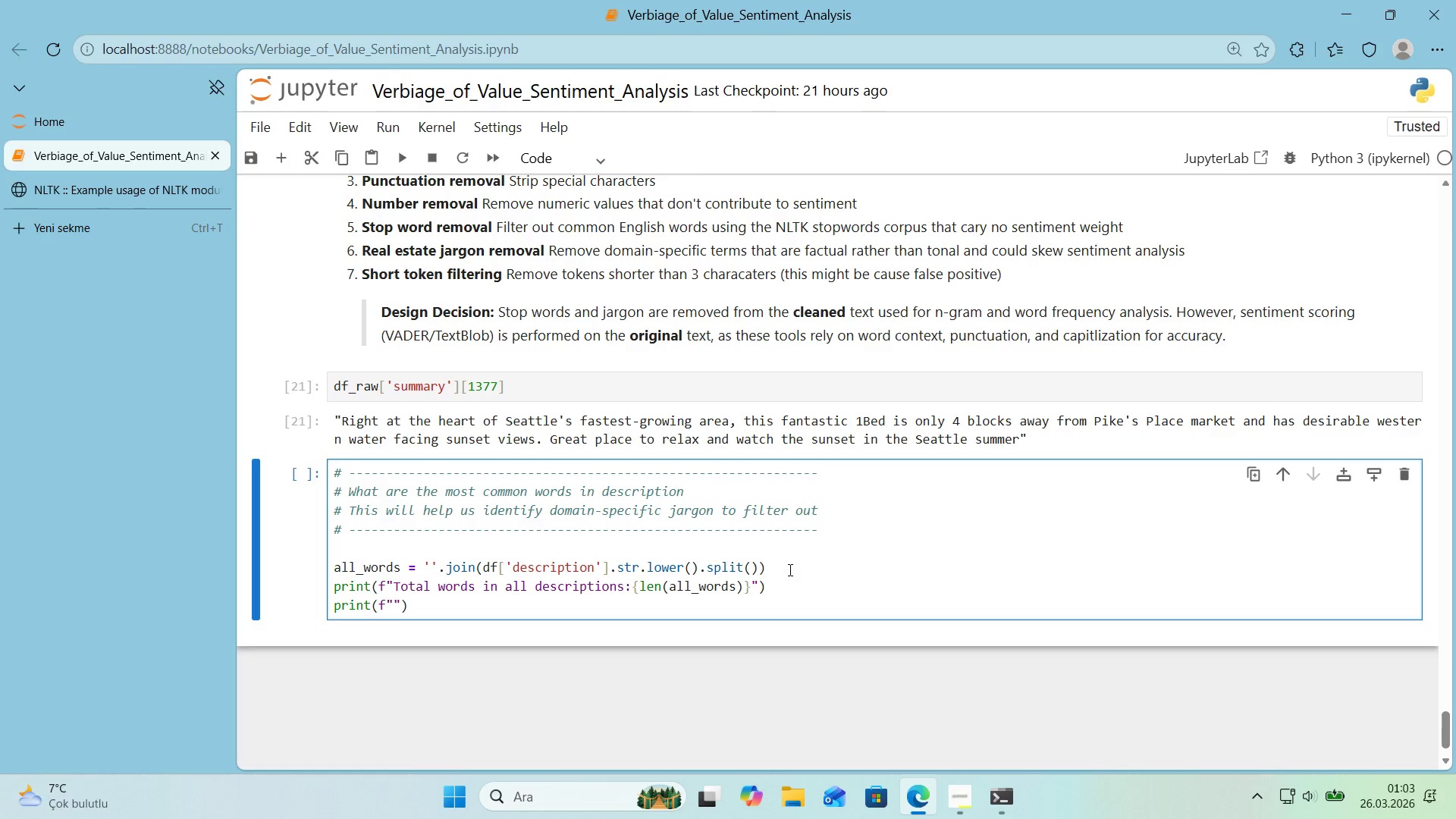 
key(Control+ControlLeft)
 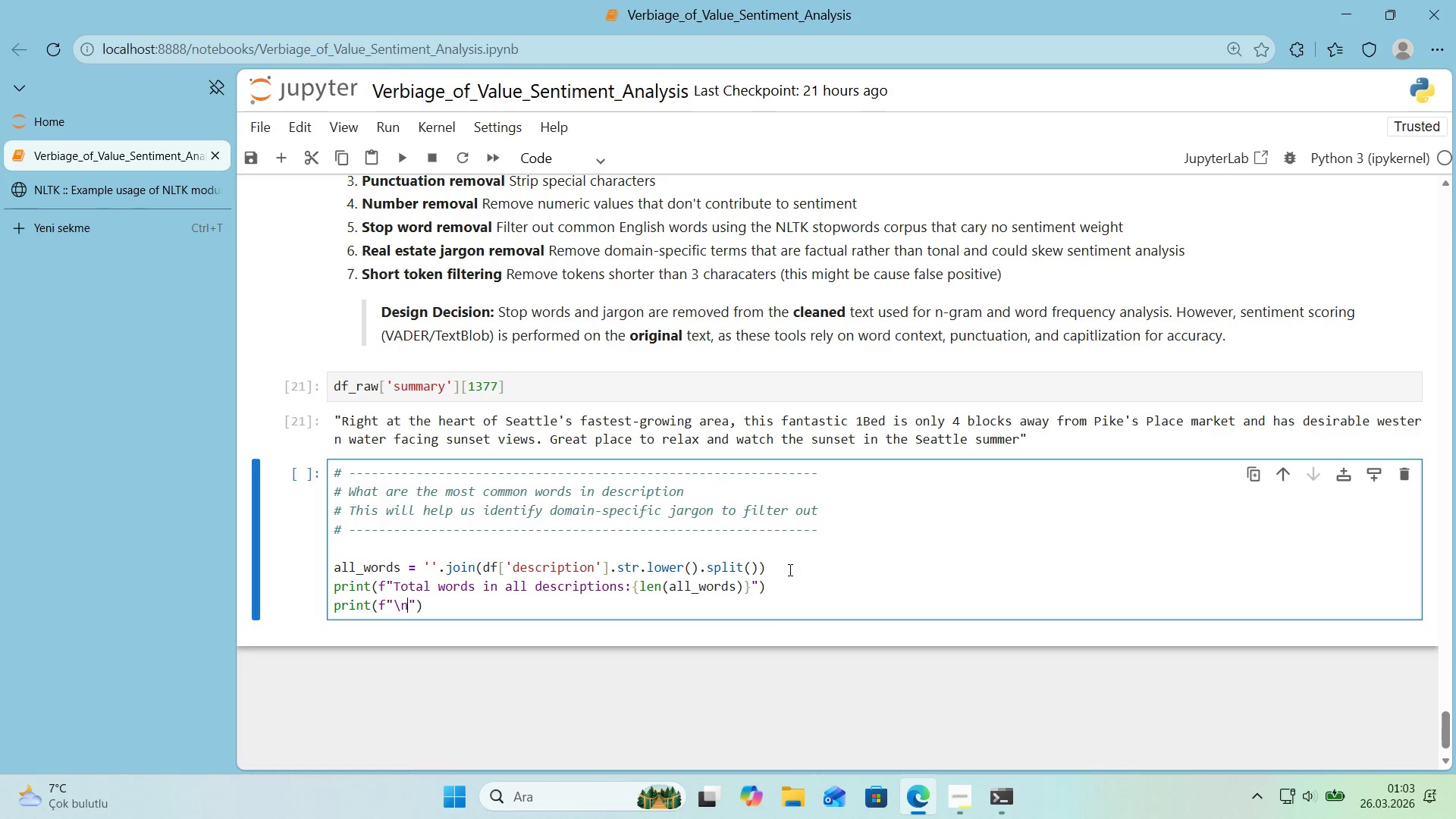 
key(Alt+Control+AltRight)
 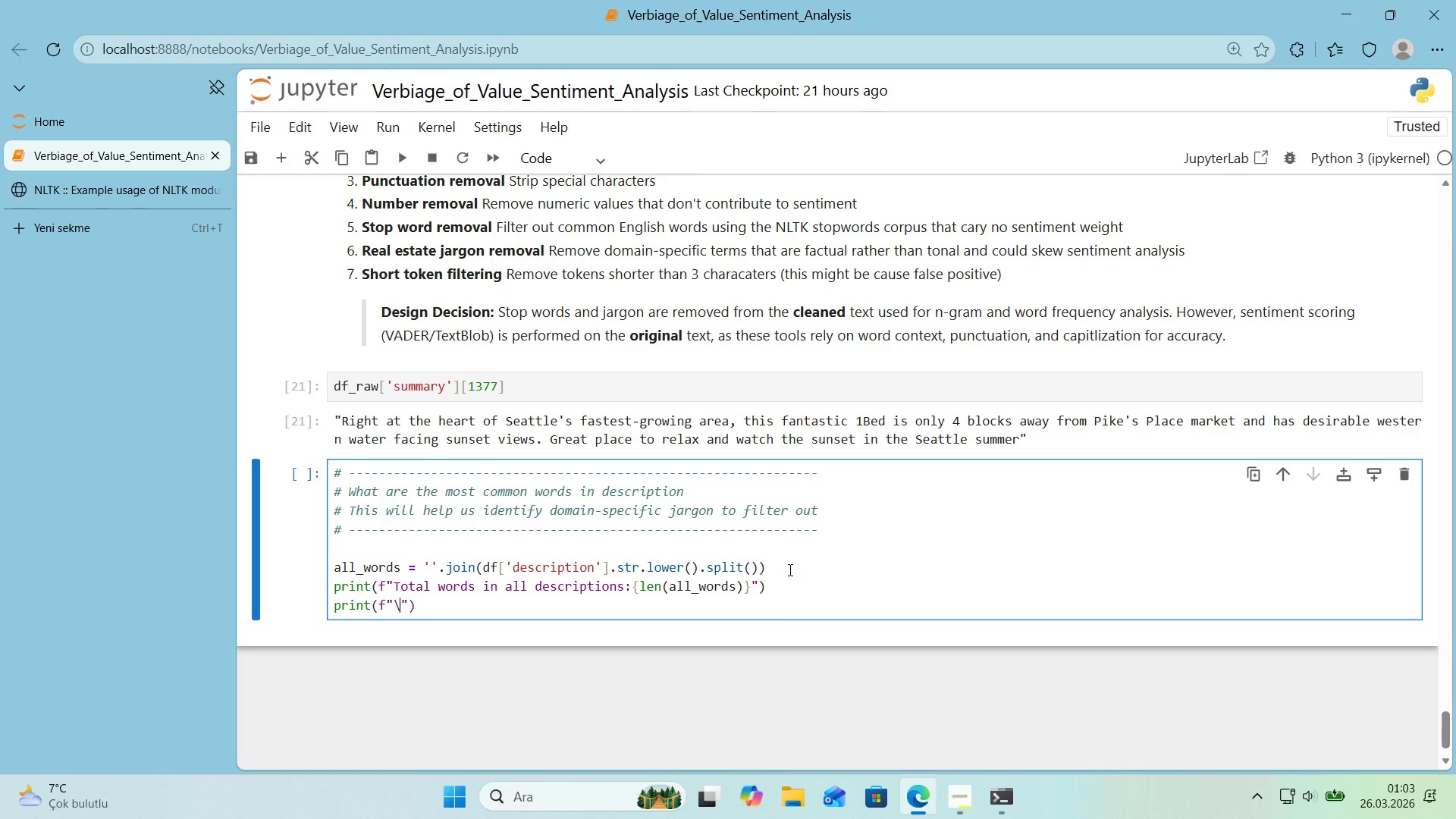 
key(Alt+Control+IntlYen)
 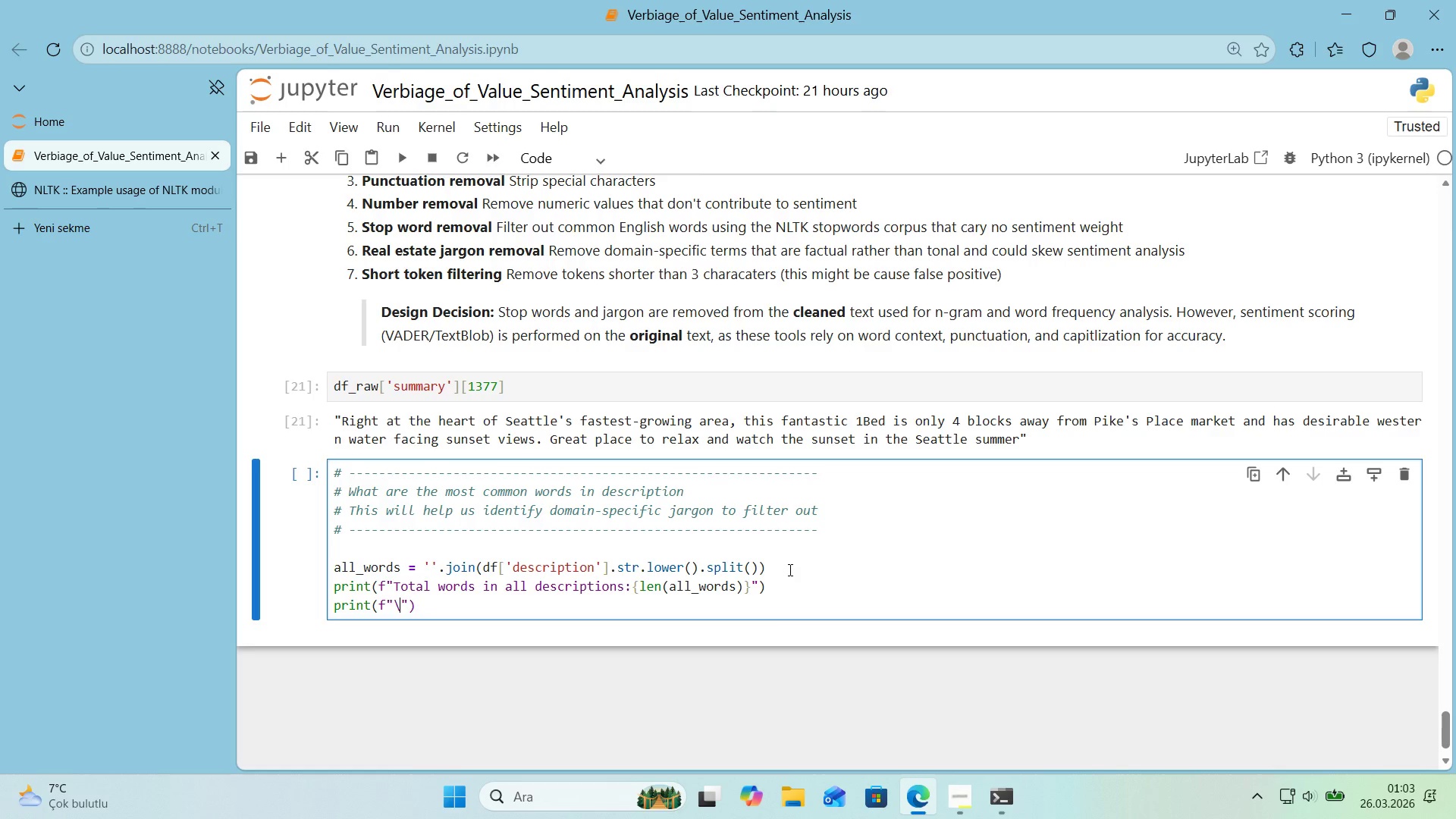 
type(nTop 30 most common words)
 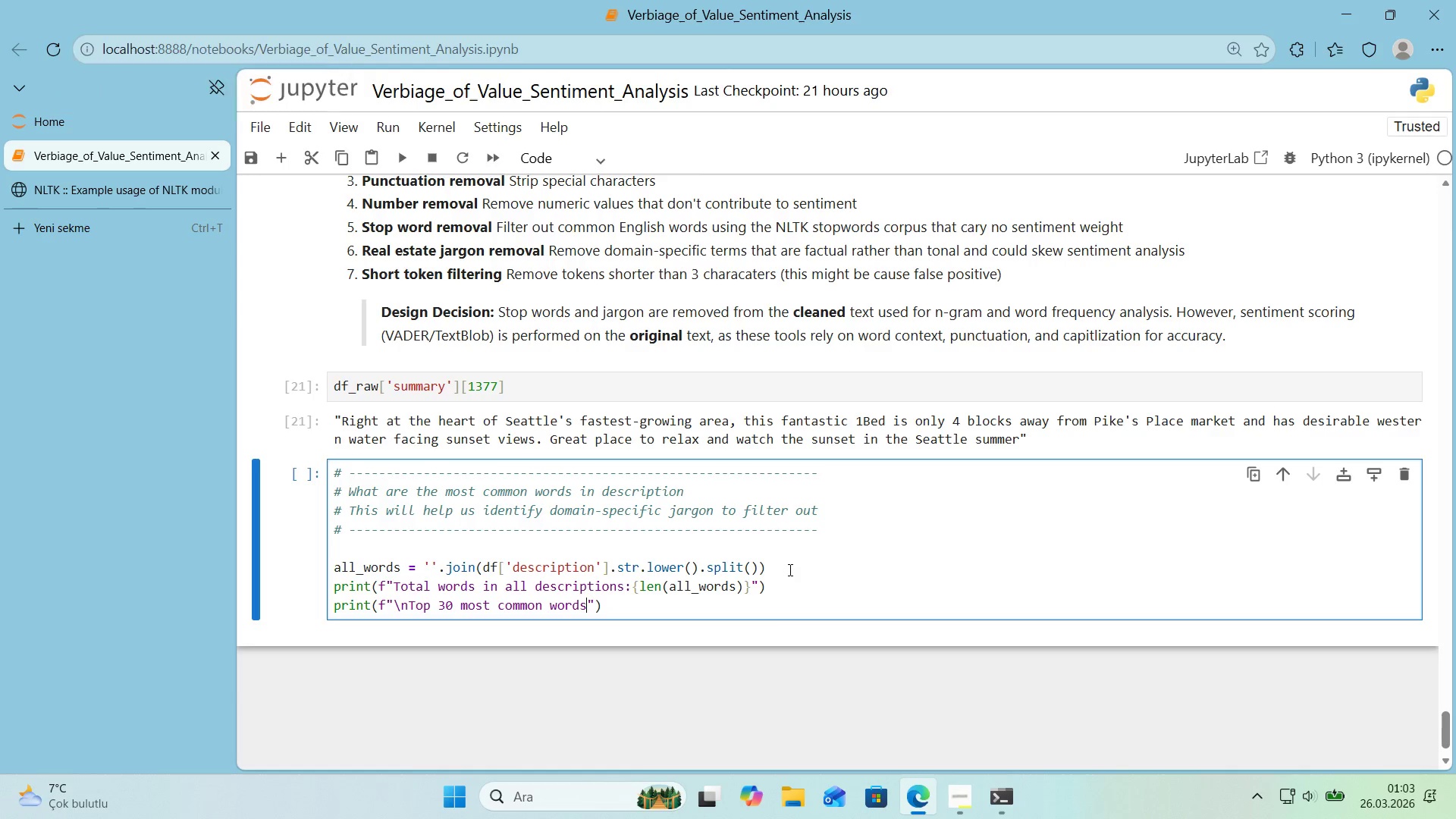 
key(ArrowRight)
 